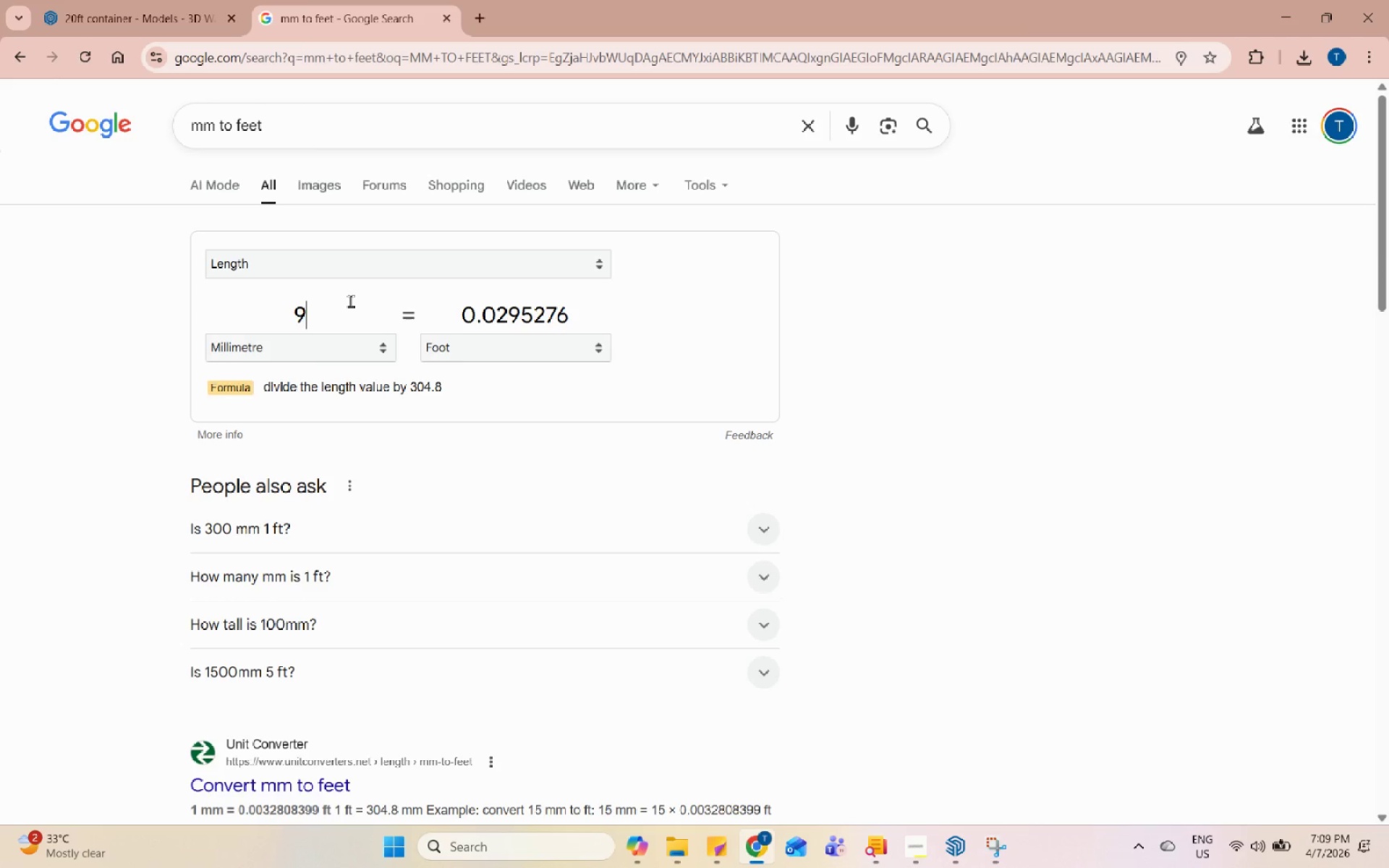 
key(Numpad0)
 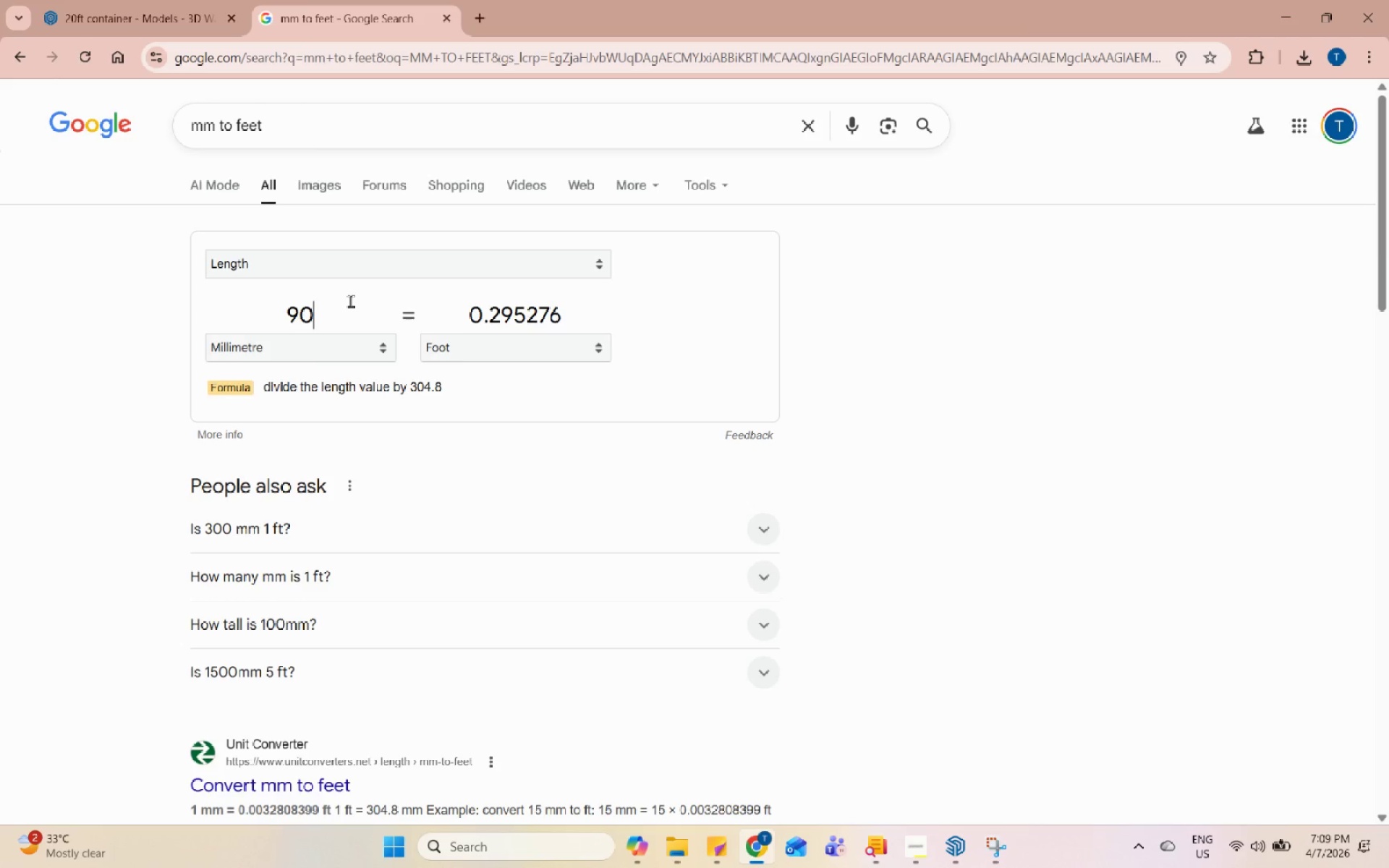 
key(Numpad0)
 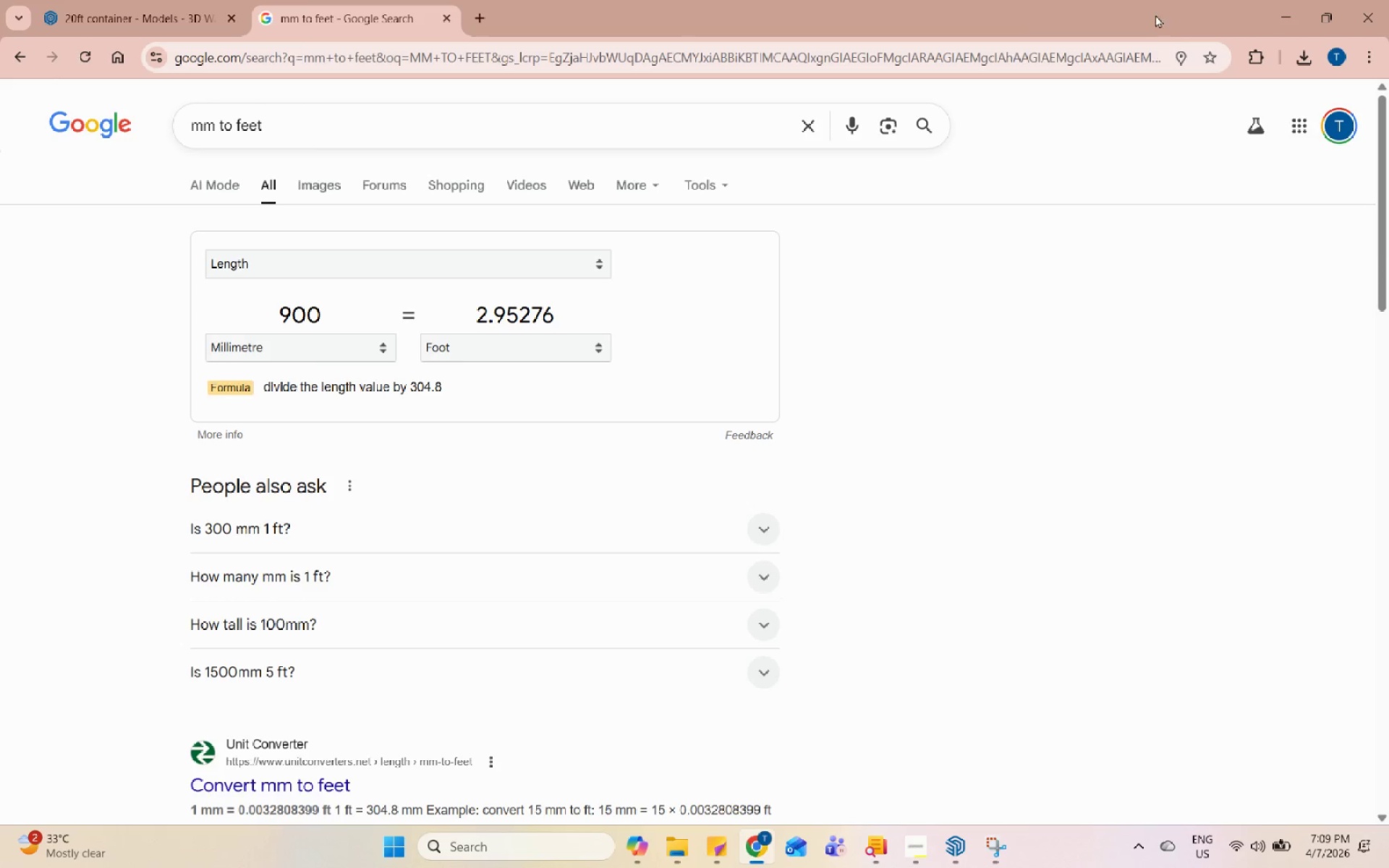 
left_click([1282, 21])
 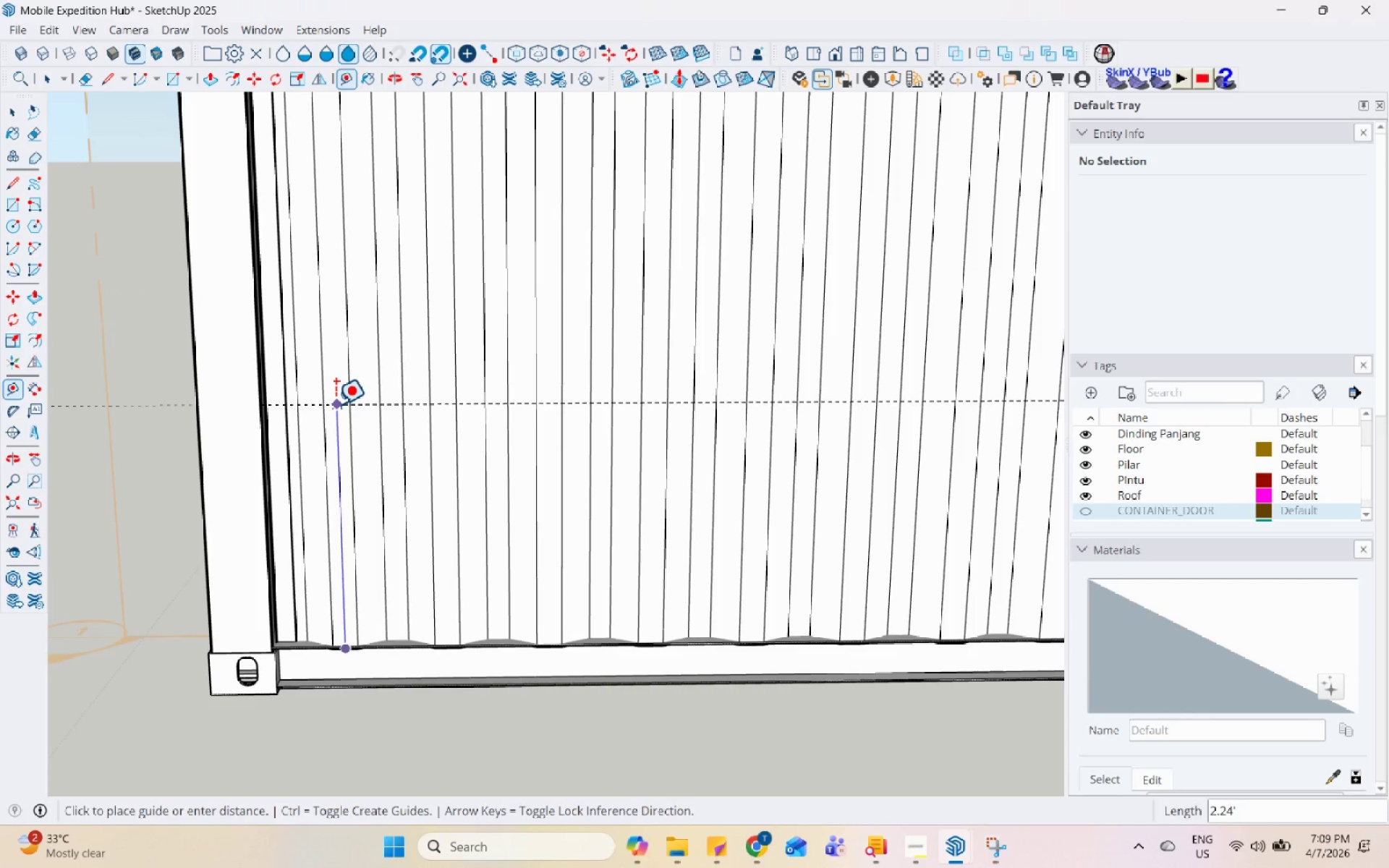 
key(Numpad3)
 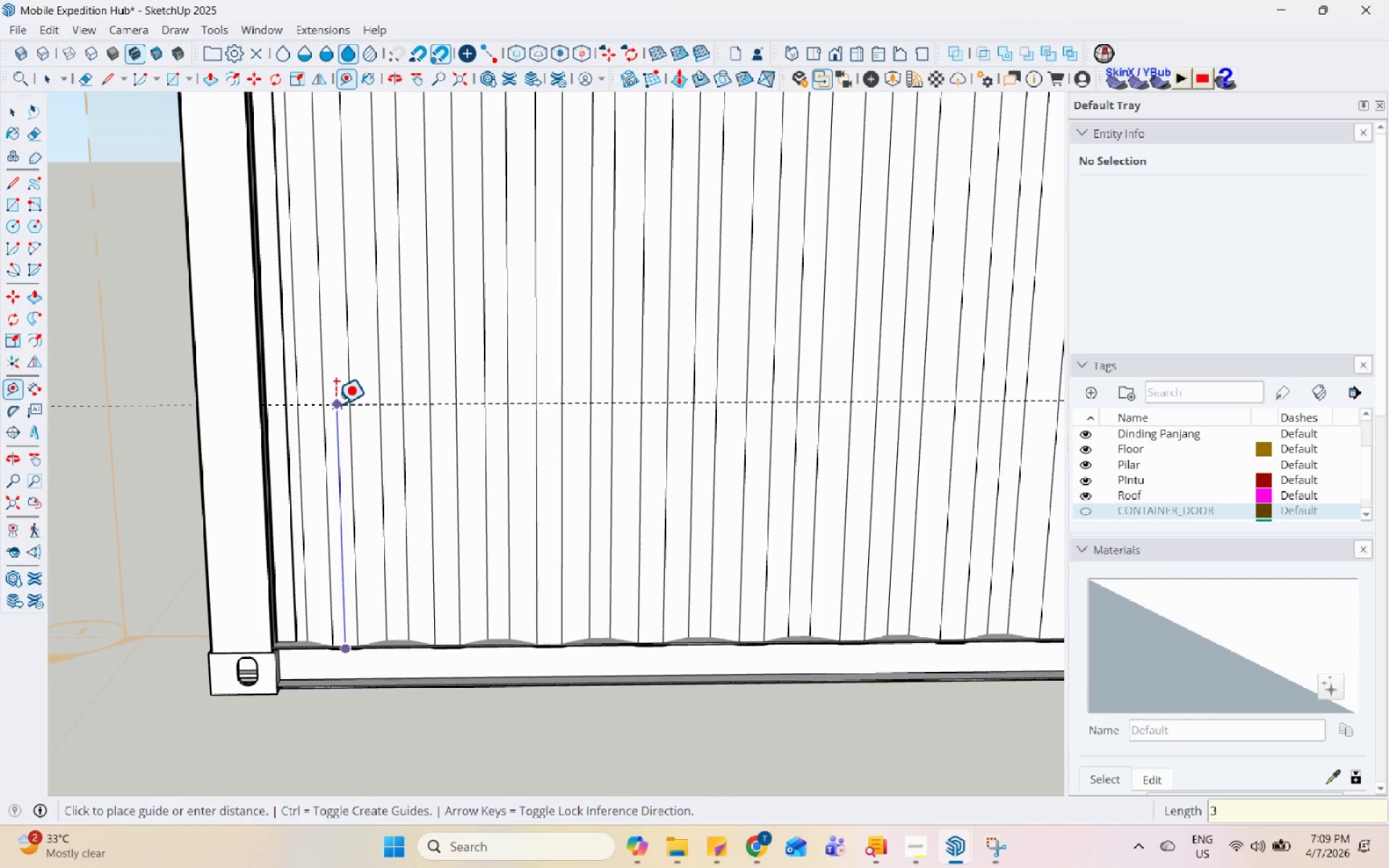 
key(Enter)
 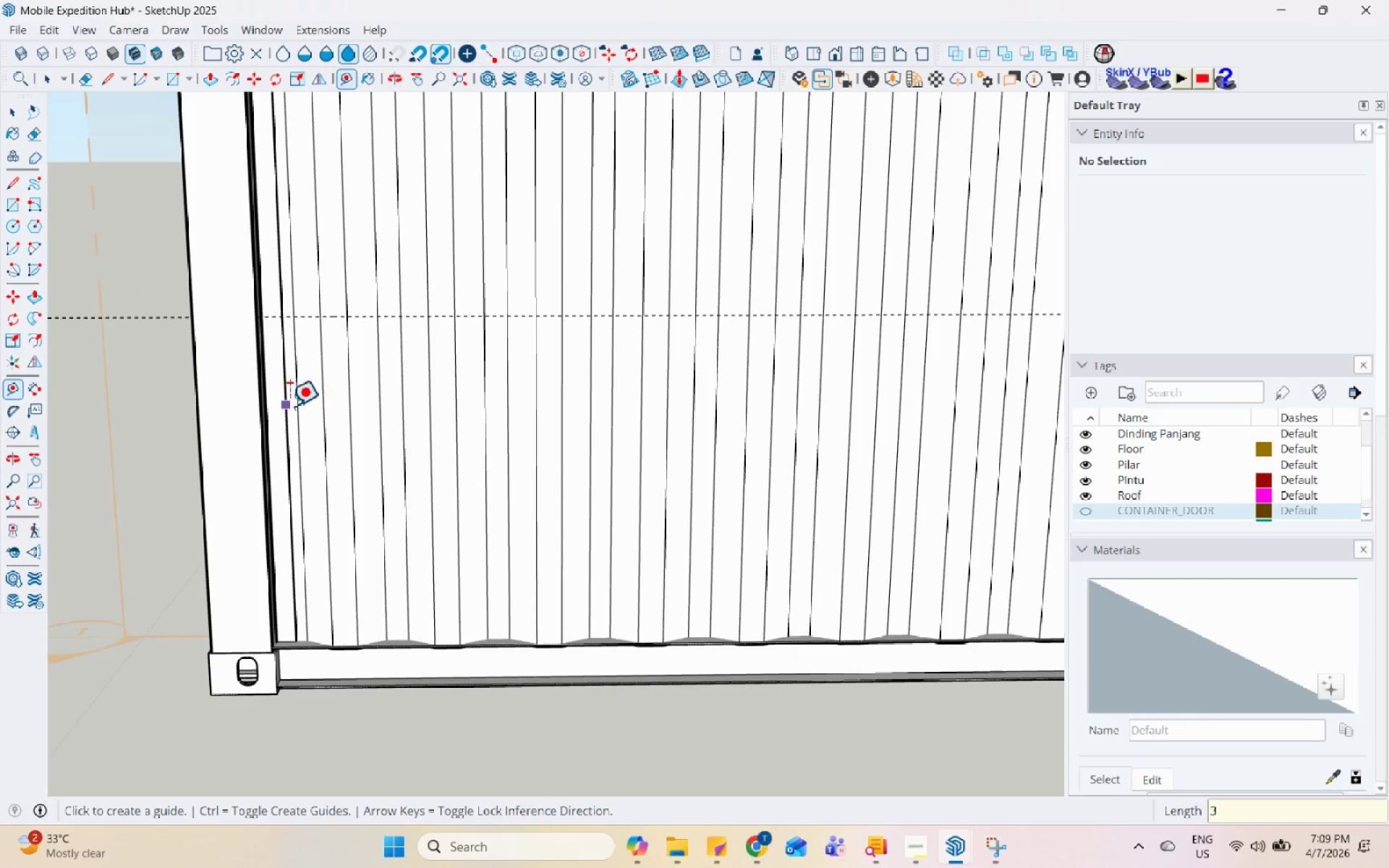 
scroll: coordinate [420, 579], scroll_direction: down, amount: 7.0
 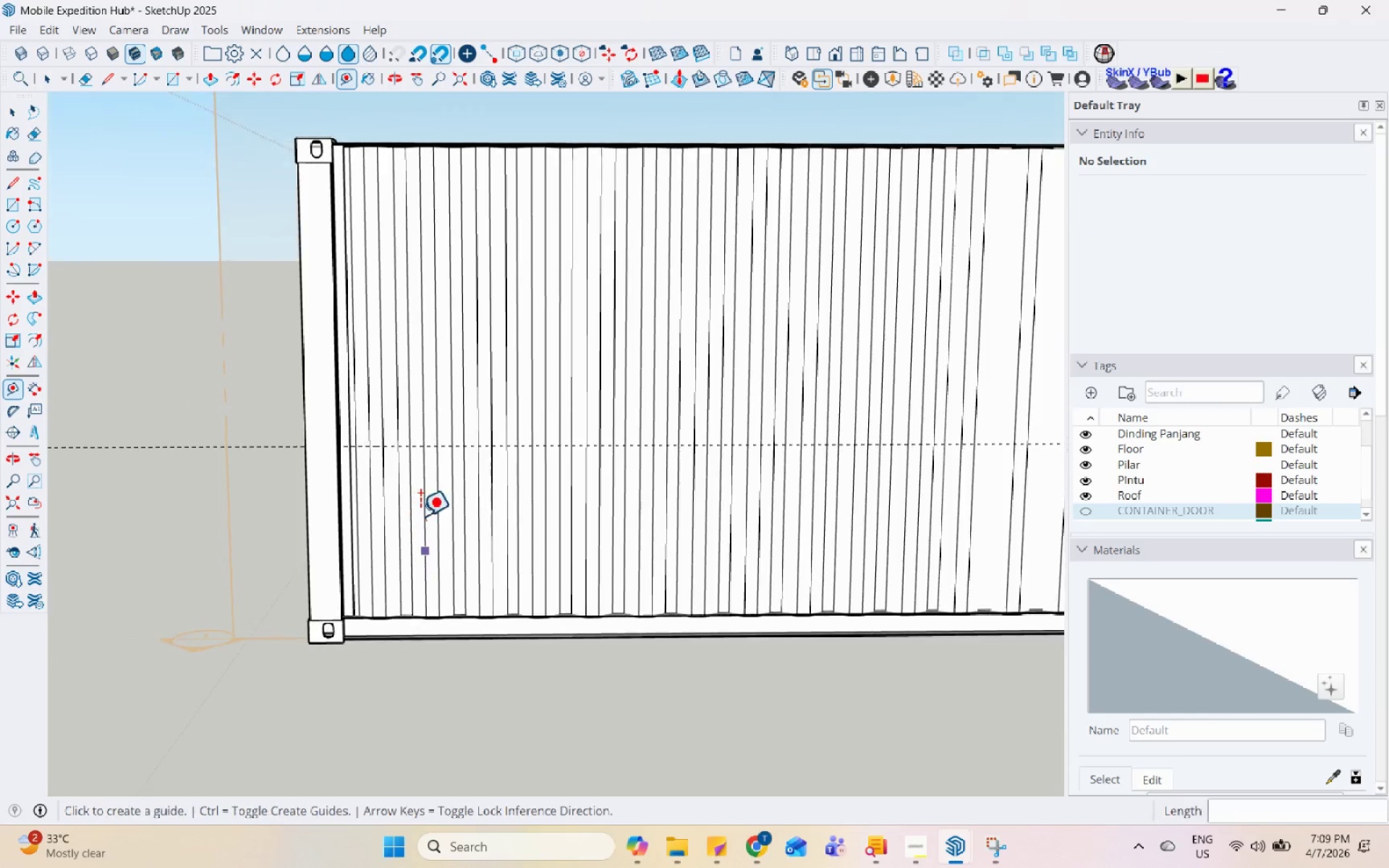 
scroll: coordinate [380, 432], scroll_direction: up, amount: 8.0
 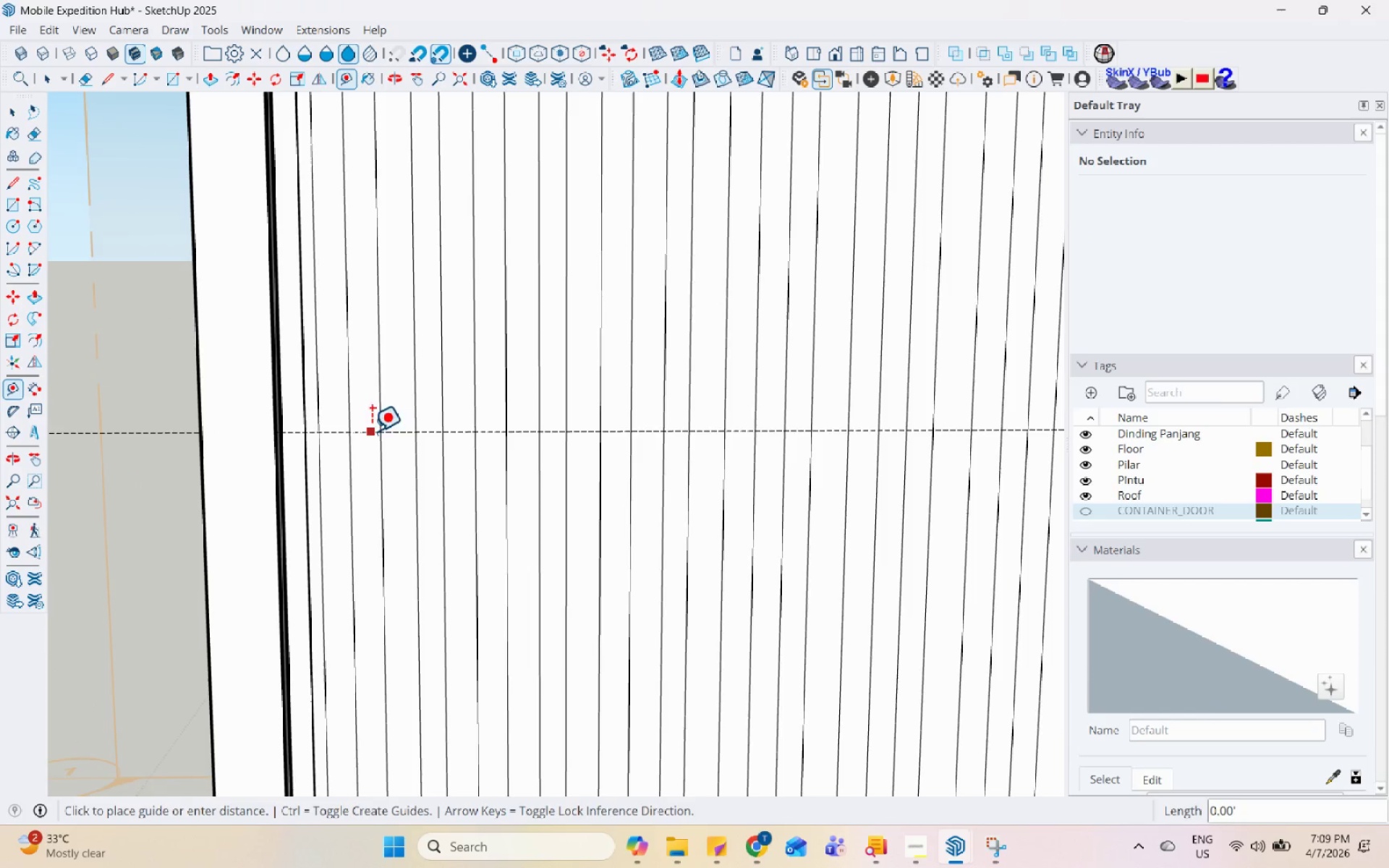 
scroll: coordinate [370, 301], scroll_direction: down, amount: 5.0
 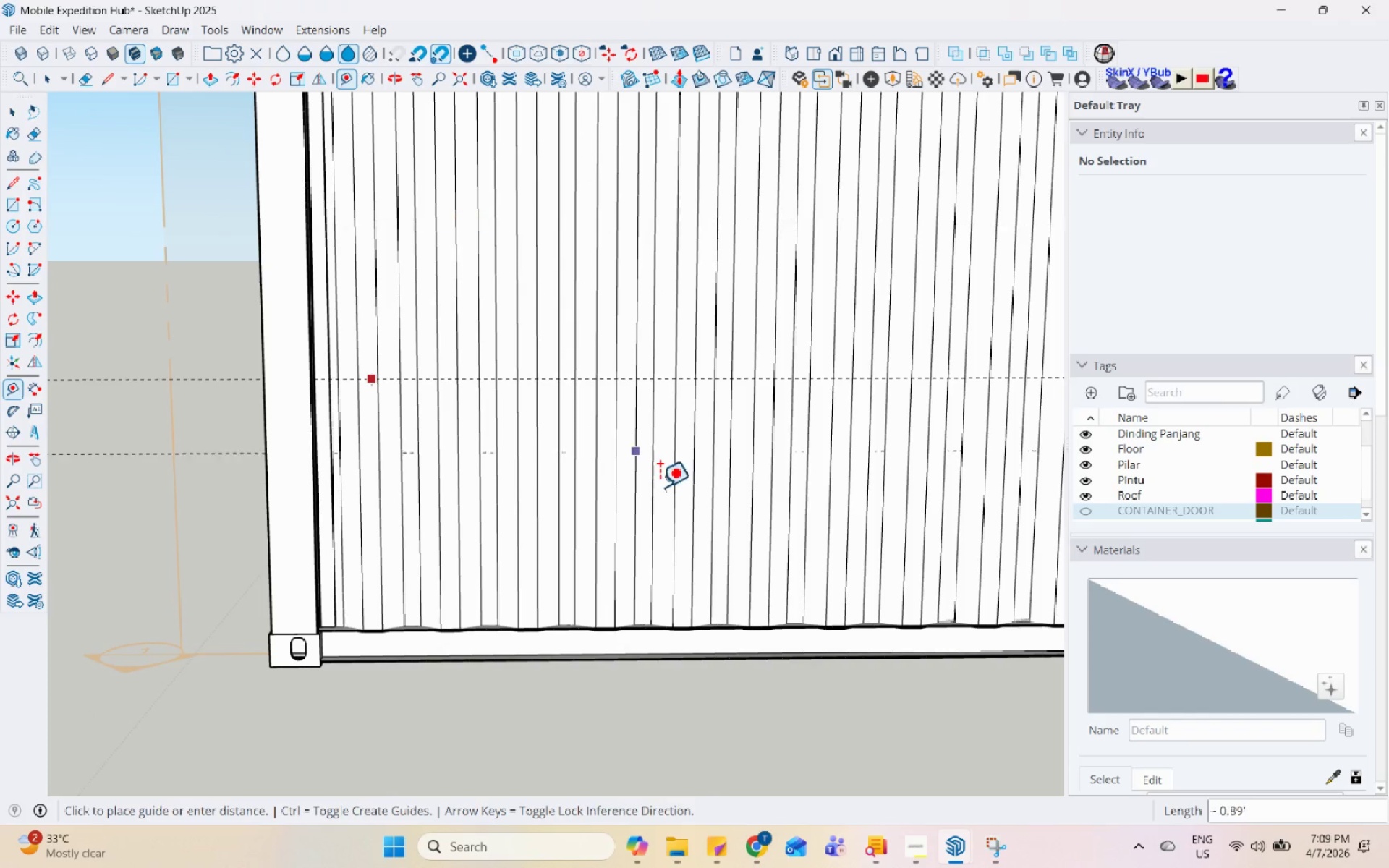 
left_click([756, 829])
 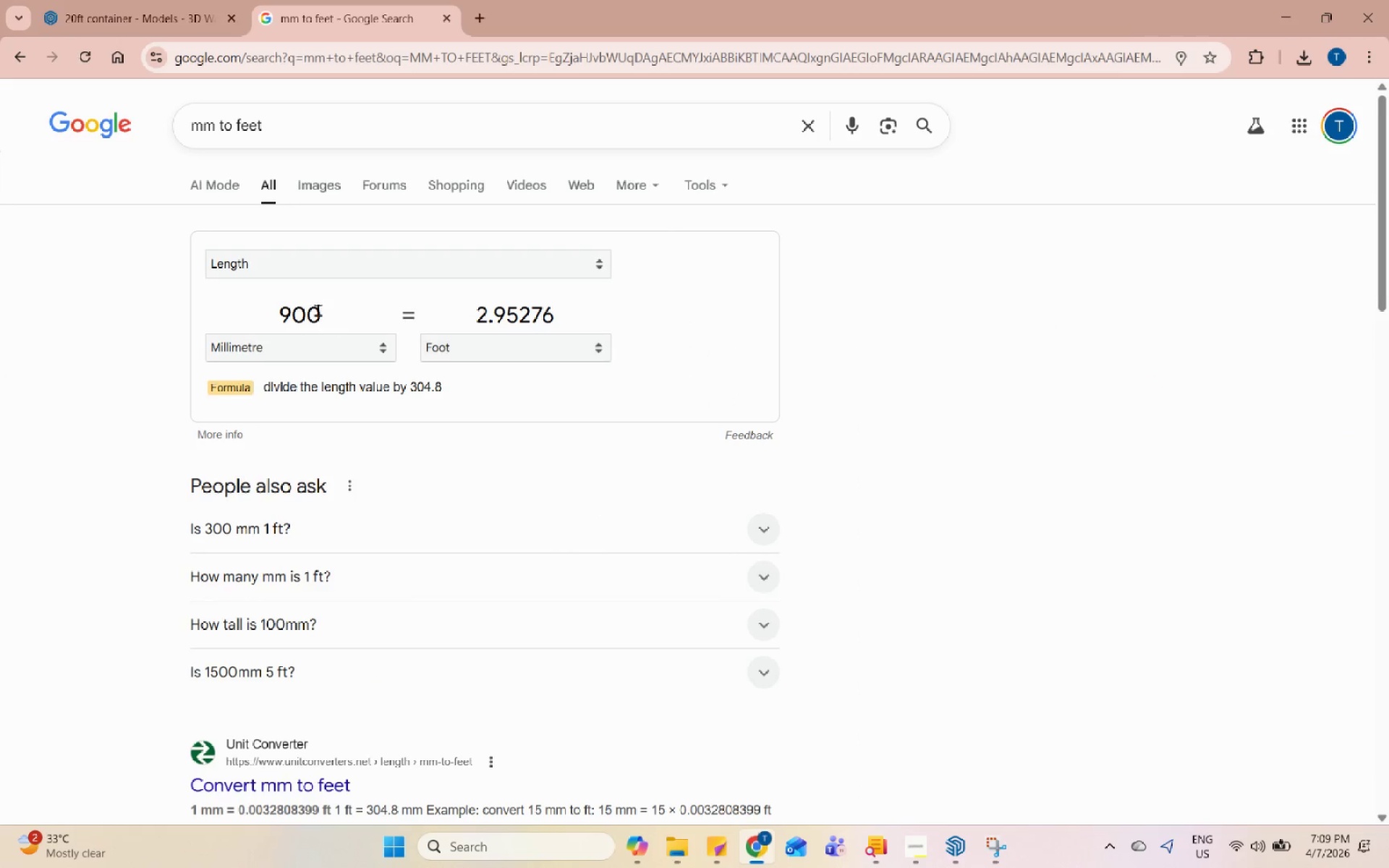 
double_click([322, 310])
 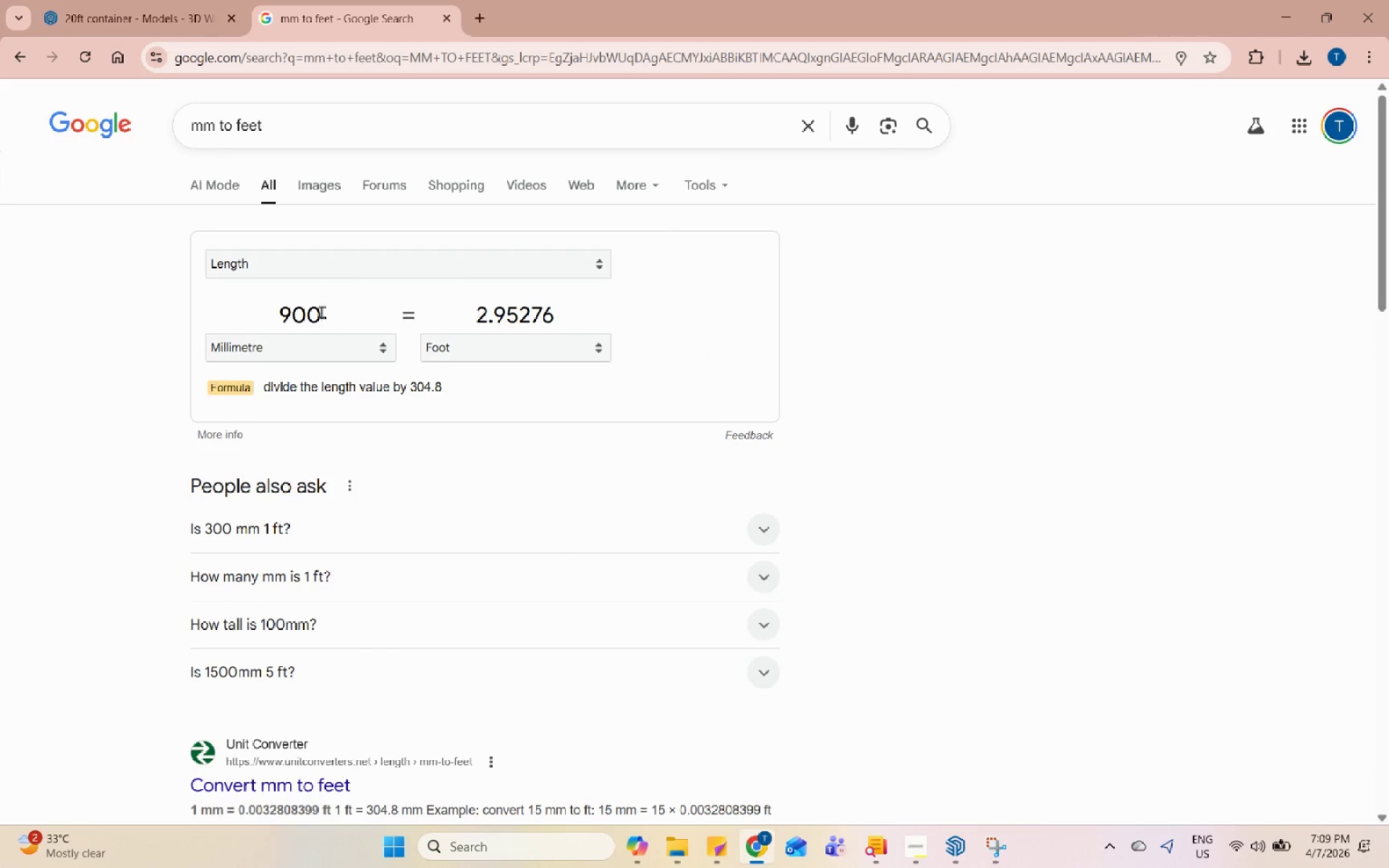 
double_click([321, 312])
 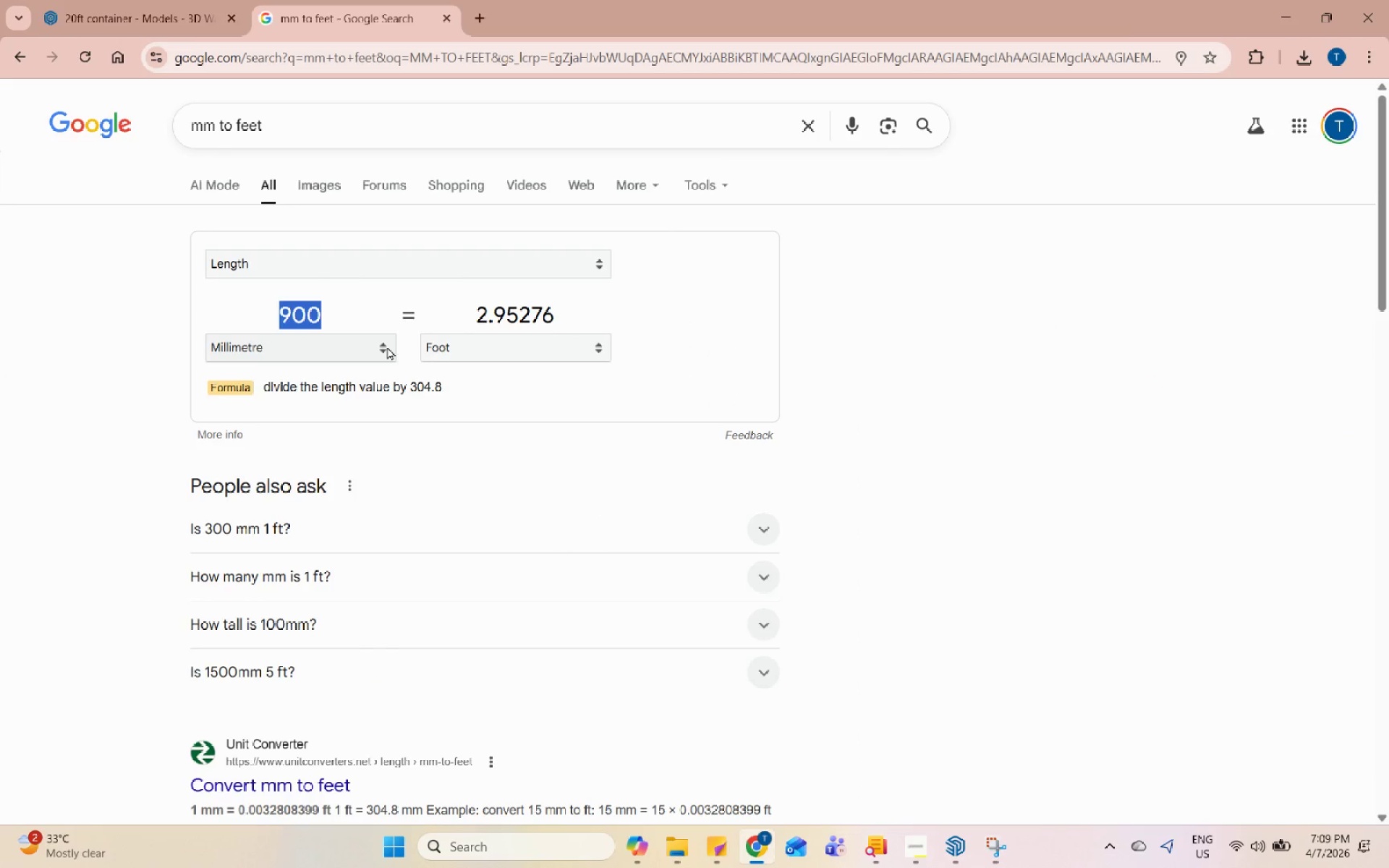 
key(Numpad1)
 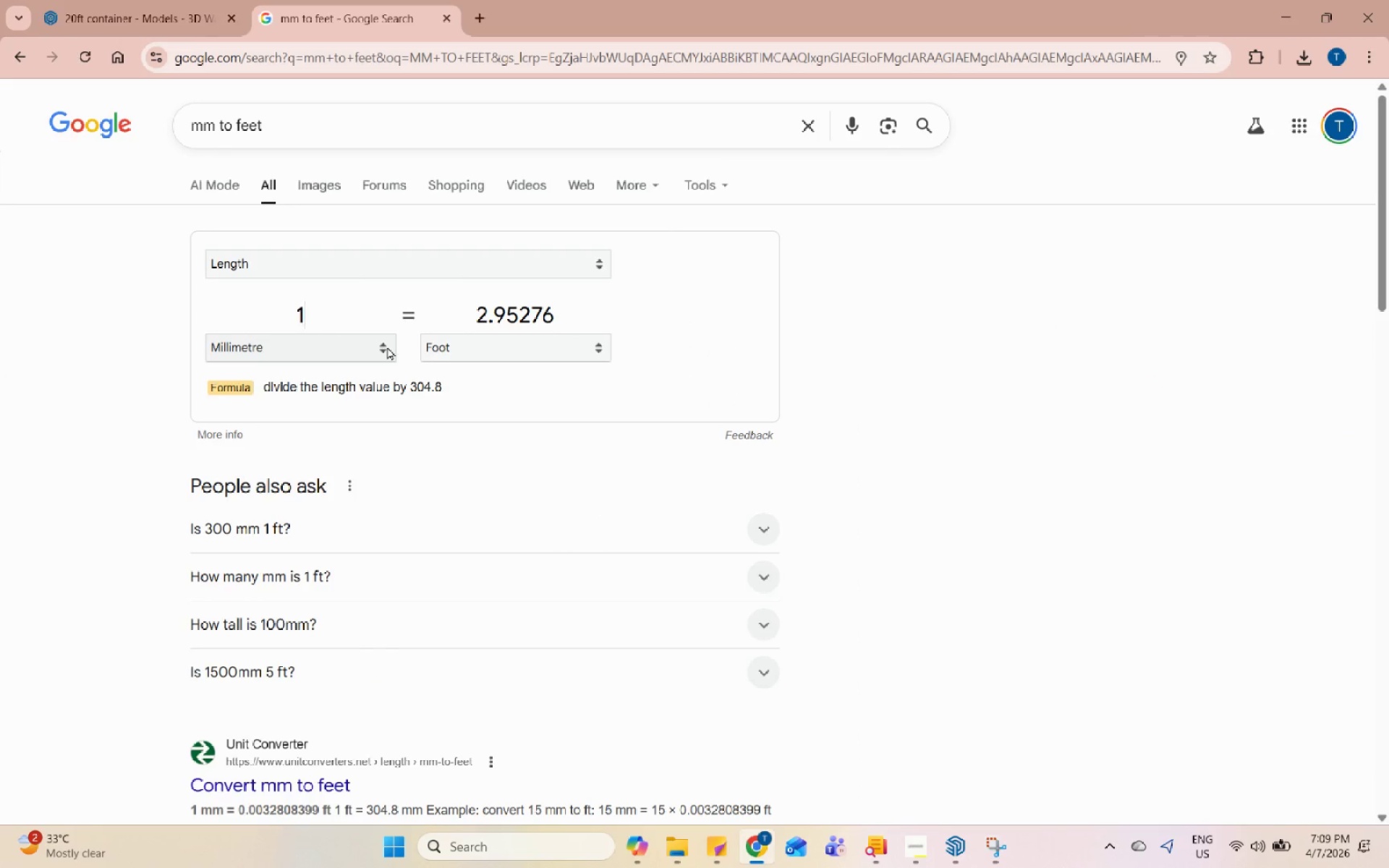 
key(Numpad2)
 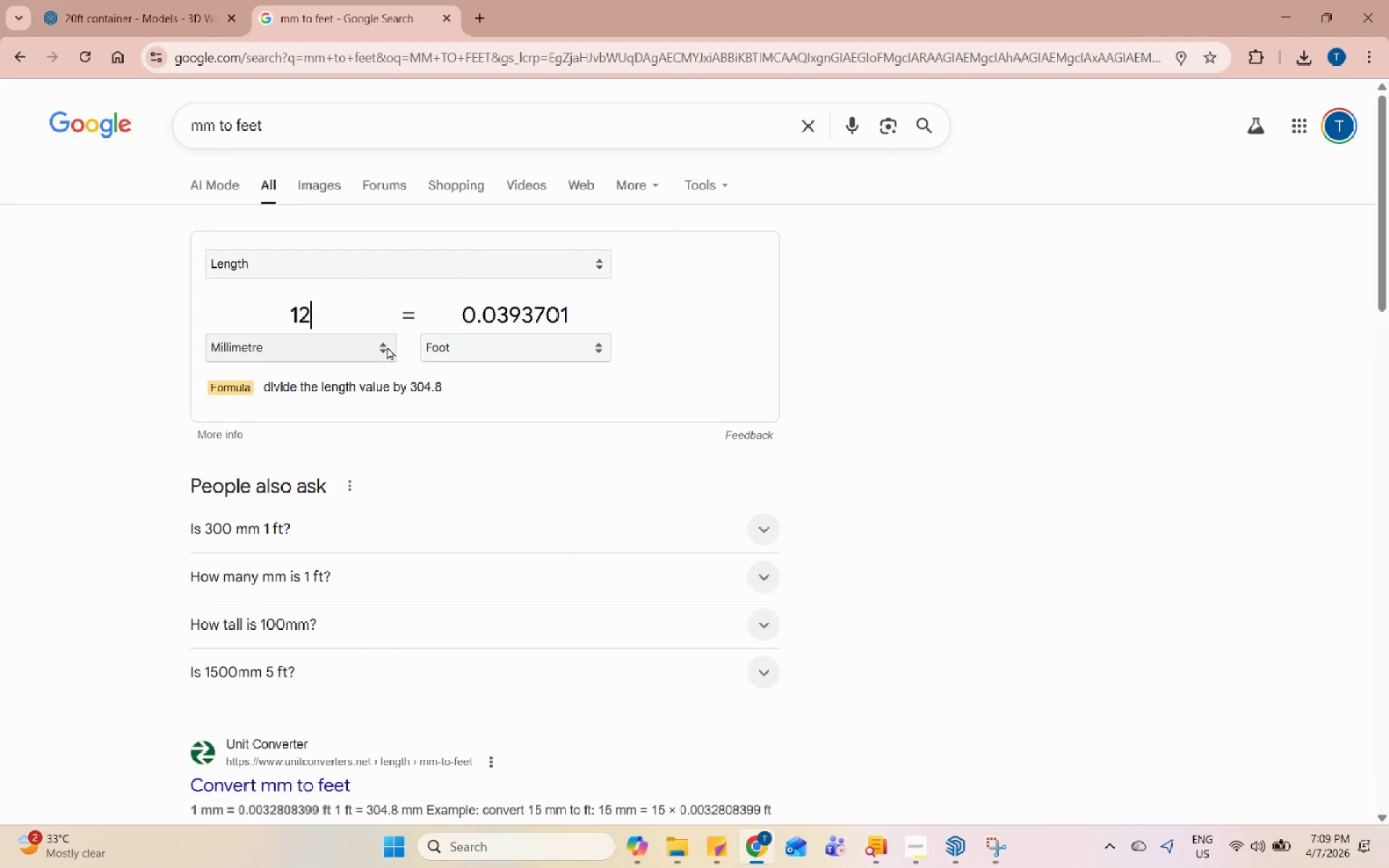 
key(Numpad0)
 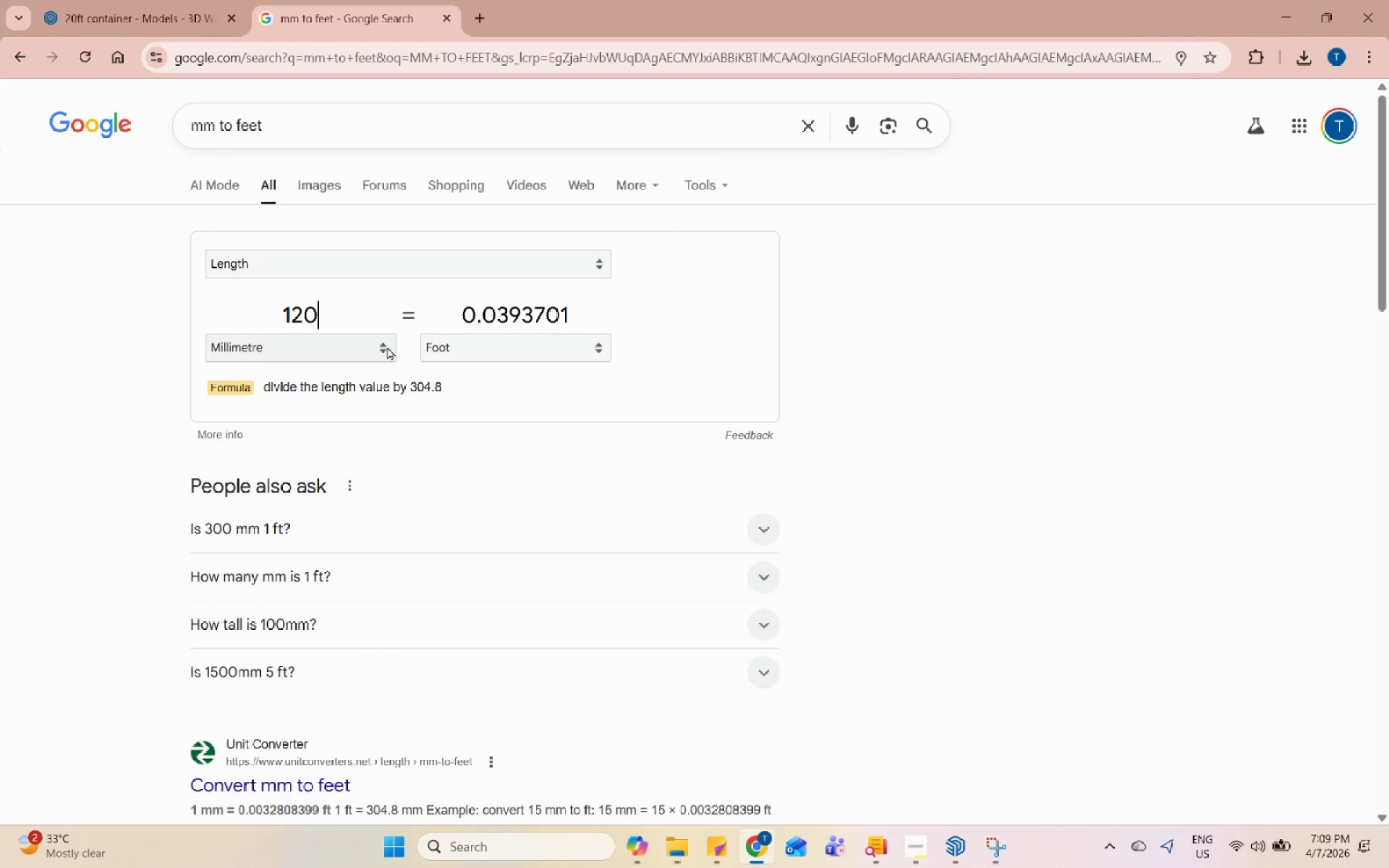 
key(Numpad0)
 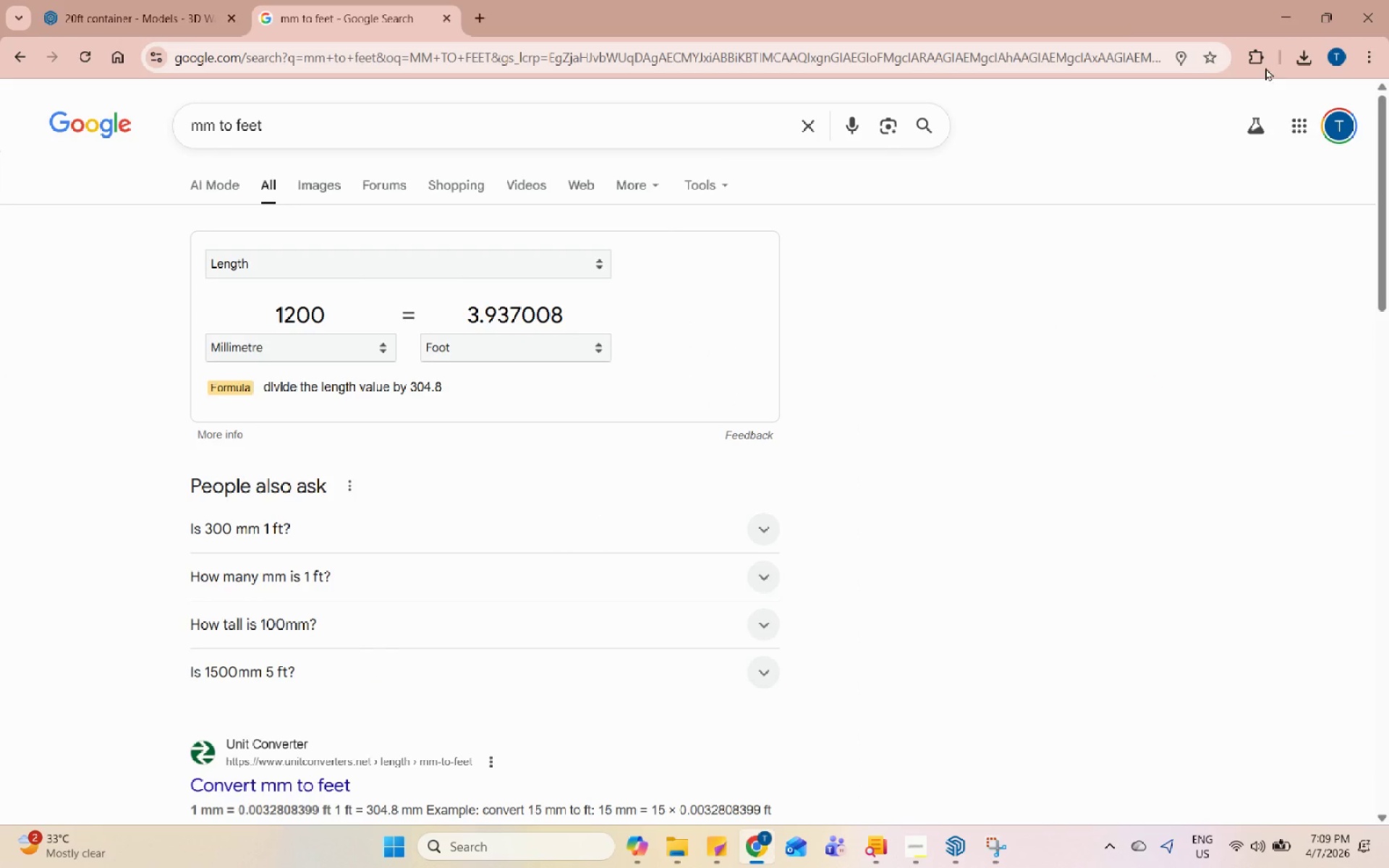 
left_click([1286, 8])
 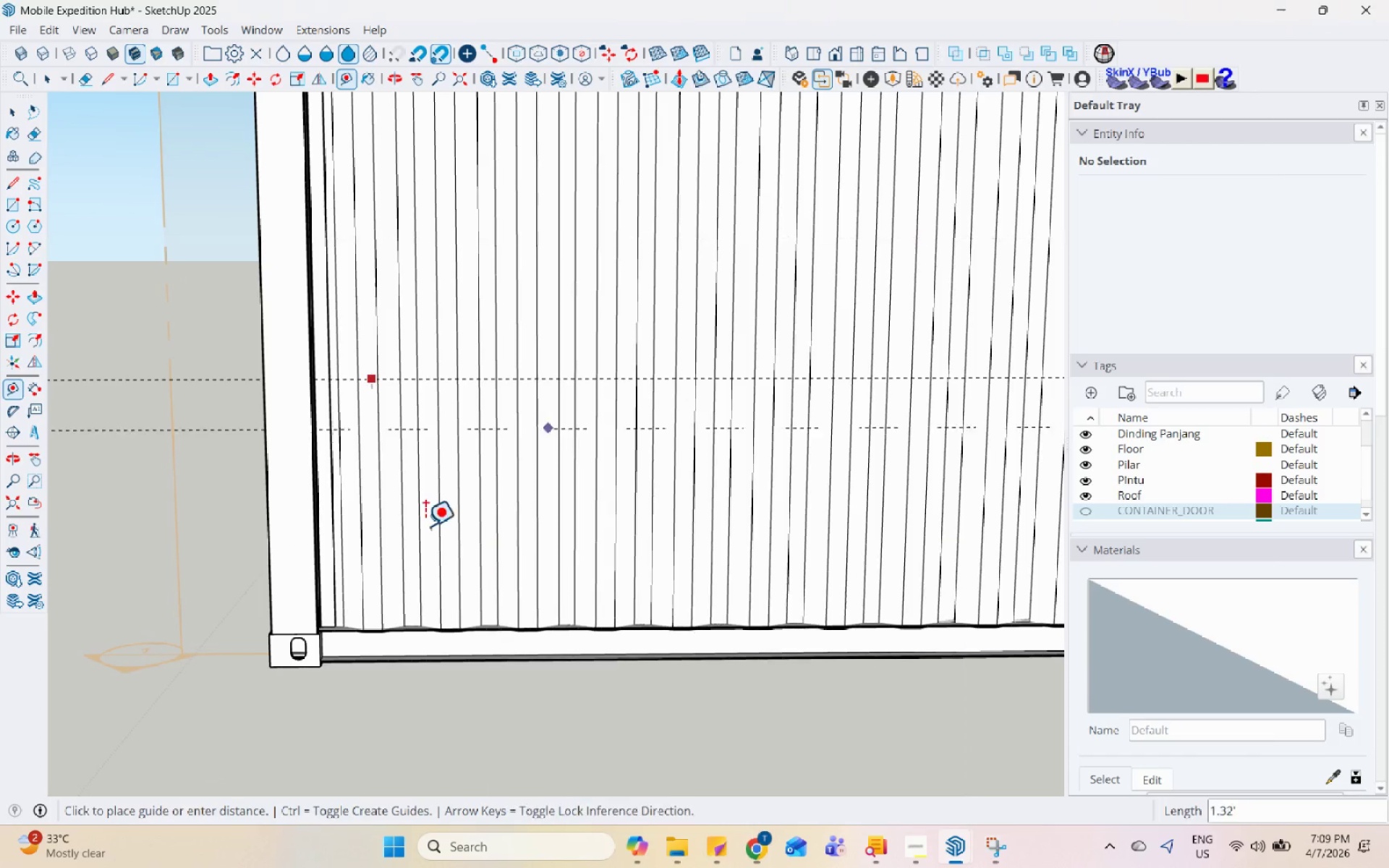 
scroll: coordinate [405, 614], scroll_direction: down, amount: 5.0
 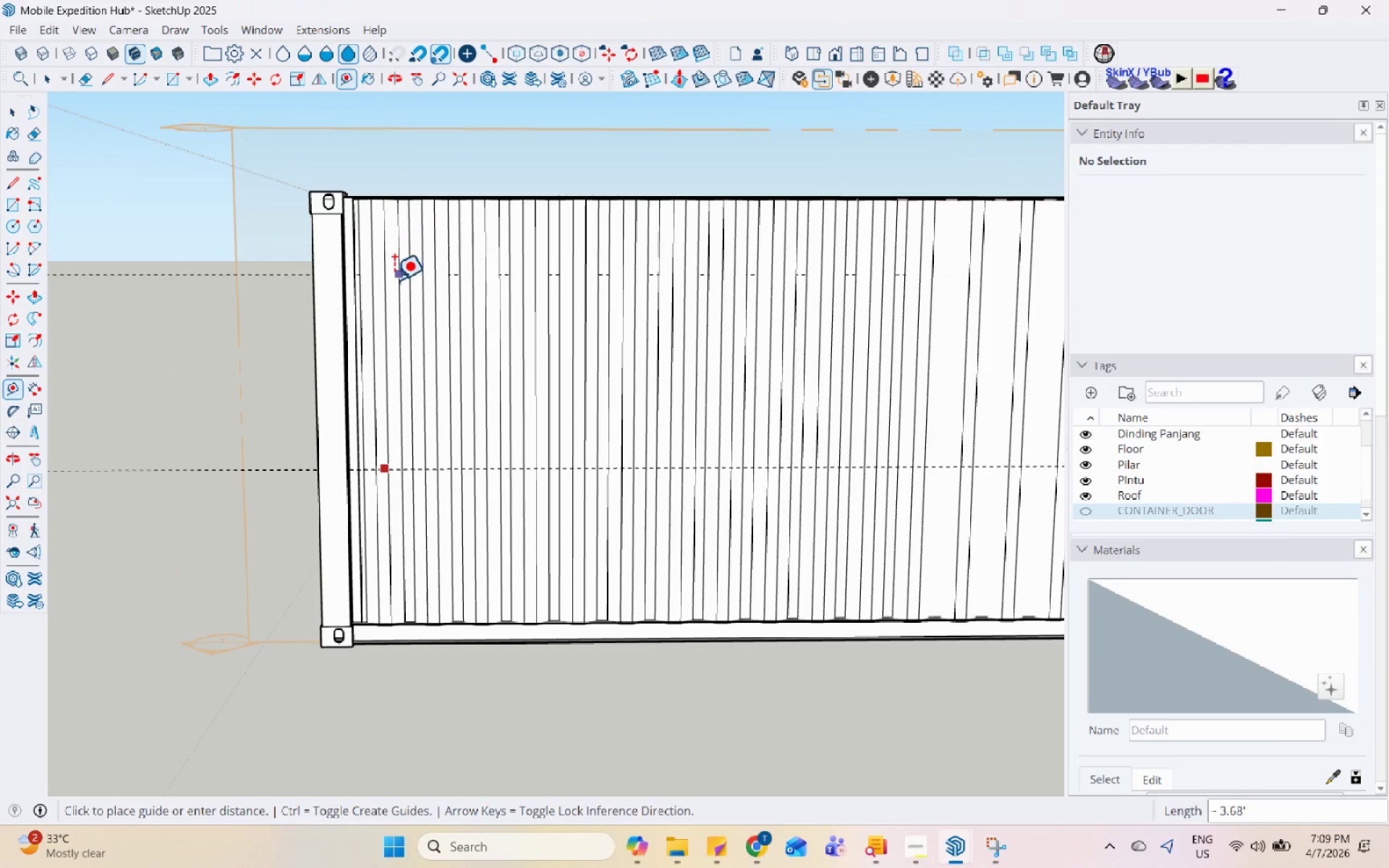 
scroll: coordinate [381, 295], scroll_direction: up, amount: 1.0
 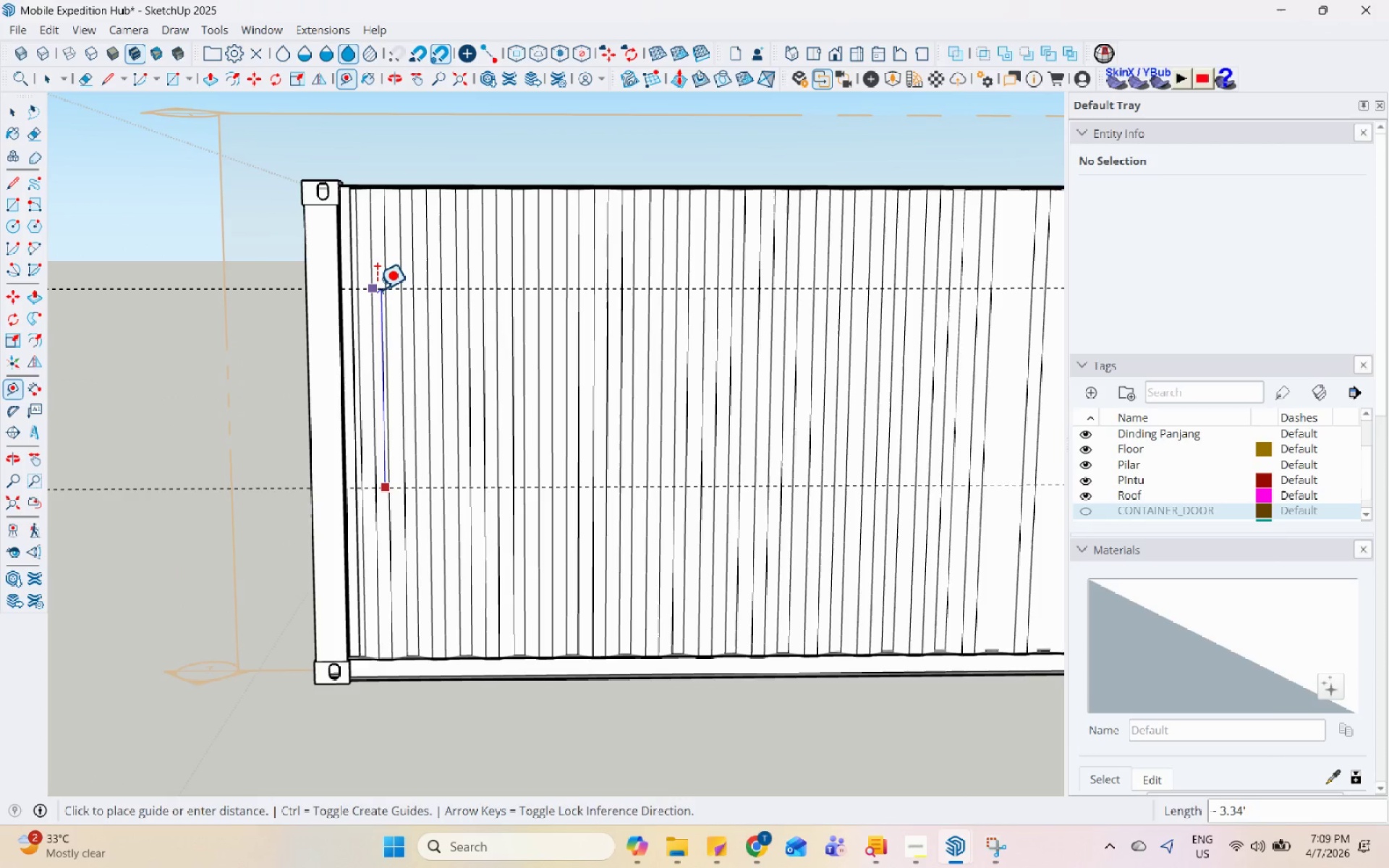 
key(Numpad3)
 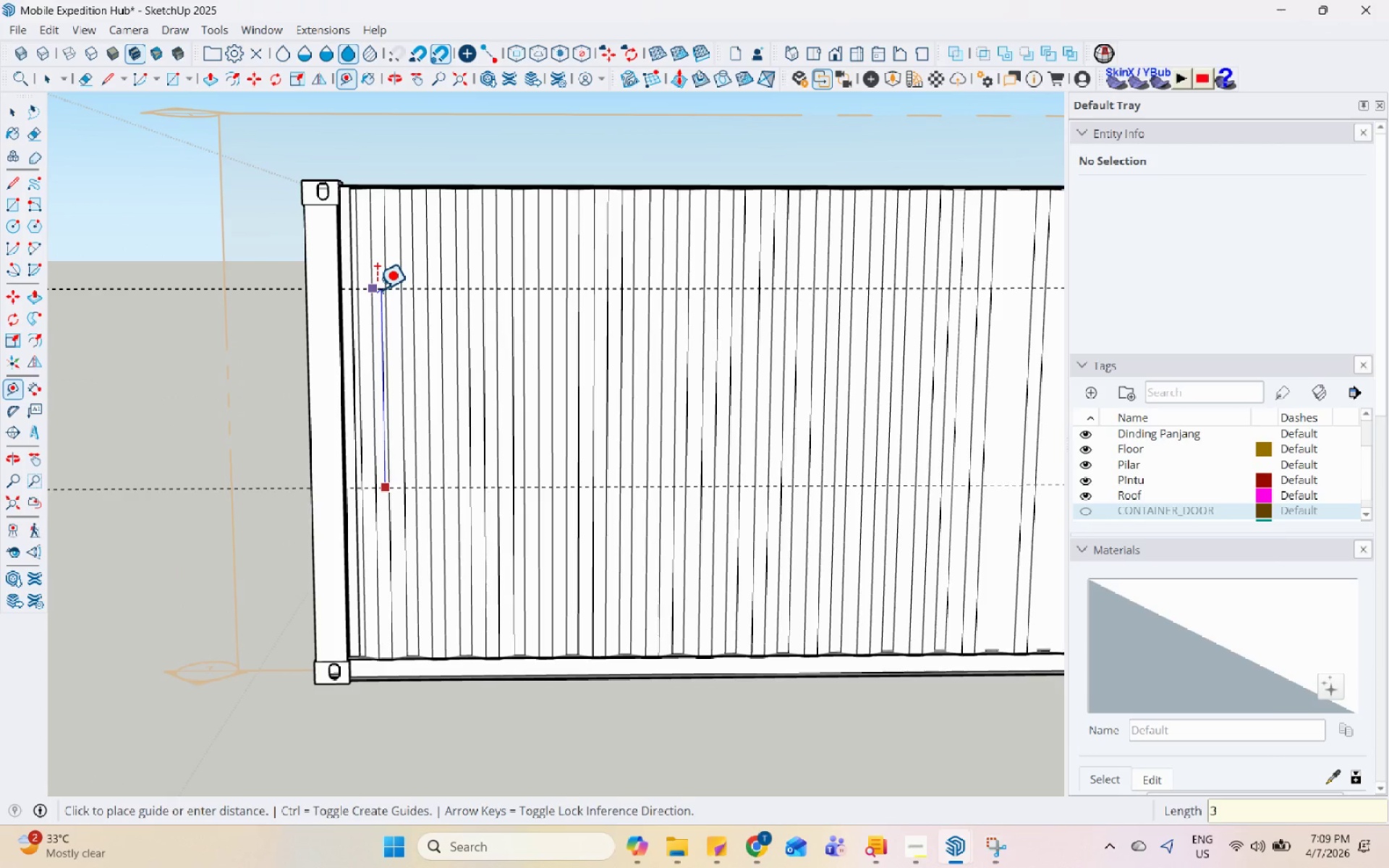 
key(Enter)
 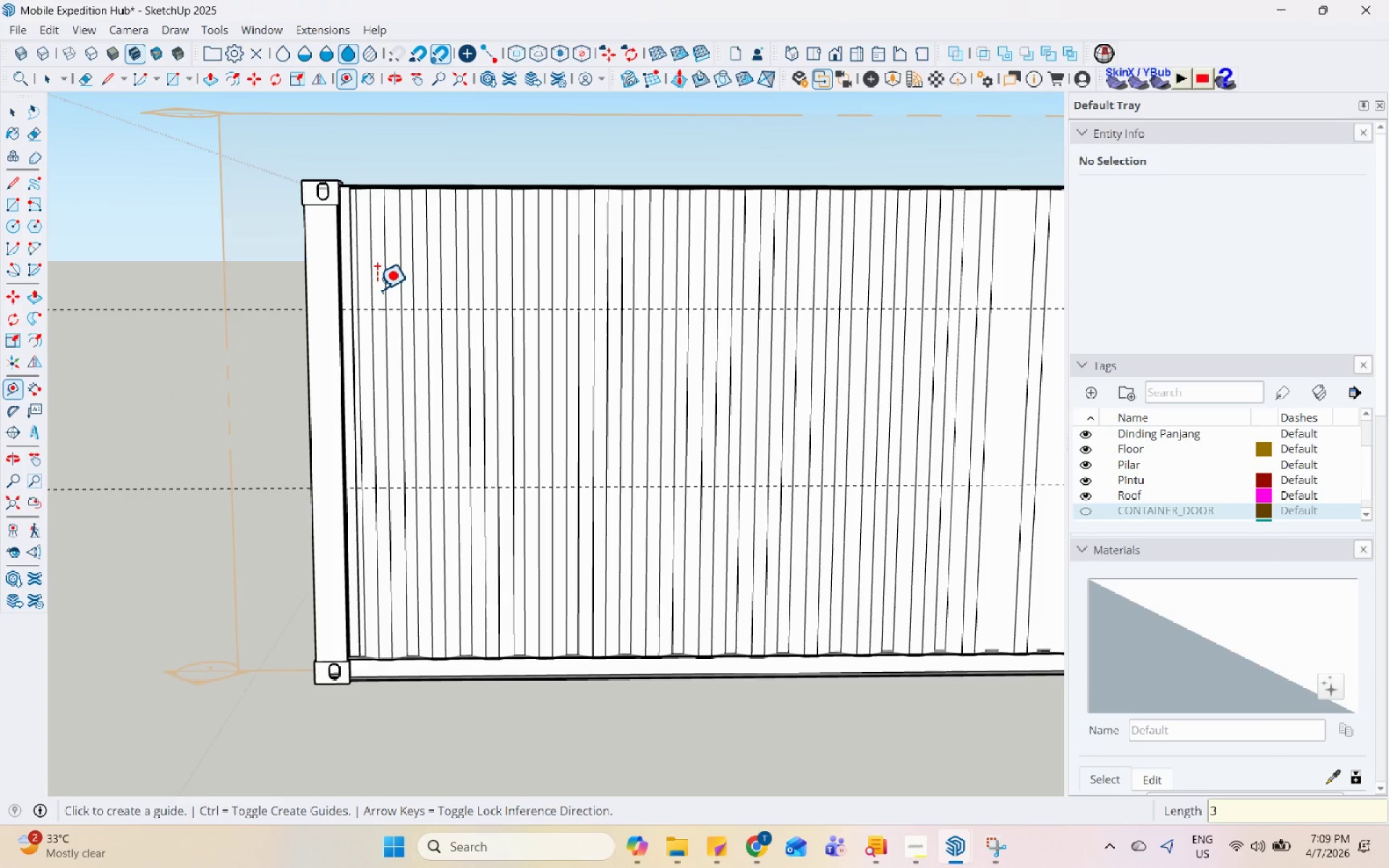 
scroll: coordinate [389, 289], scroll_direction: up, amount: 4.0
 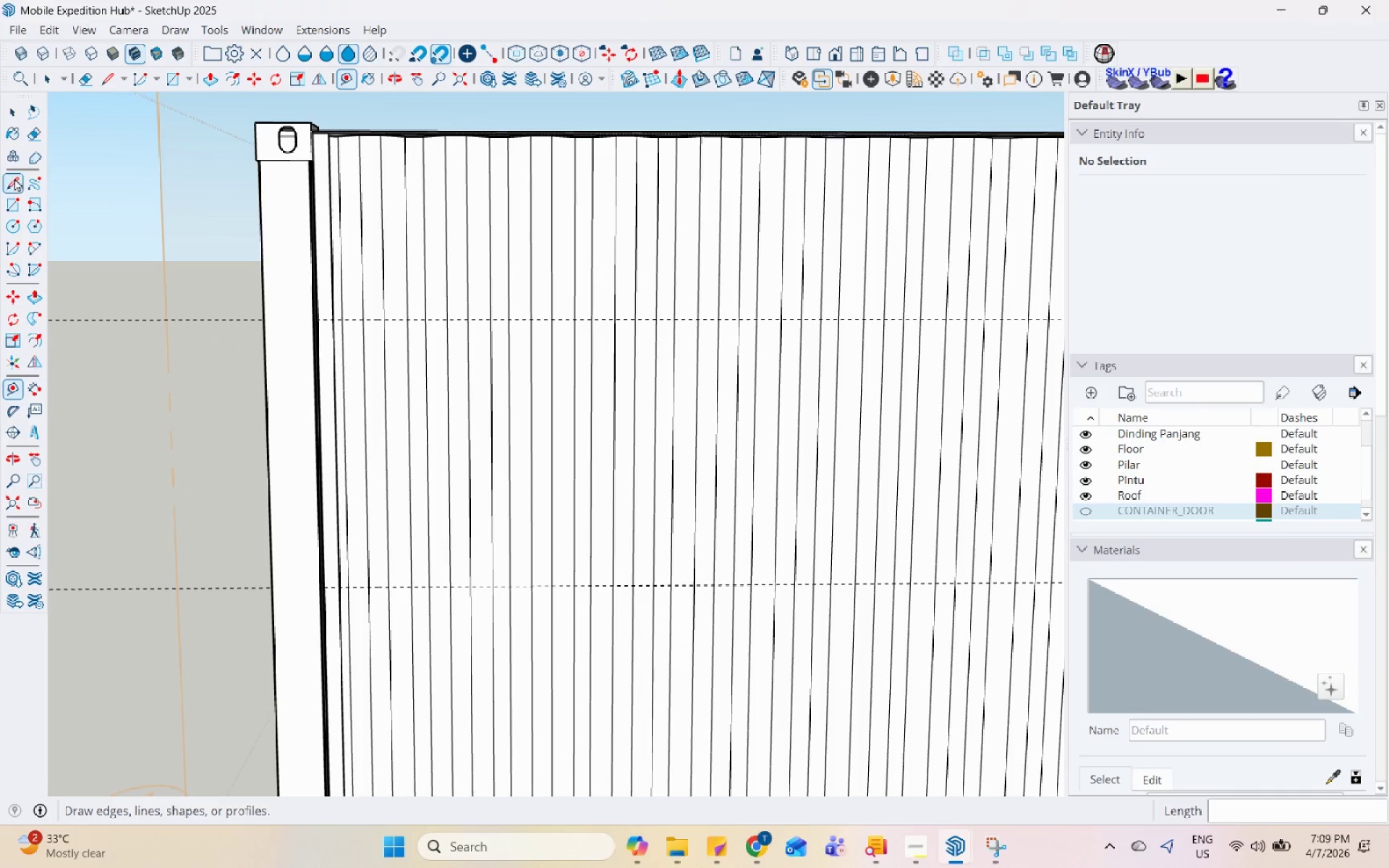 
left_click([12, 198])
 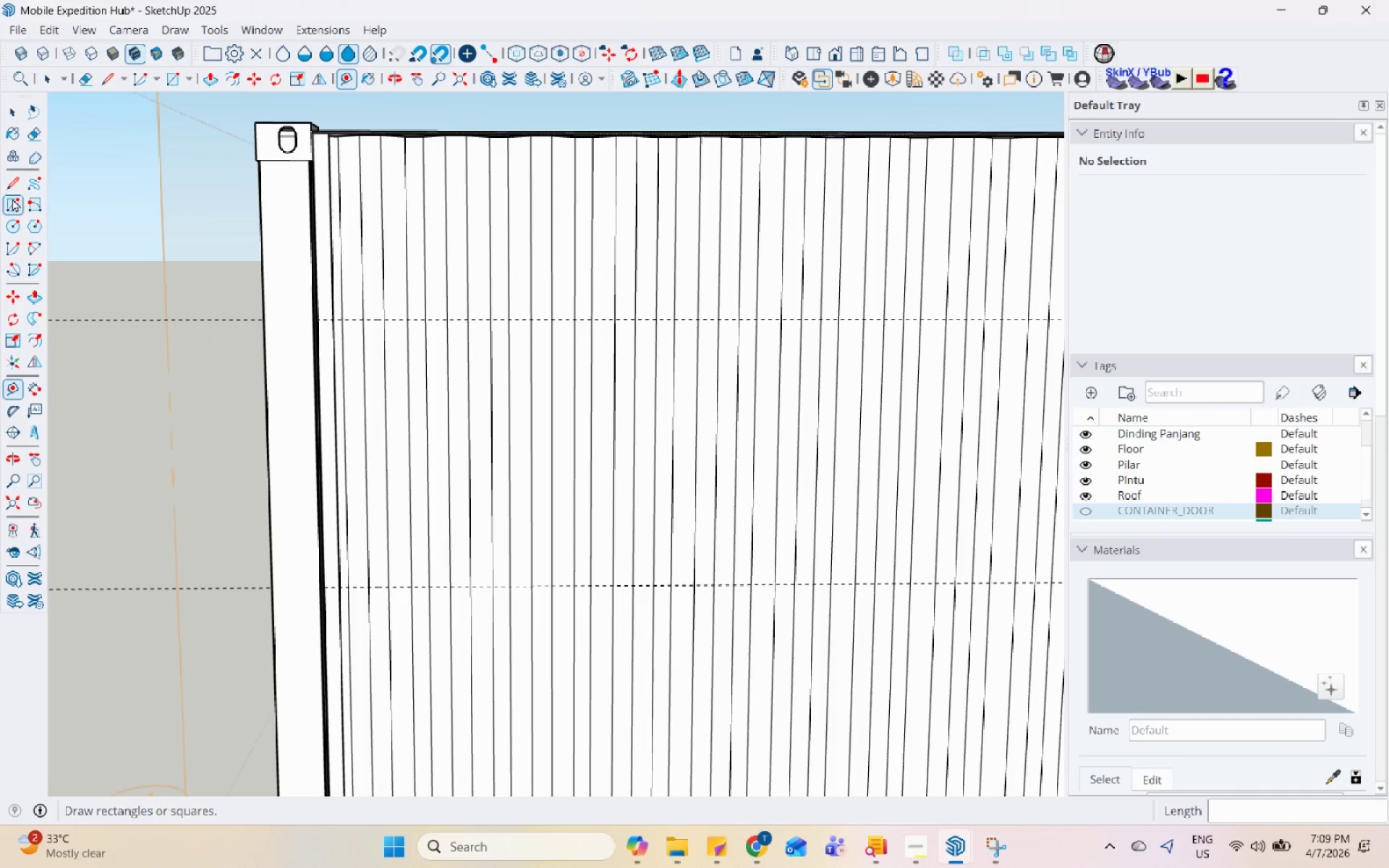 
scroll: coordinate [12, 198], scroll_direction: up, amount: 1.0
 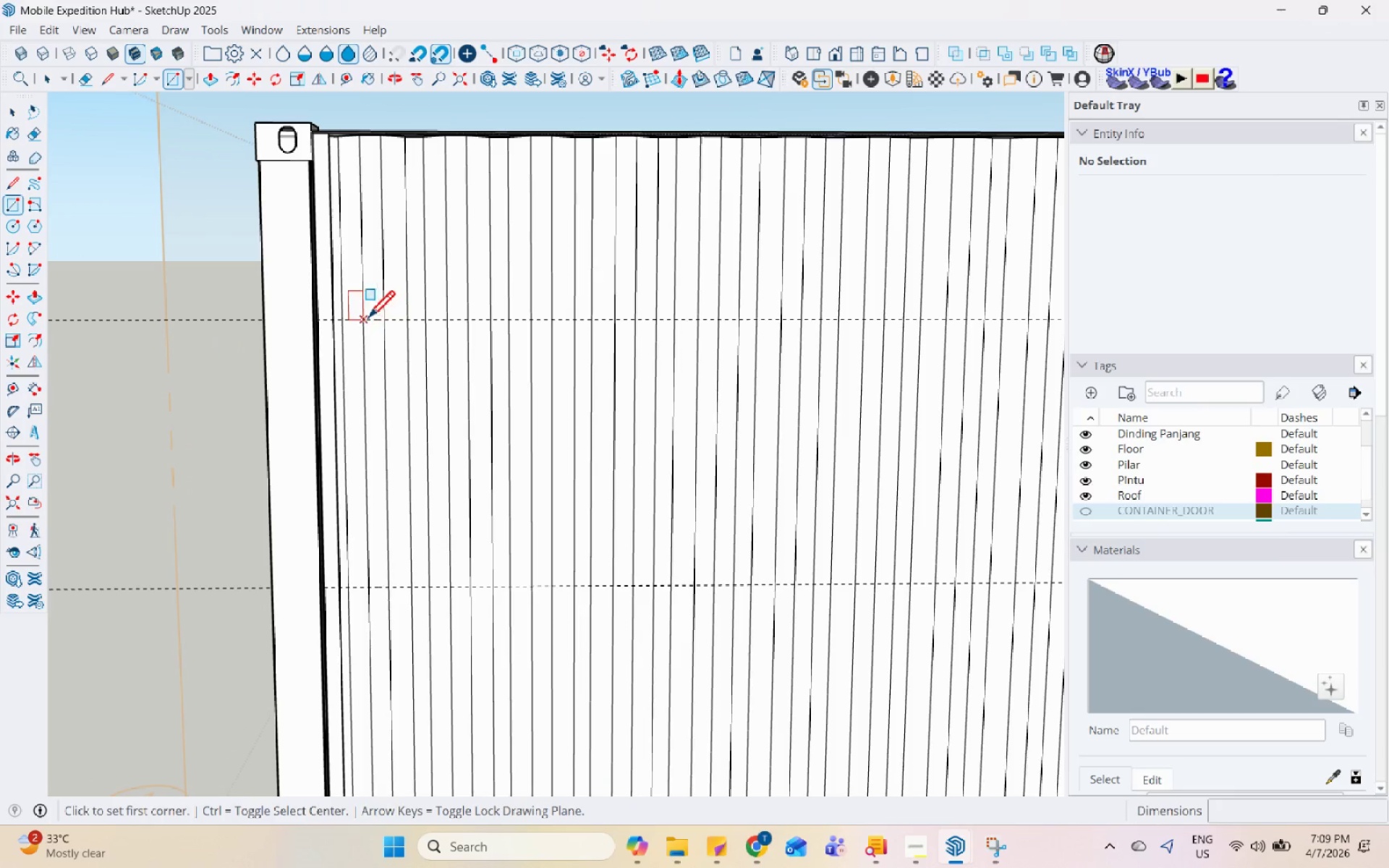 
left_click([366, 320])
 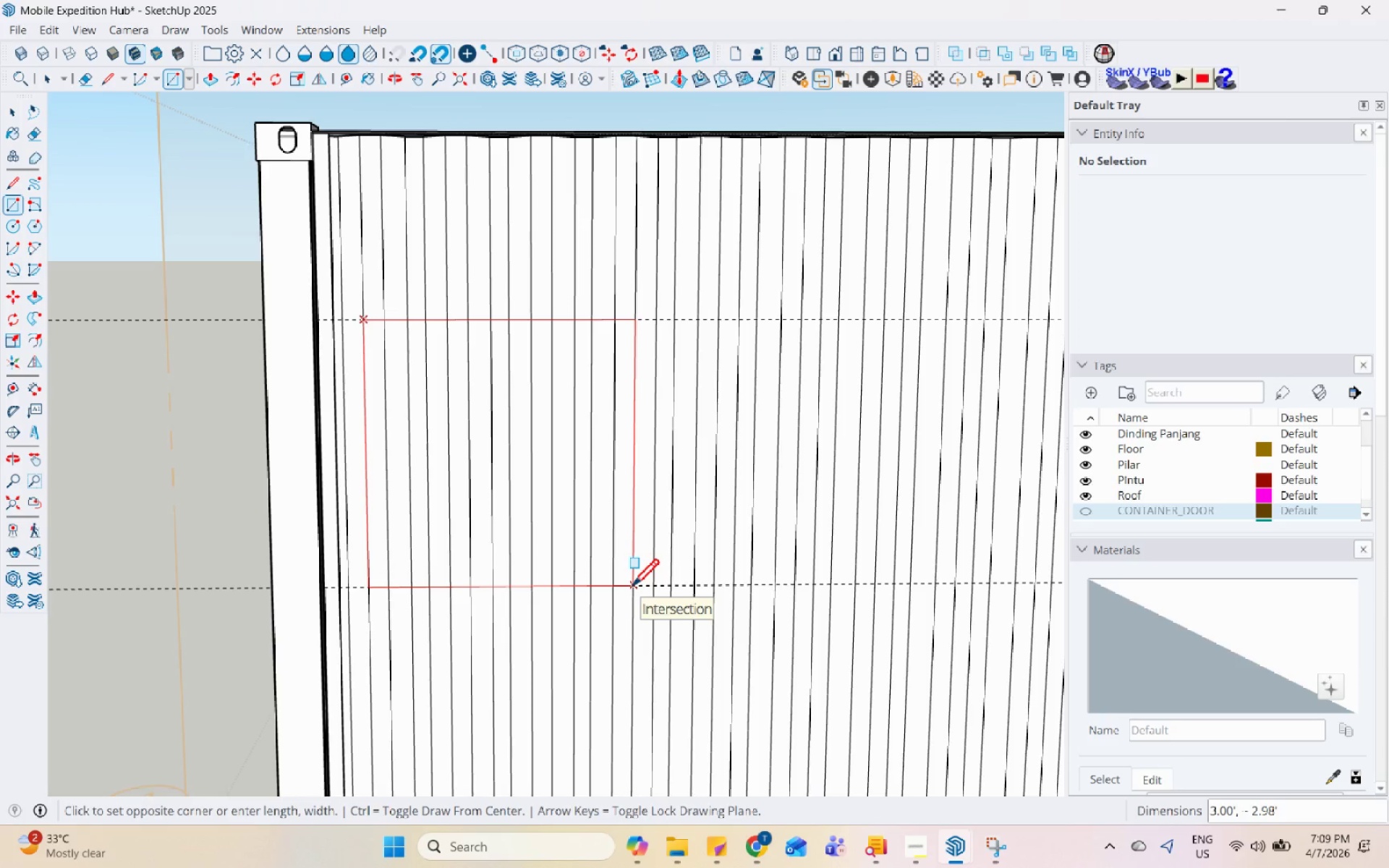 
scroll: coordinate [629, 579], scroll_direction: down, amount: 7.0
 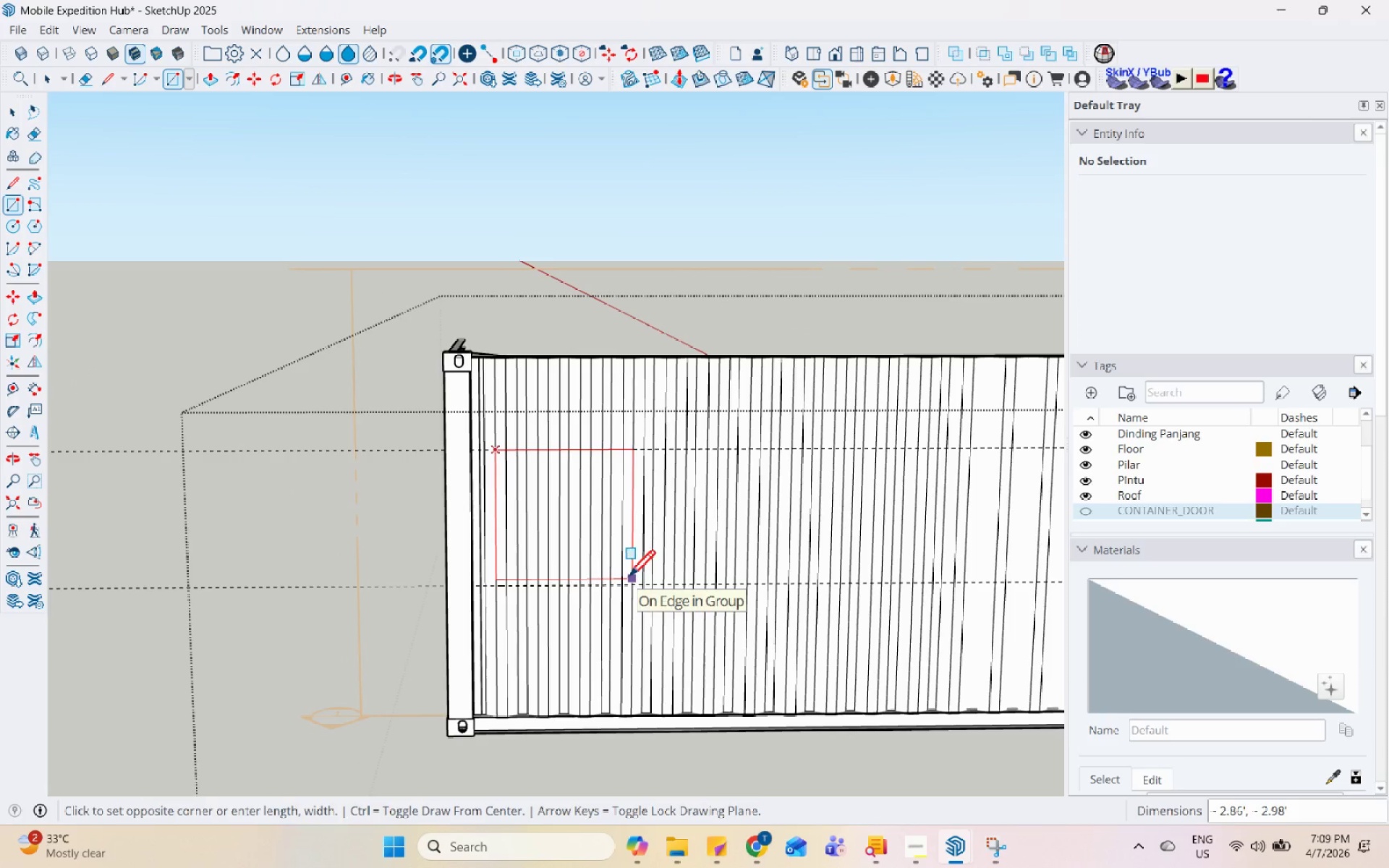 
key(Escape)
 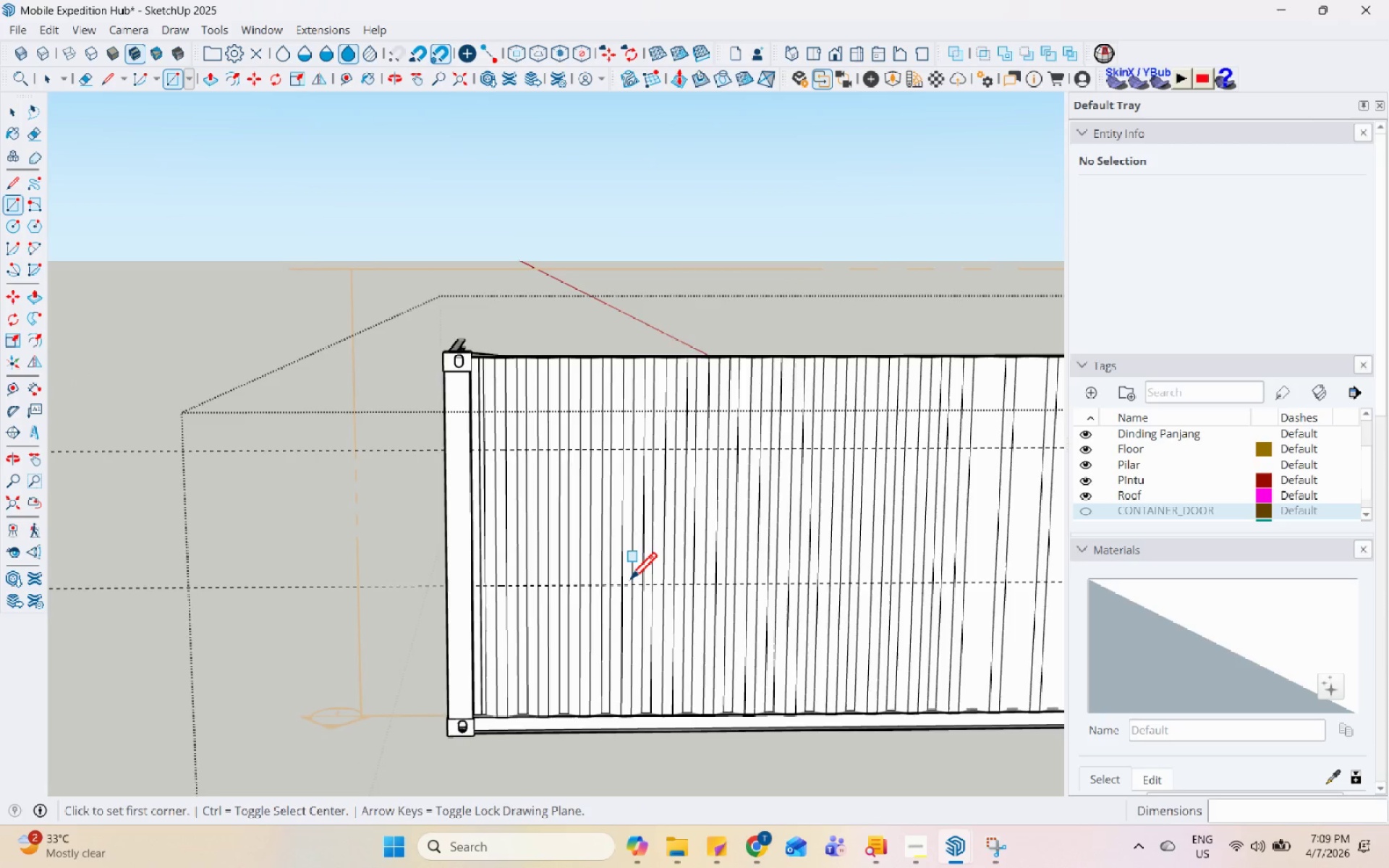 
scroll: coordinate [629, 582], scroll_direction: up, amount: 4.0
 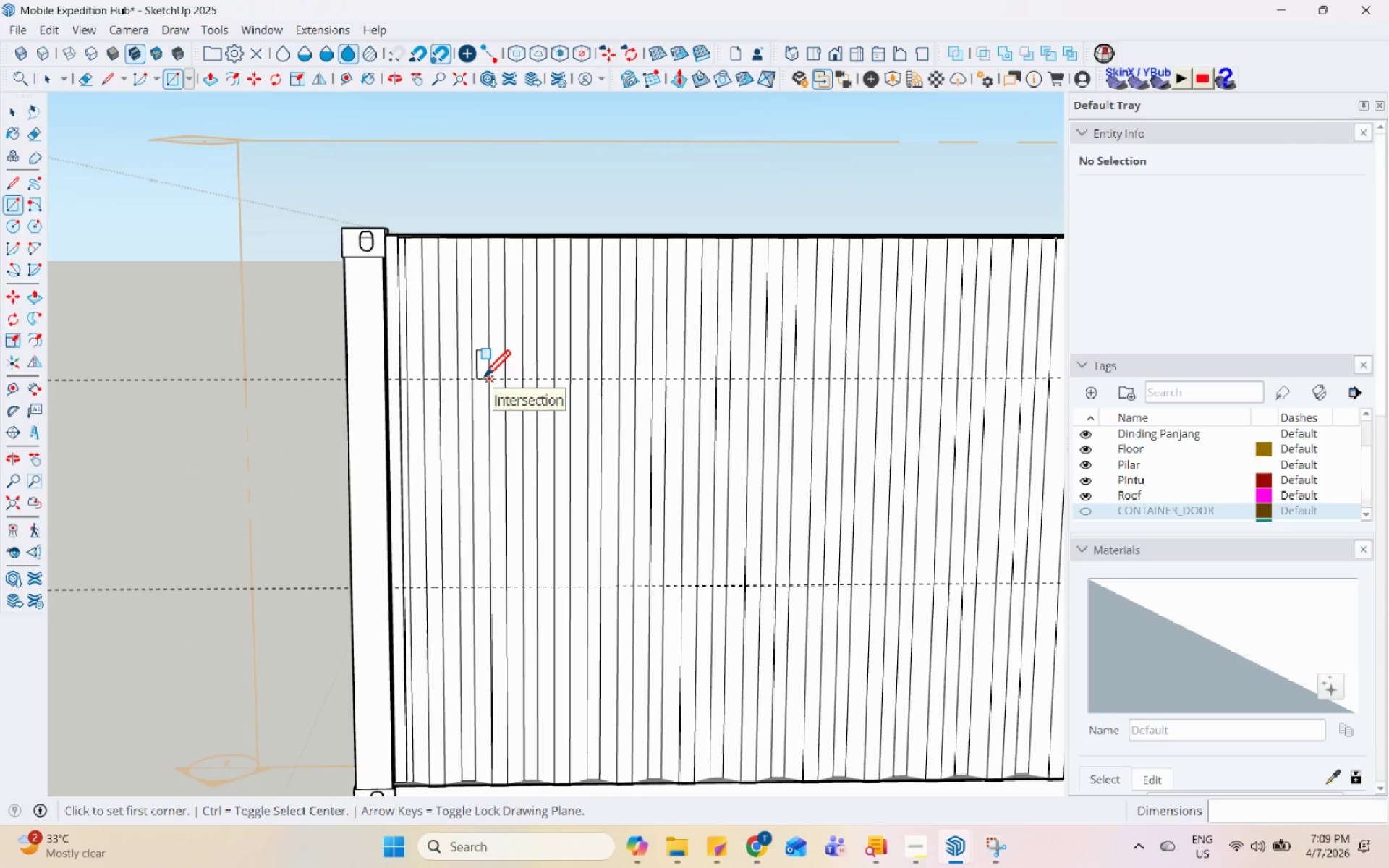 
left_click([483, 379])
 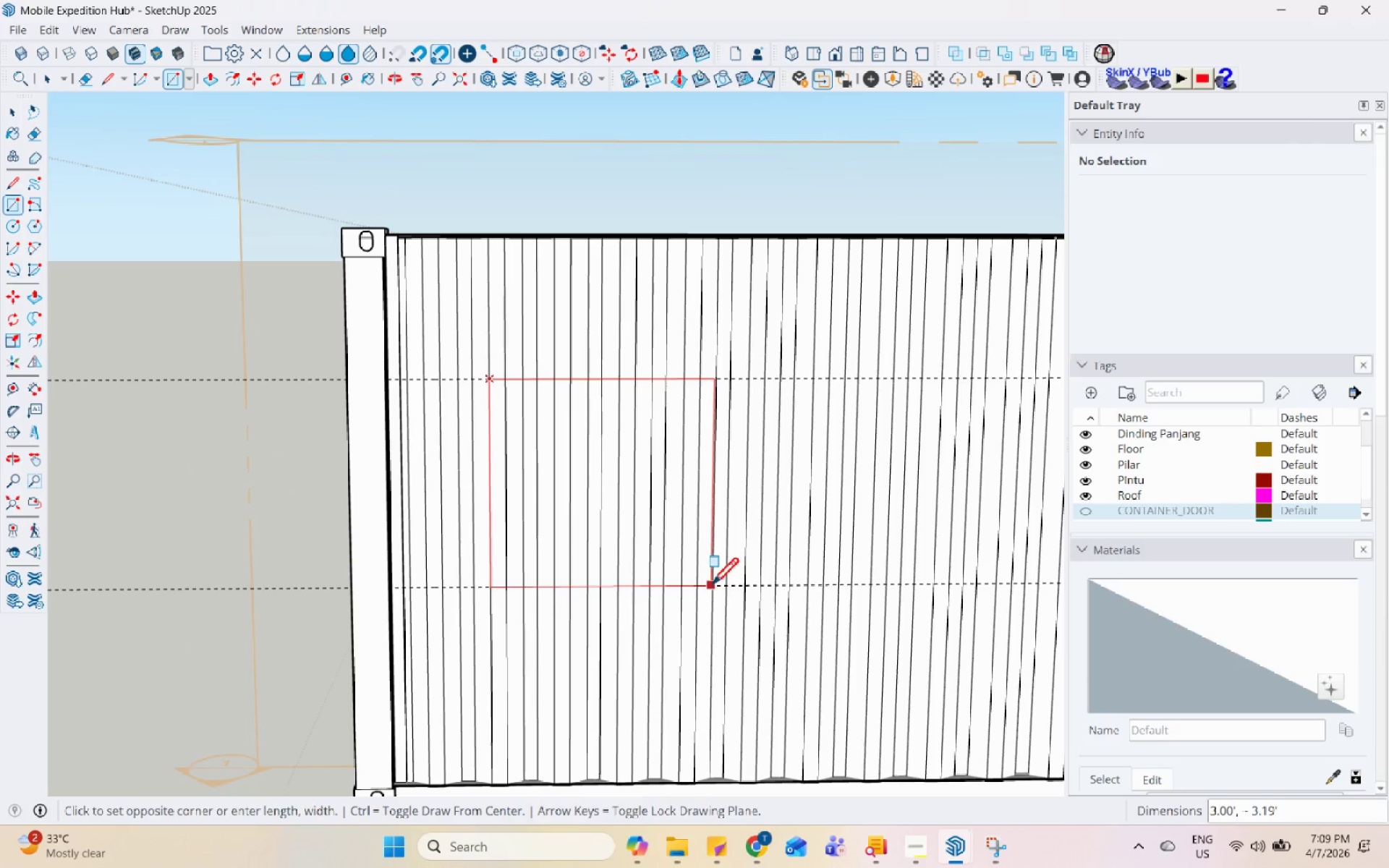 
scroll: coordinate [715, 587], scroll_direction: up, amount: 11.0
 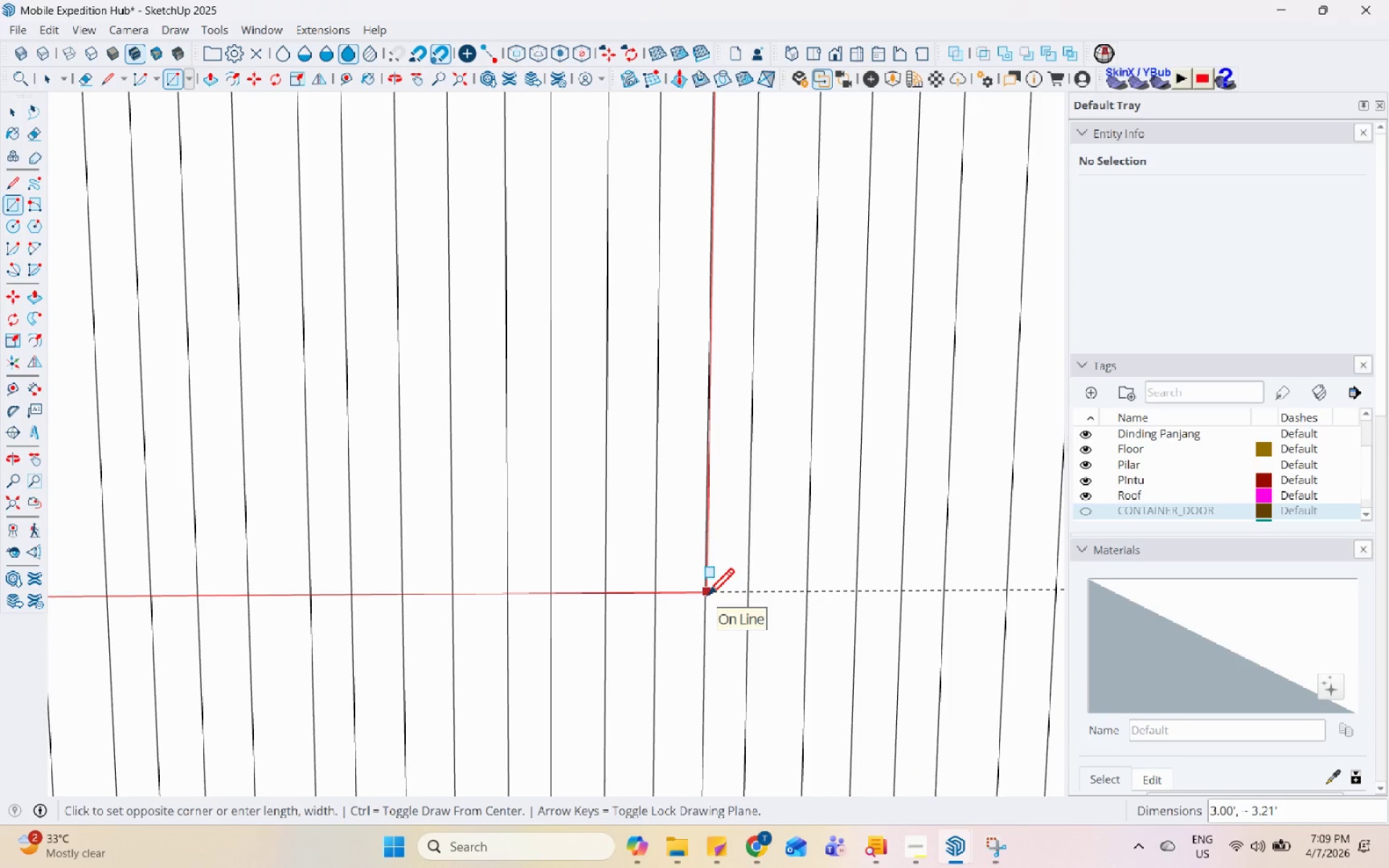 
middle_click([702, 599])
 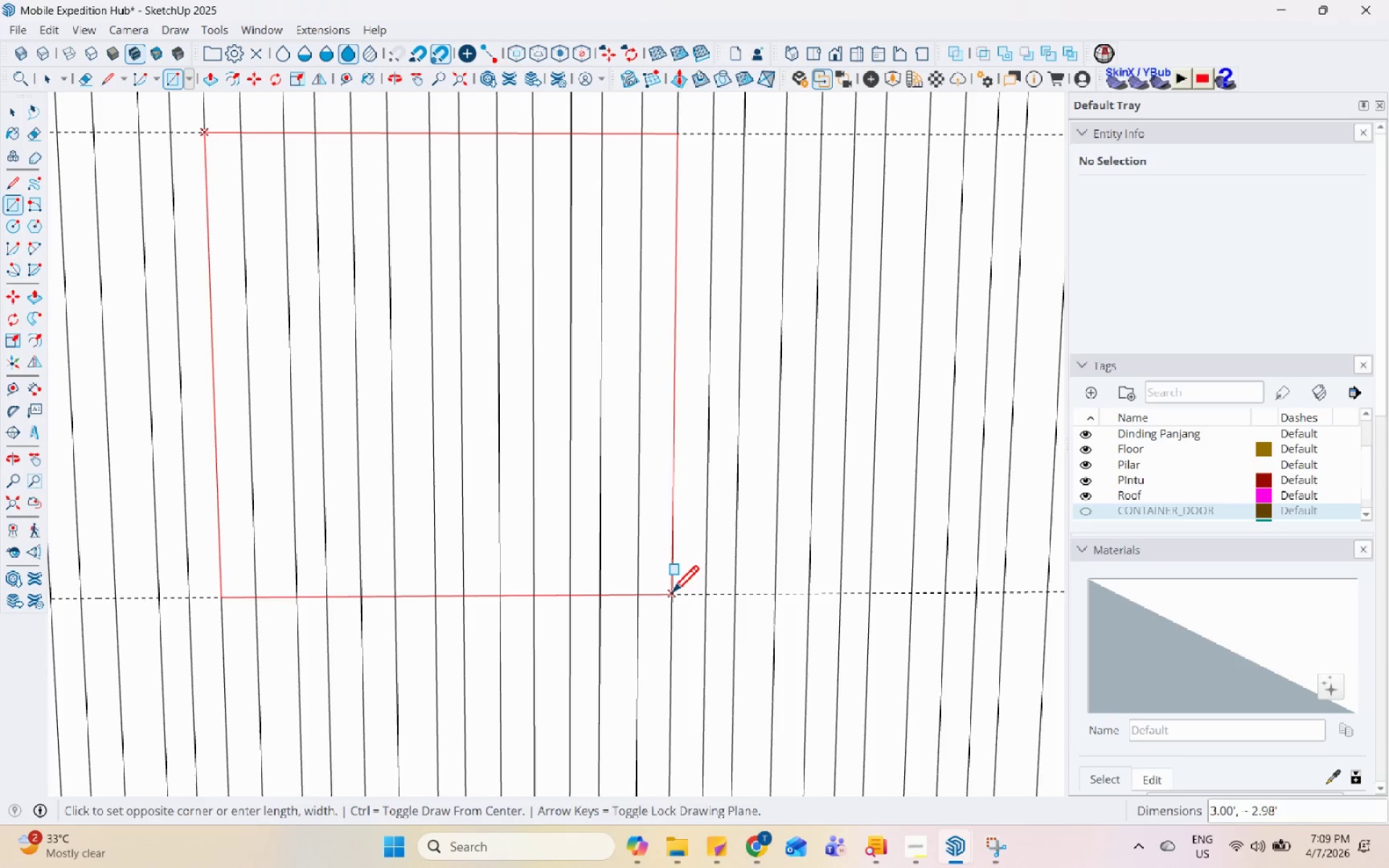 
scroll: coordinate [671, 595], scroll_direction: down, amount: 7.0
 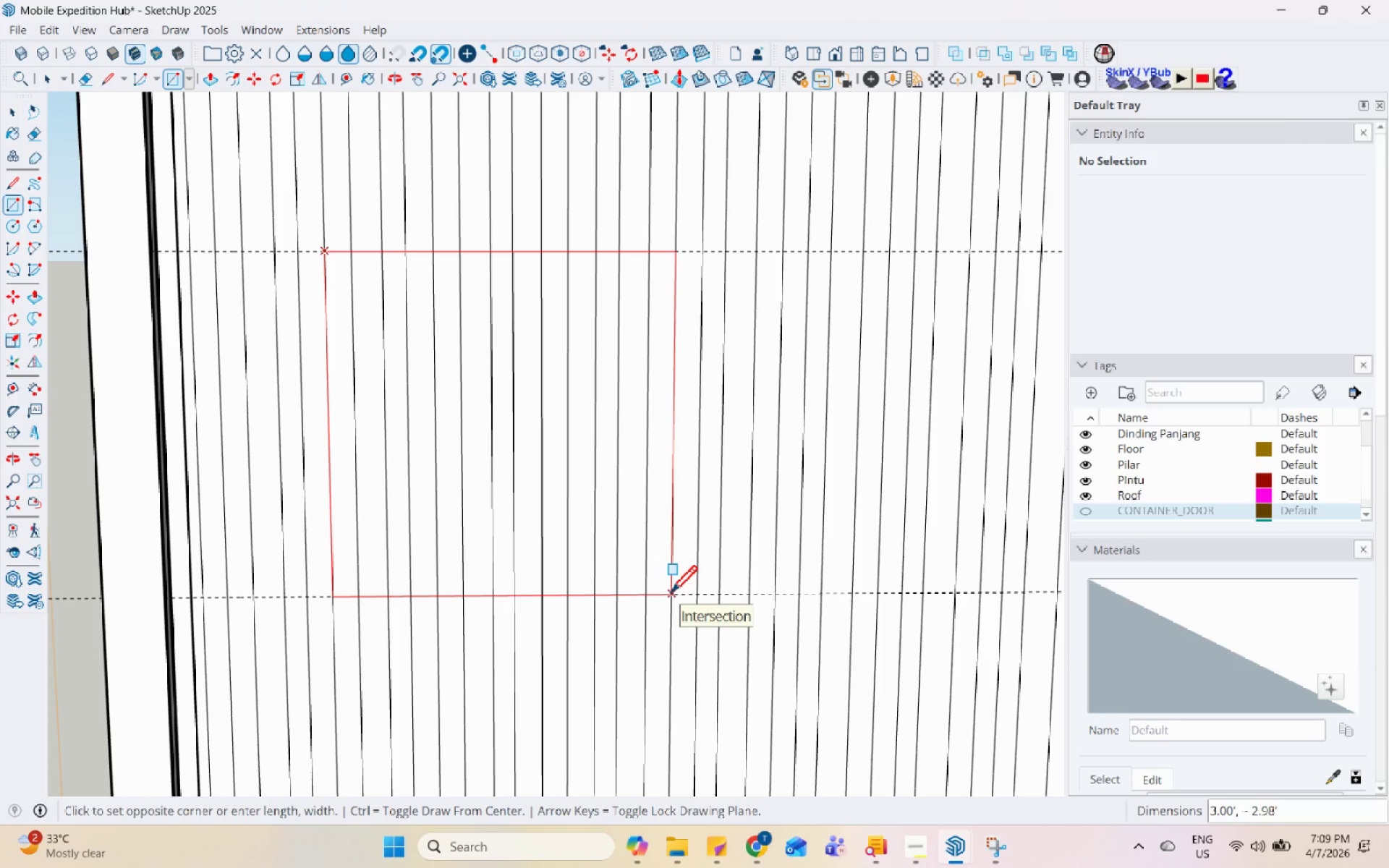 
key(Escape)
 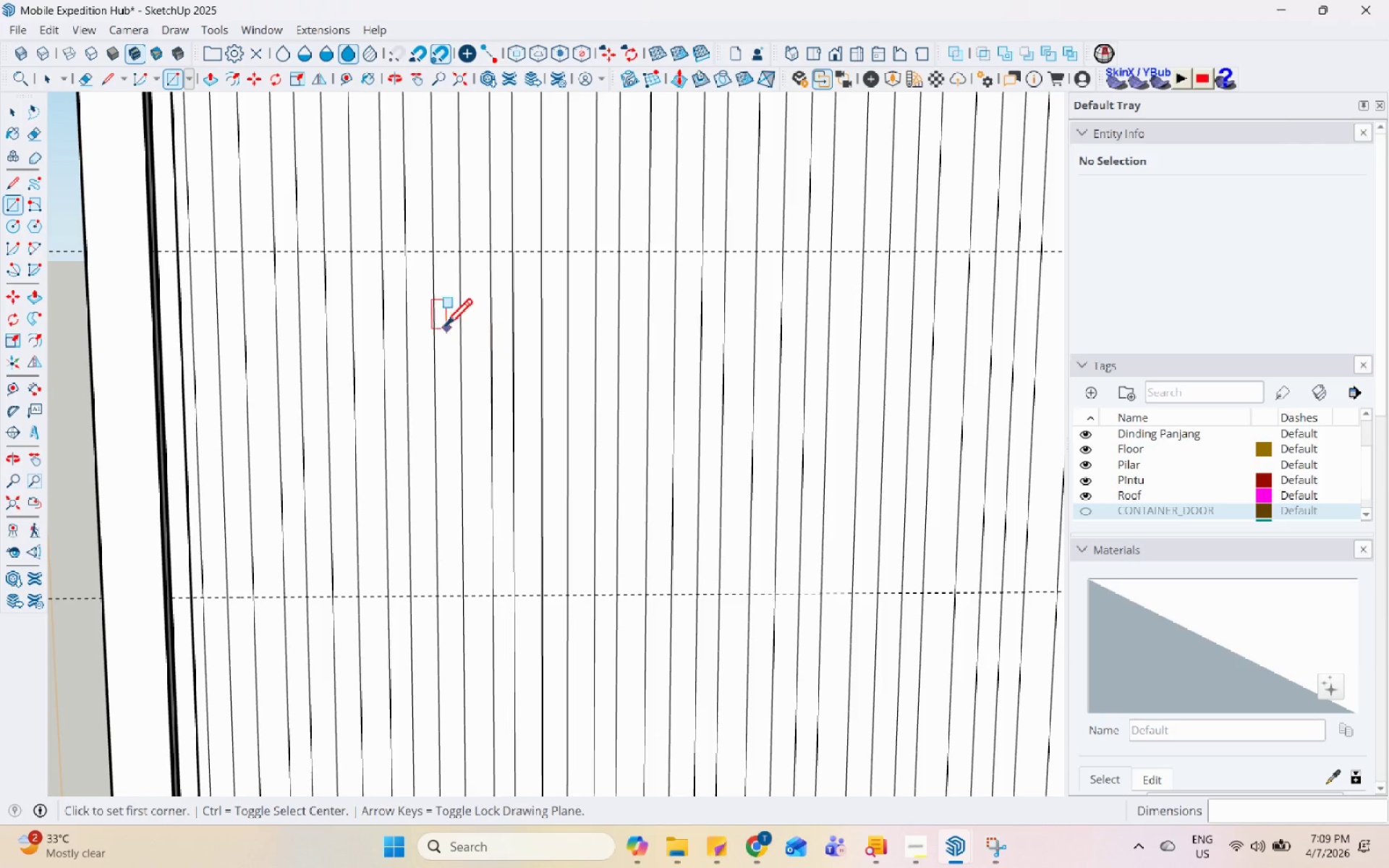 
scroll: coordinate [412, 276], scroll_direction: down, amount: 1.0
 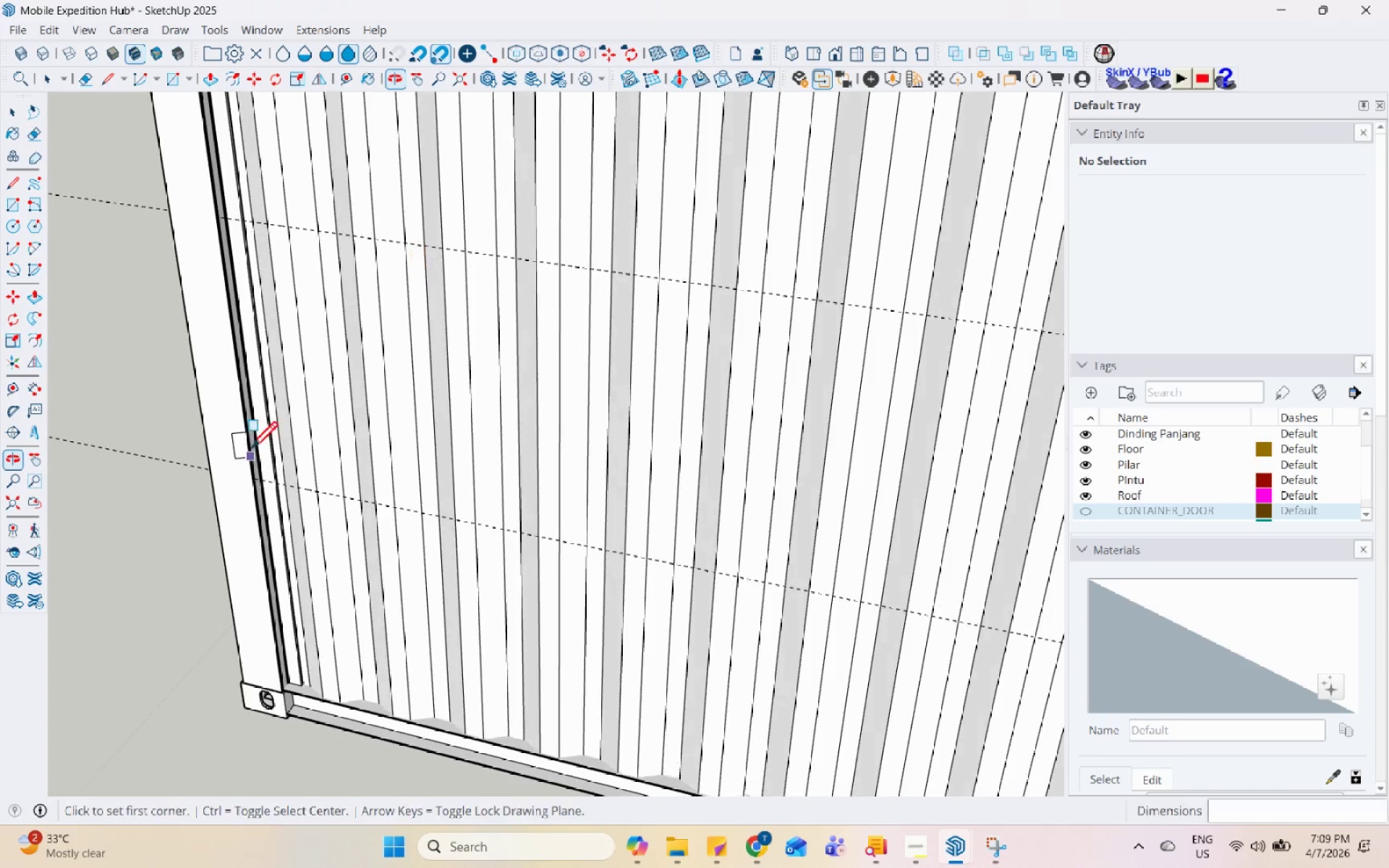 
scroll: coordinate [399, 229], scroll_direction: up, amount: 3.0
 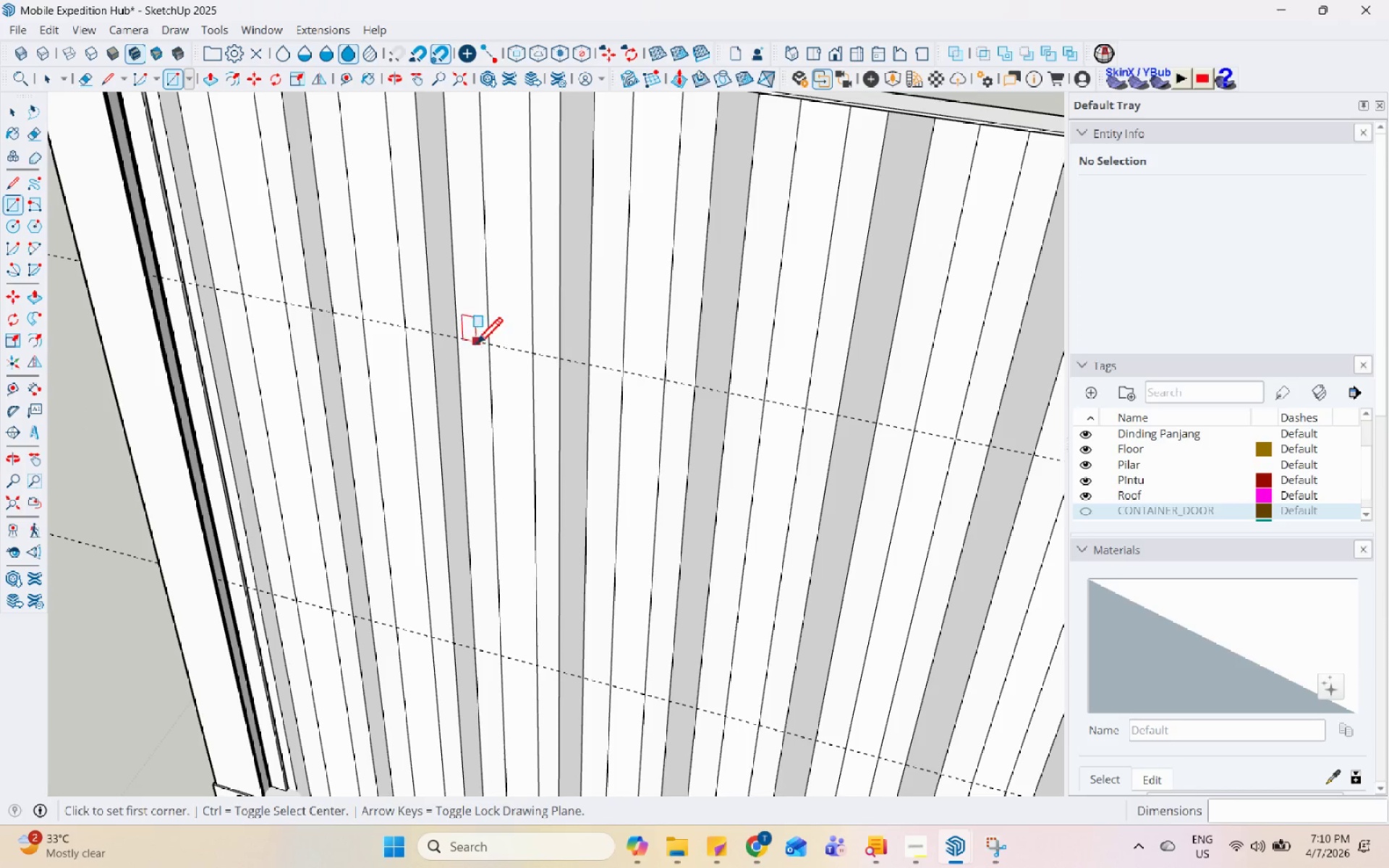 
left_click([454, 337])
 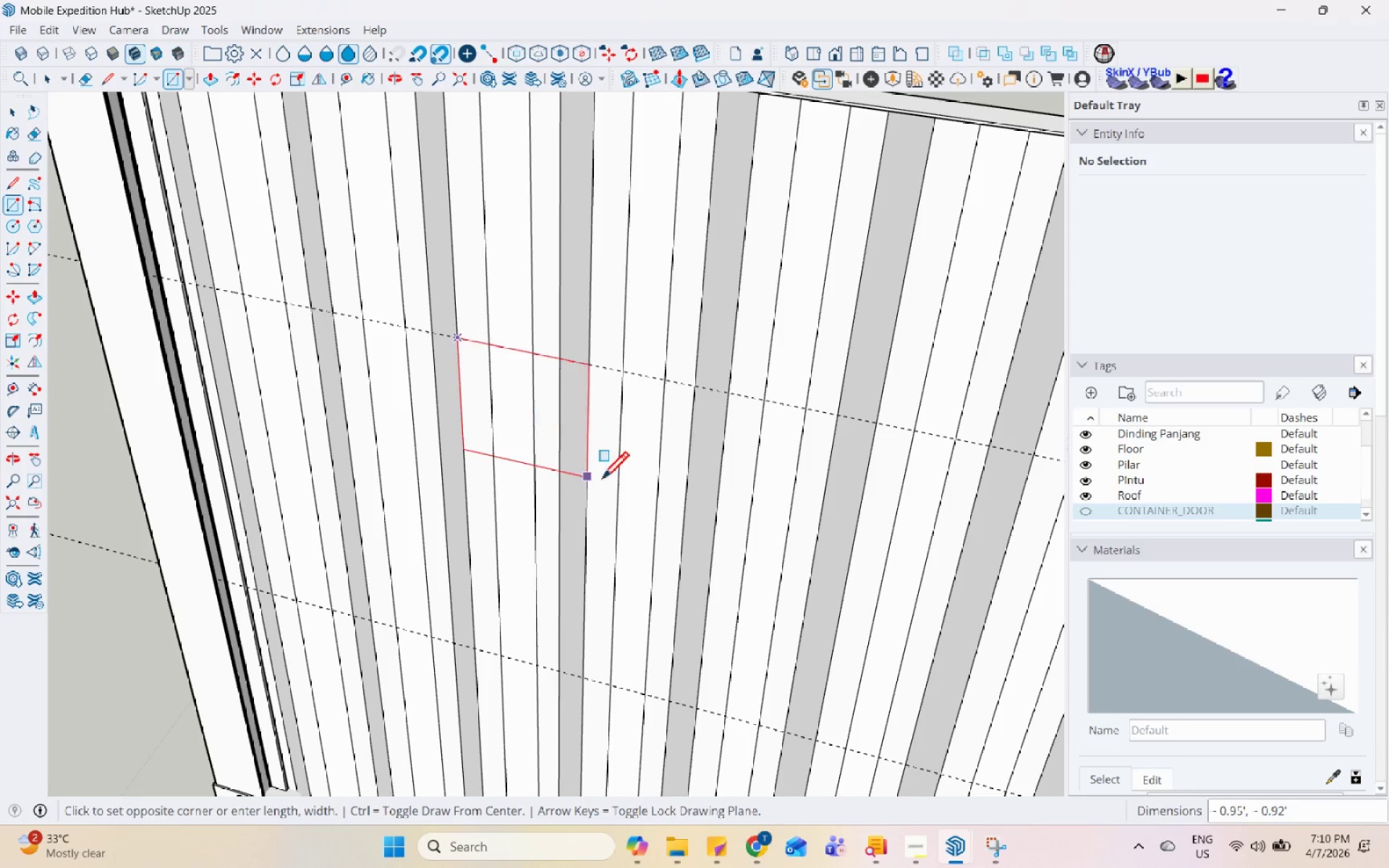 
scroll: coordinate [708, 678], scroll_direction: down, amount: 3.0
 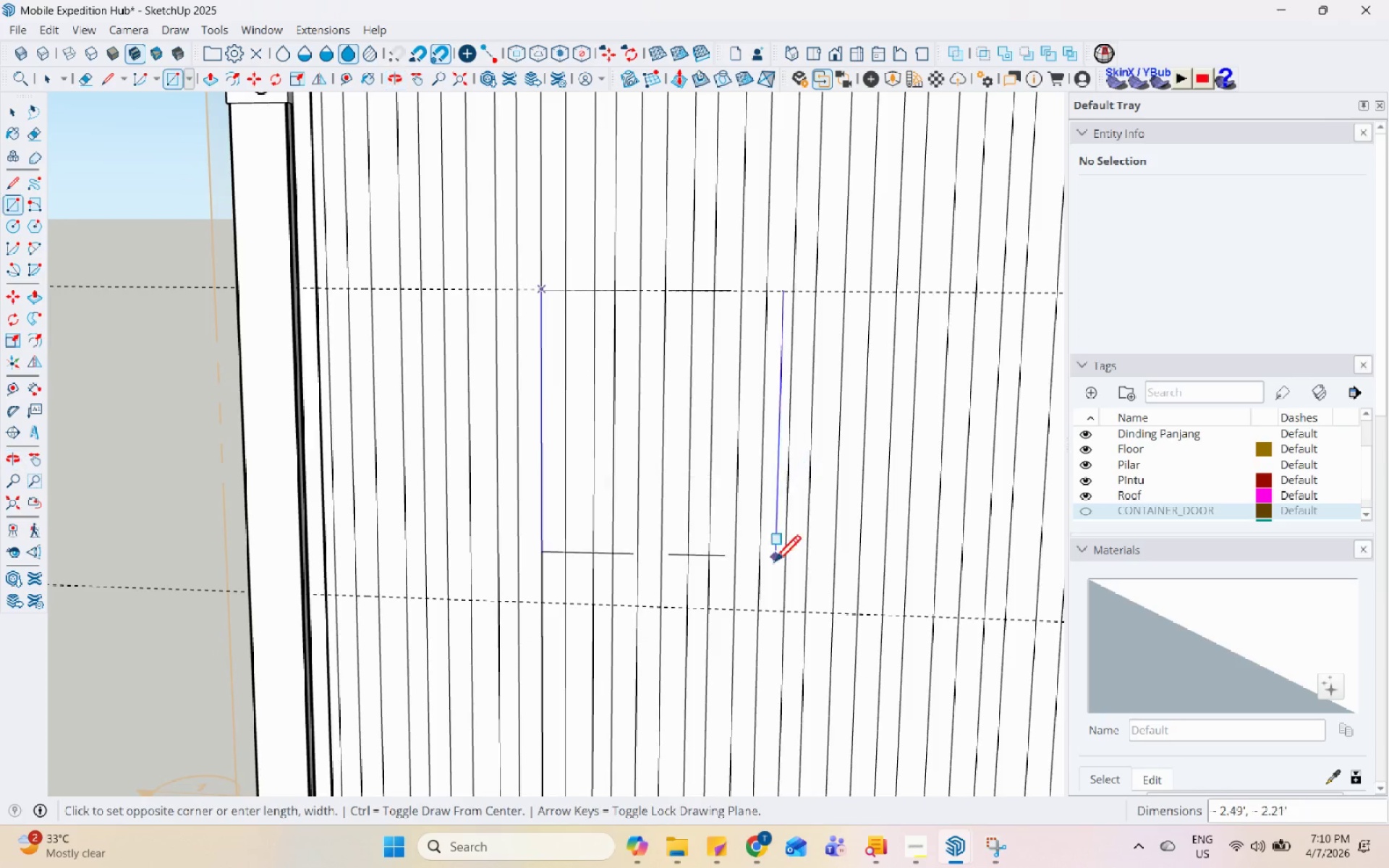 
scroll: coordinate [759, 603], scroll_direction: up, amount: 4.0
 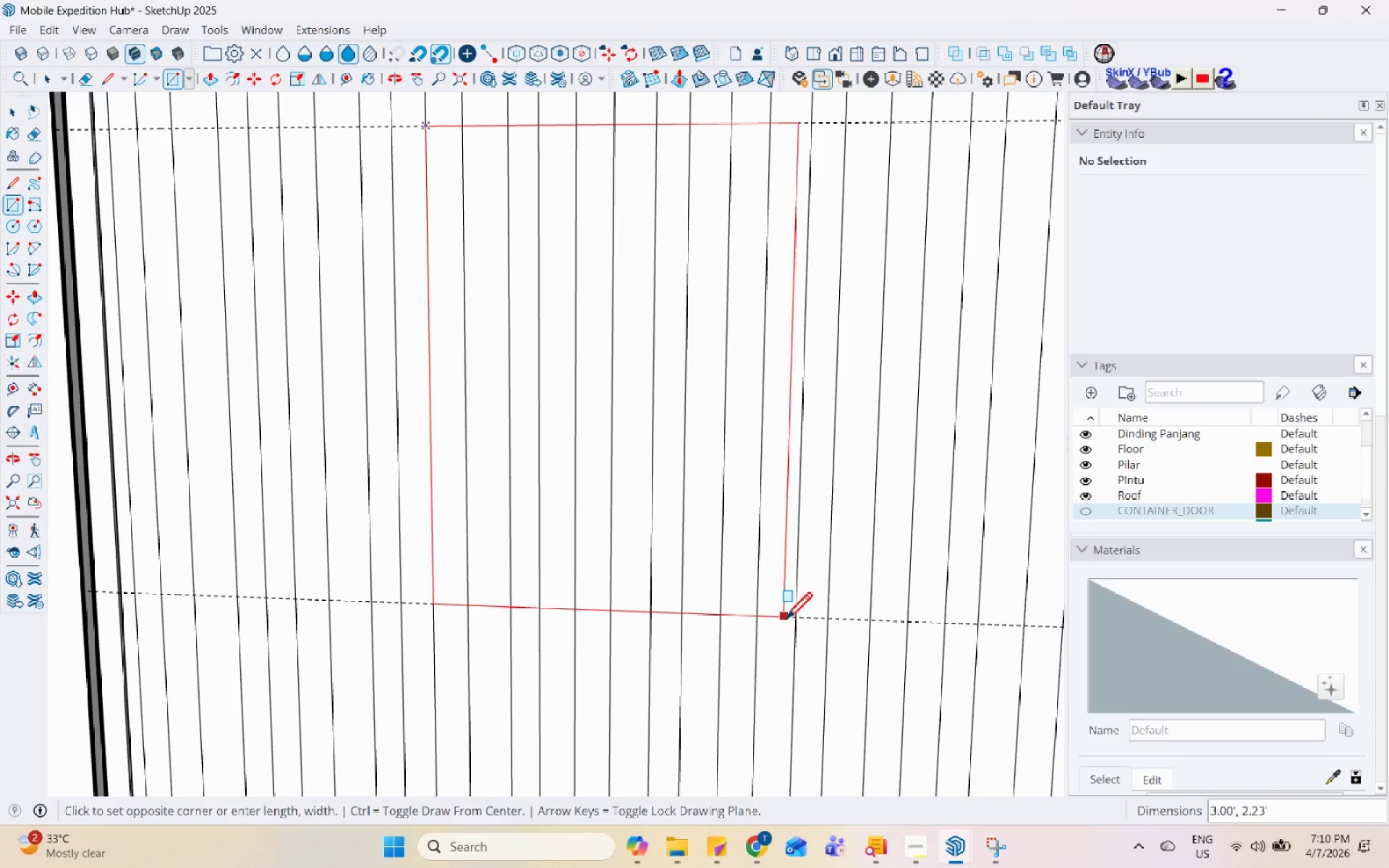 
mouse_move([848, 616])
 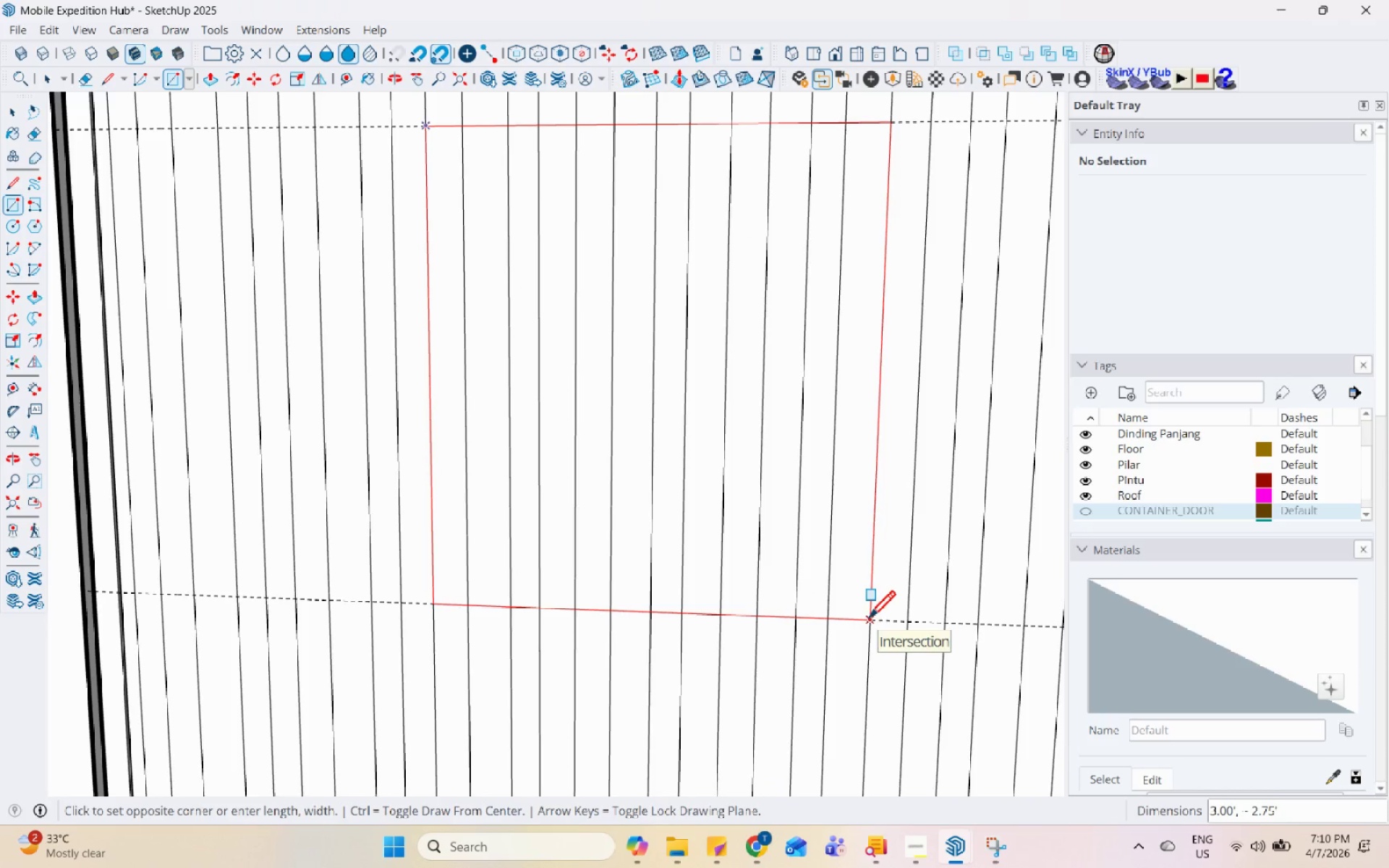 
left_click([868, 619])
 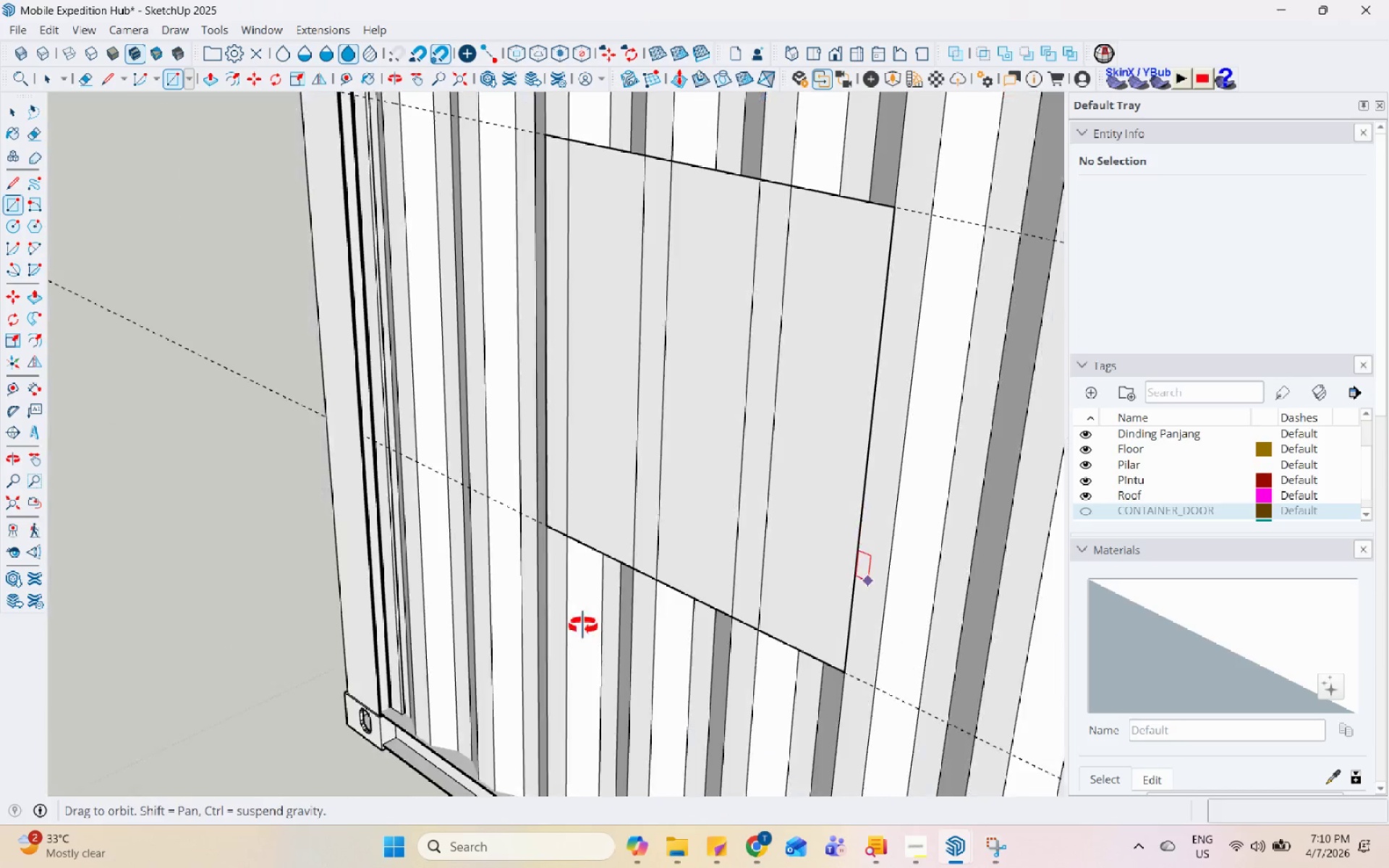 
key(Space)
 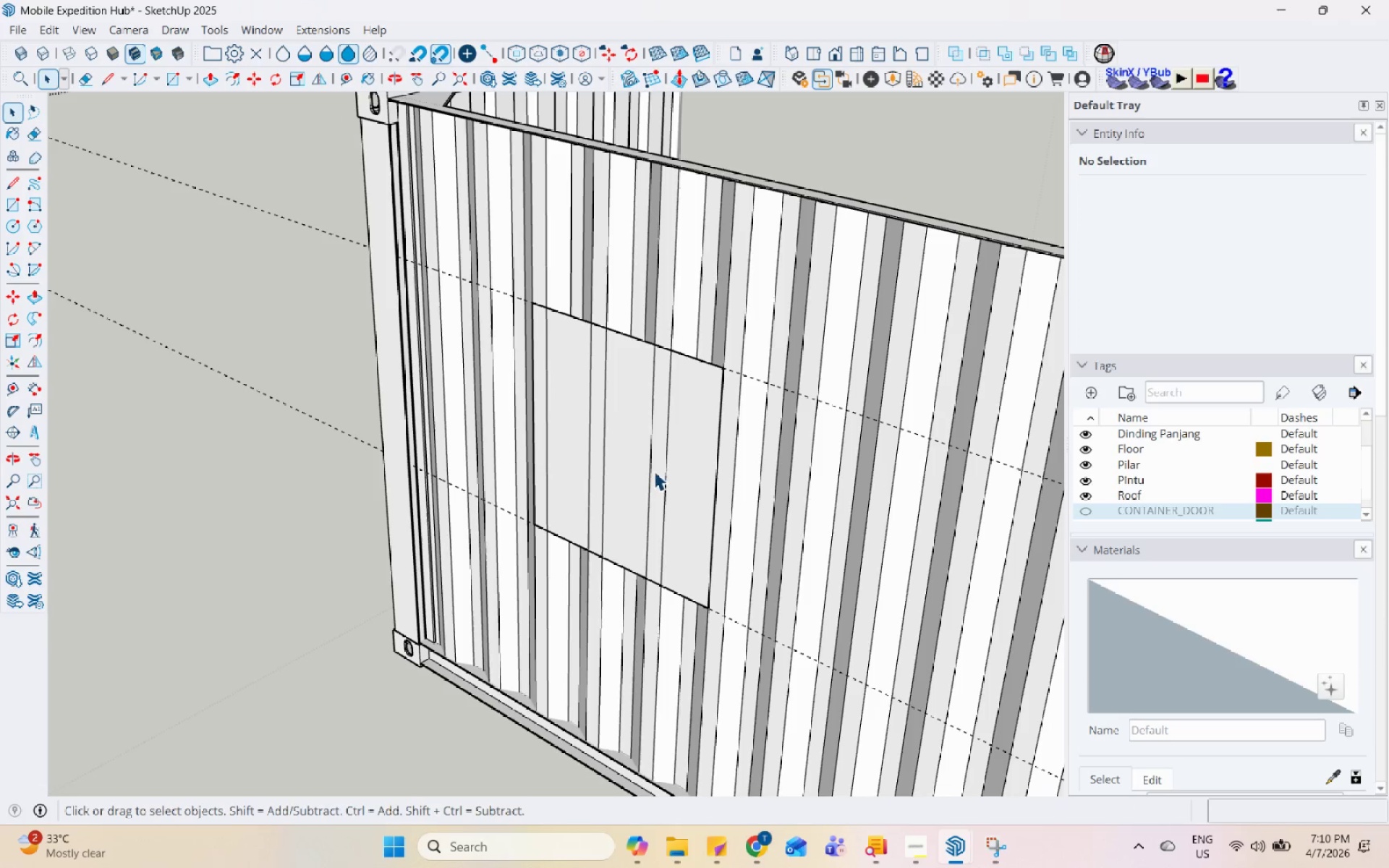 
left_click([656, 469])
 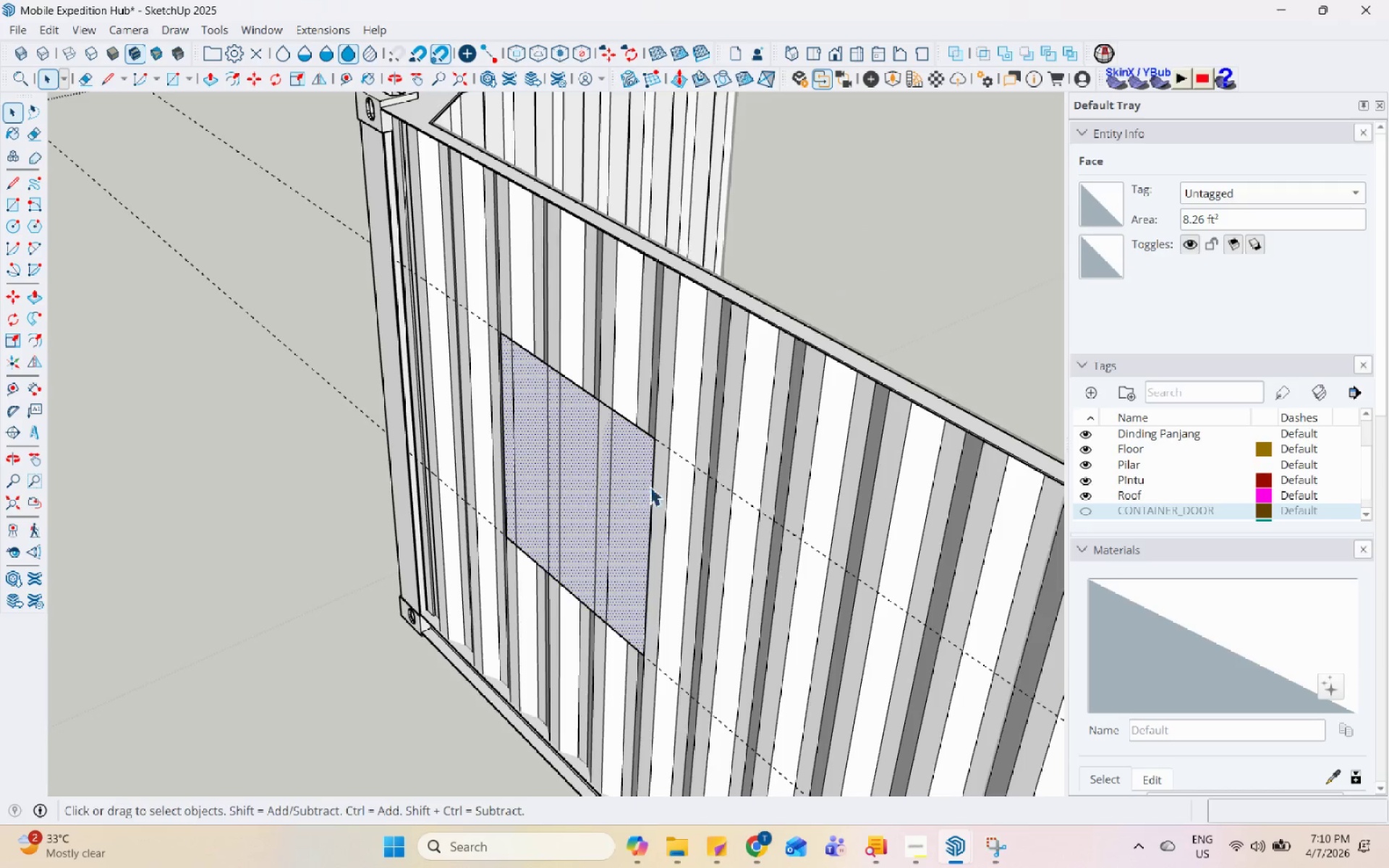 
scroll: coordinate [629, 535], scroll_direction: down, amount: 5.0
 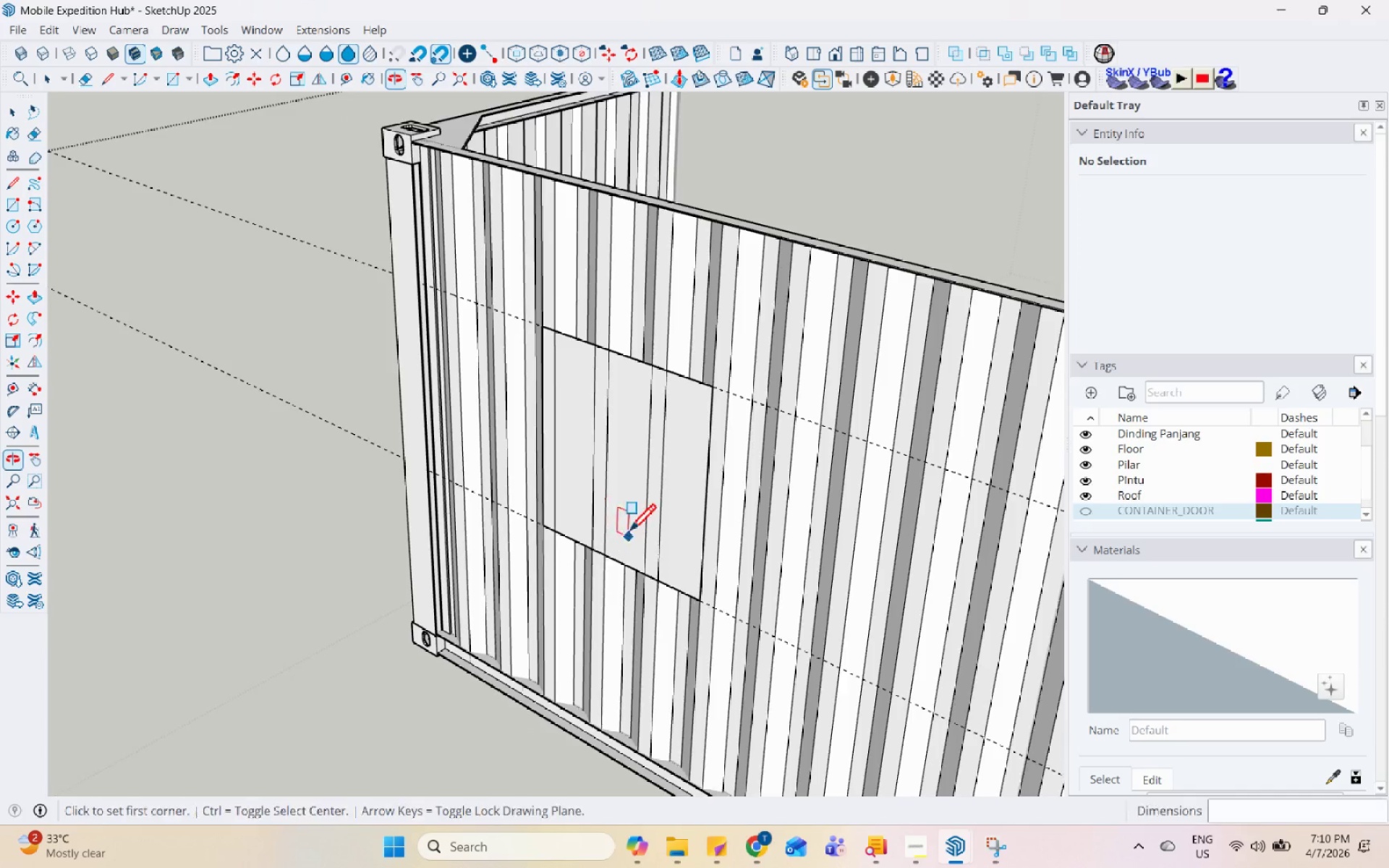 
key(P)
 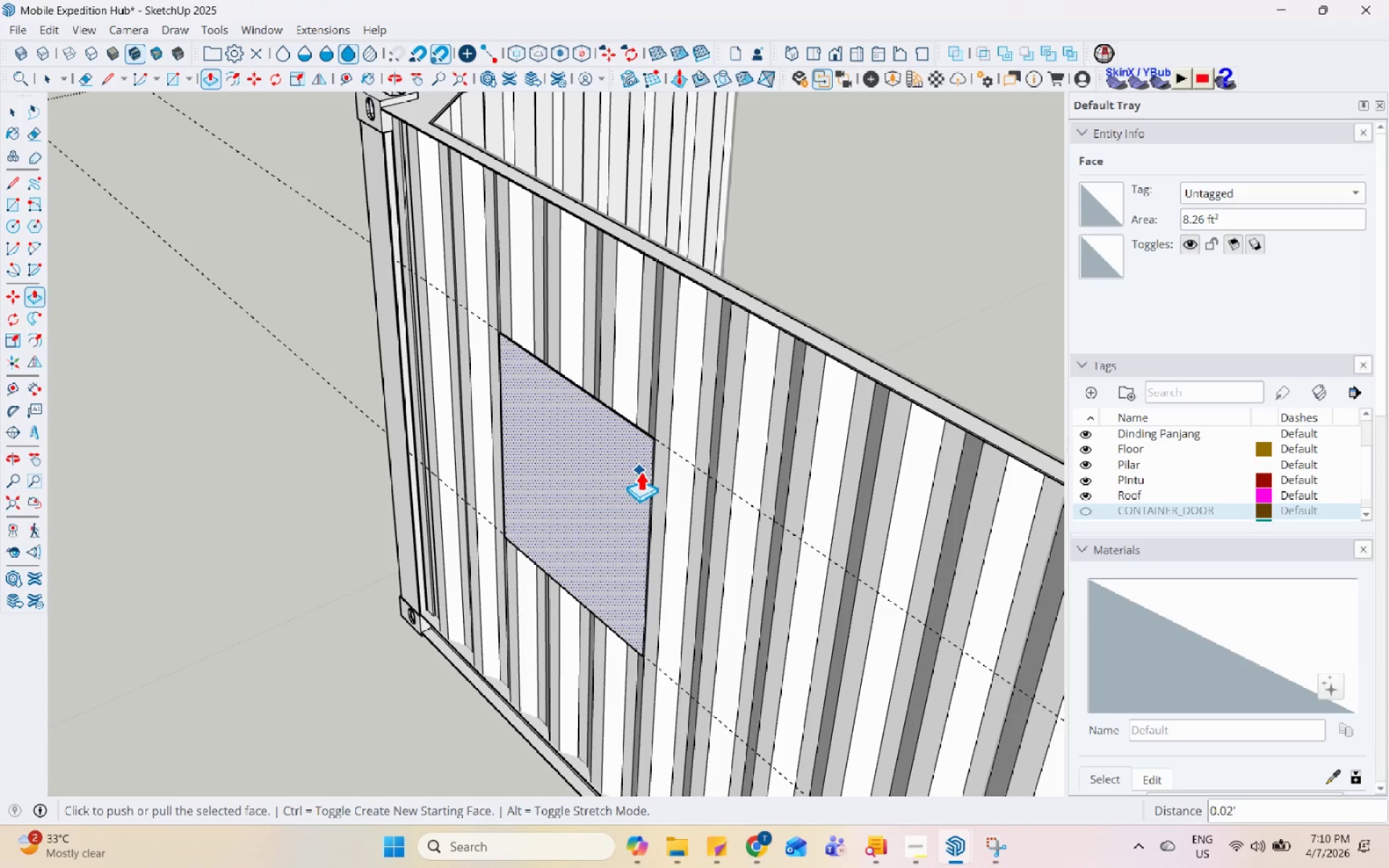 
key(Control+Z)
 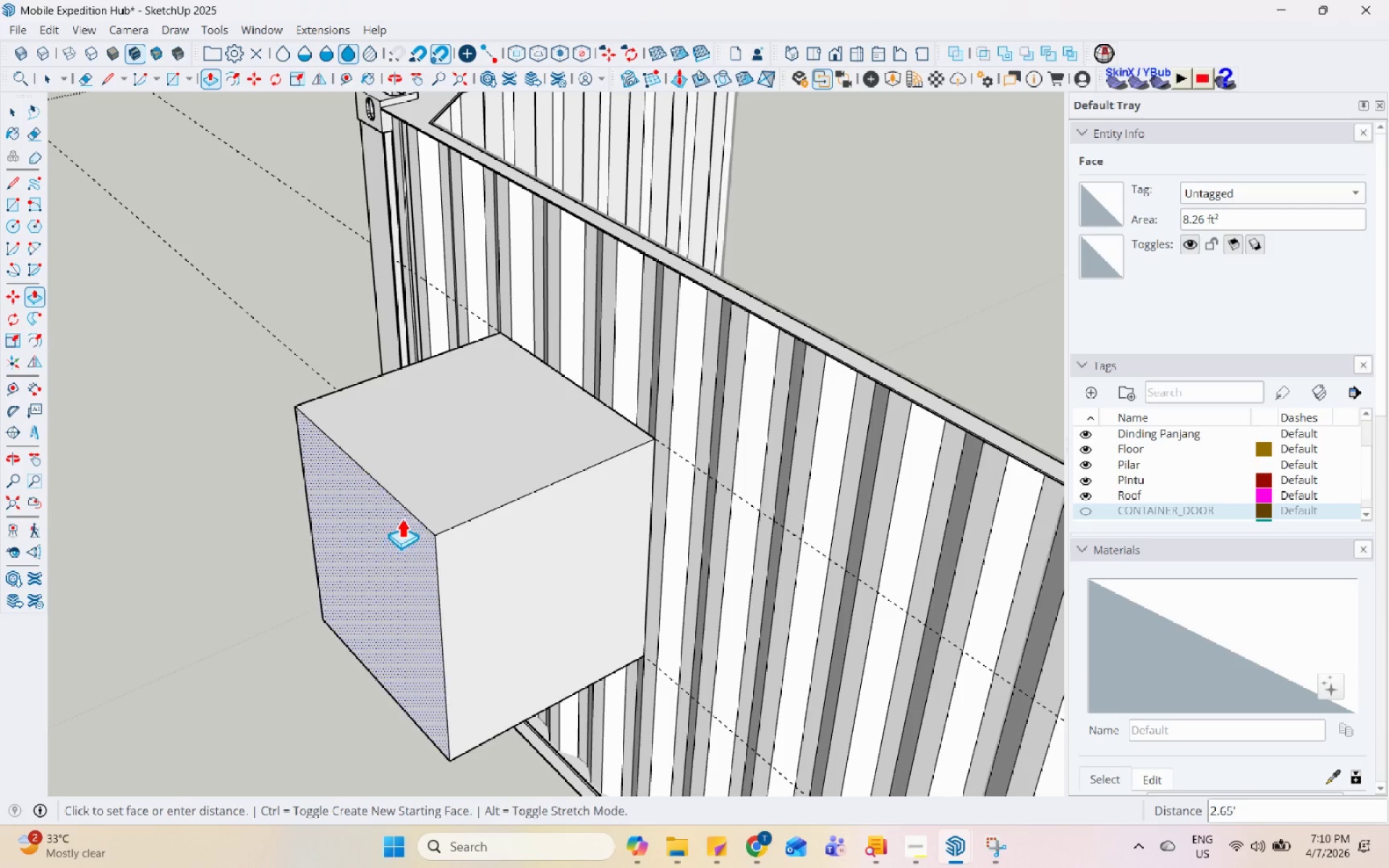 
left_click_drag(start_coordinate=[464, 505], to_coordinate=[459, 504])
 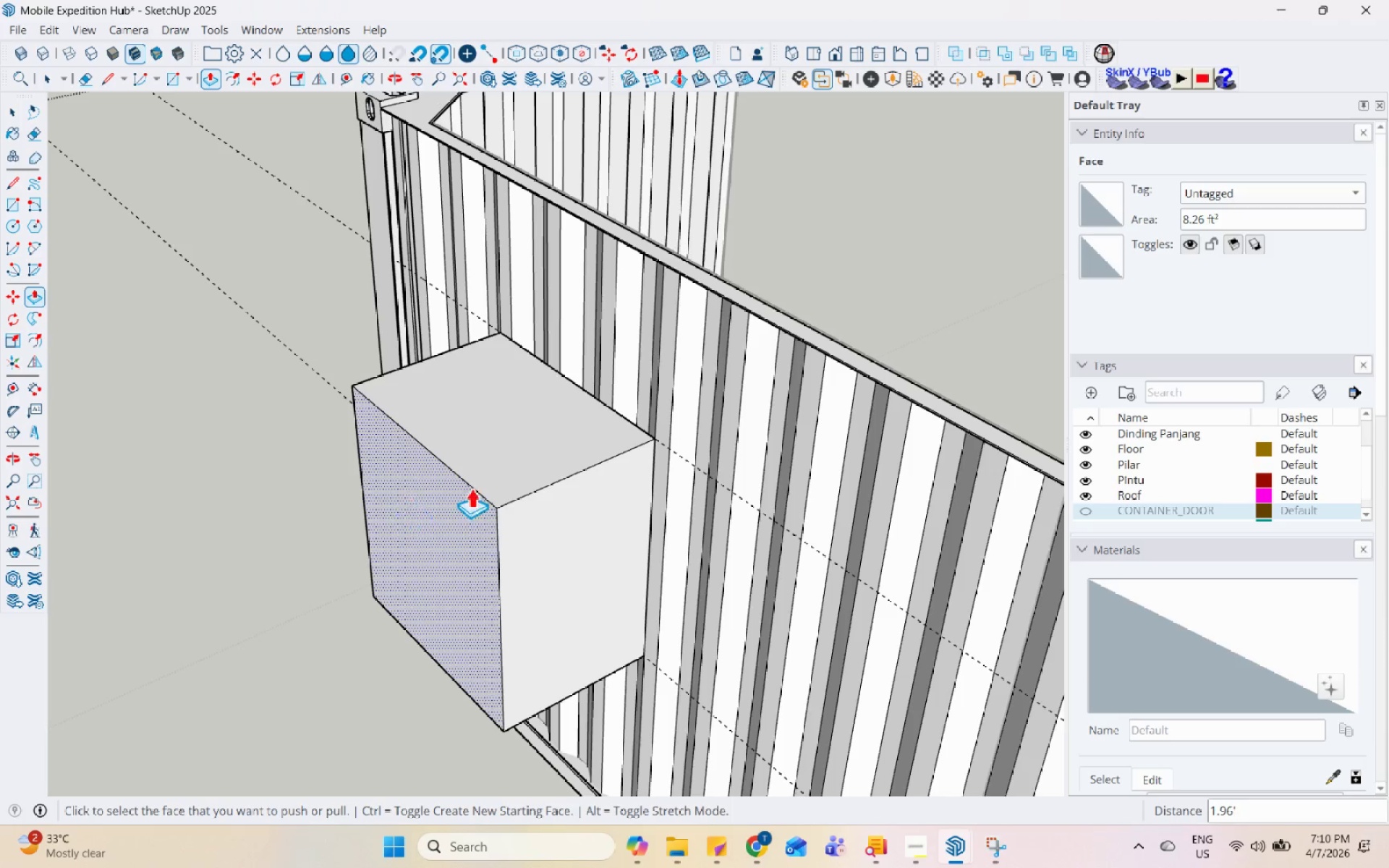 
key(Space)
 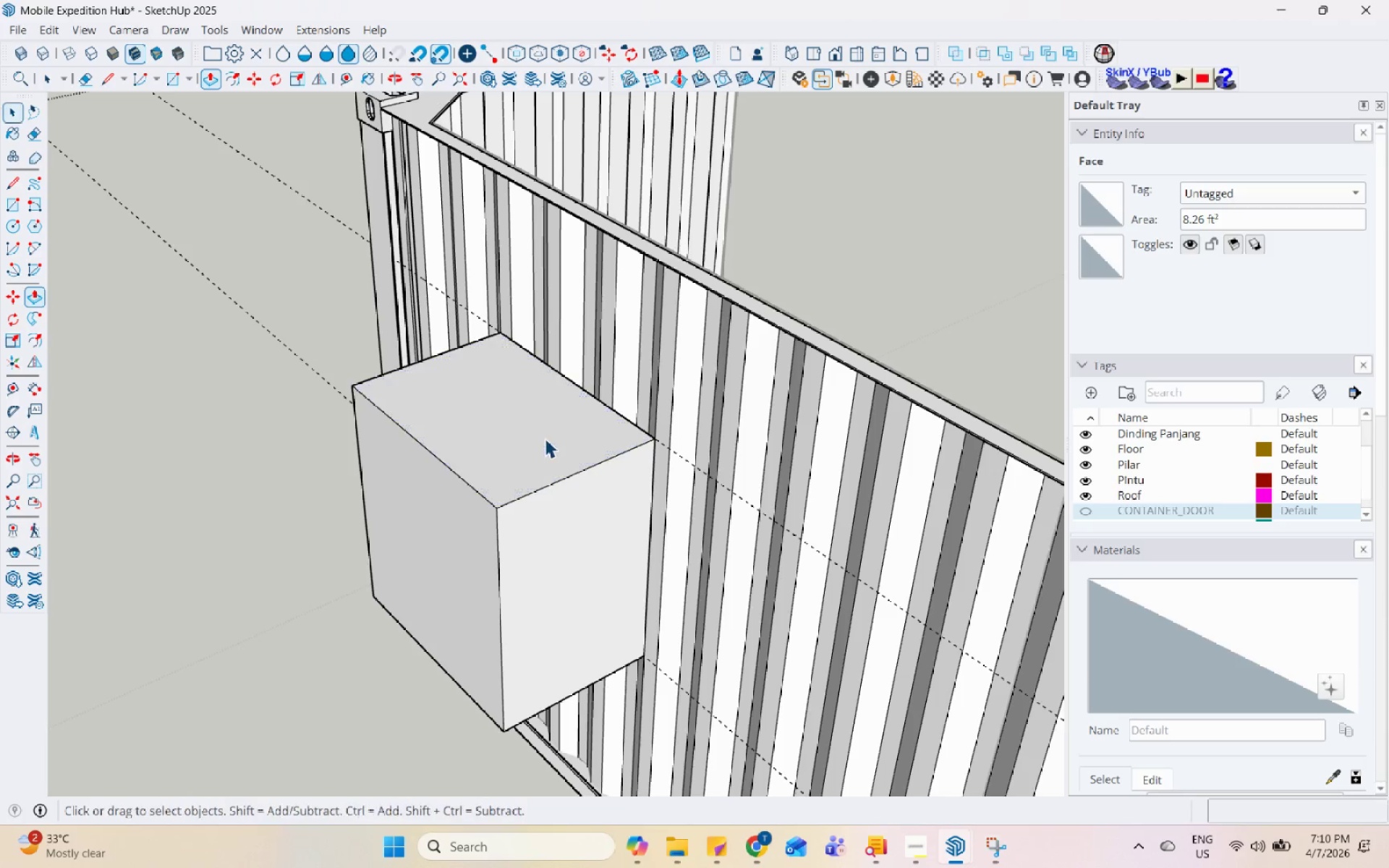 
left_click([545, 438])
 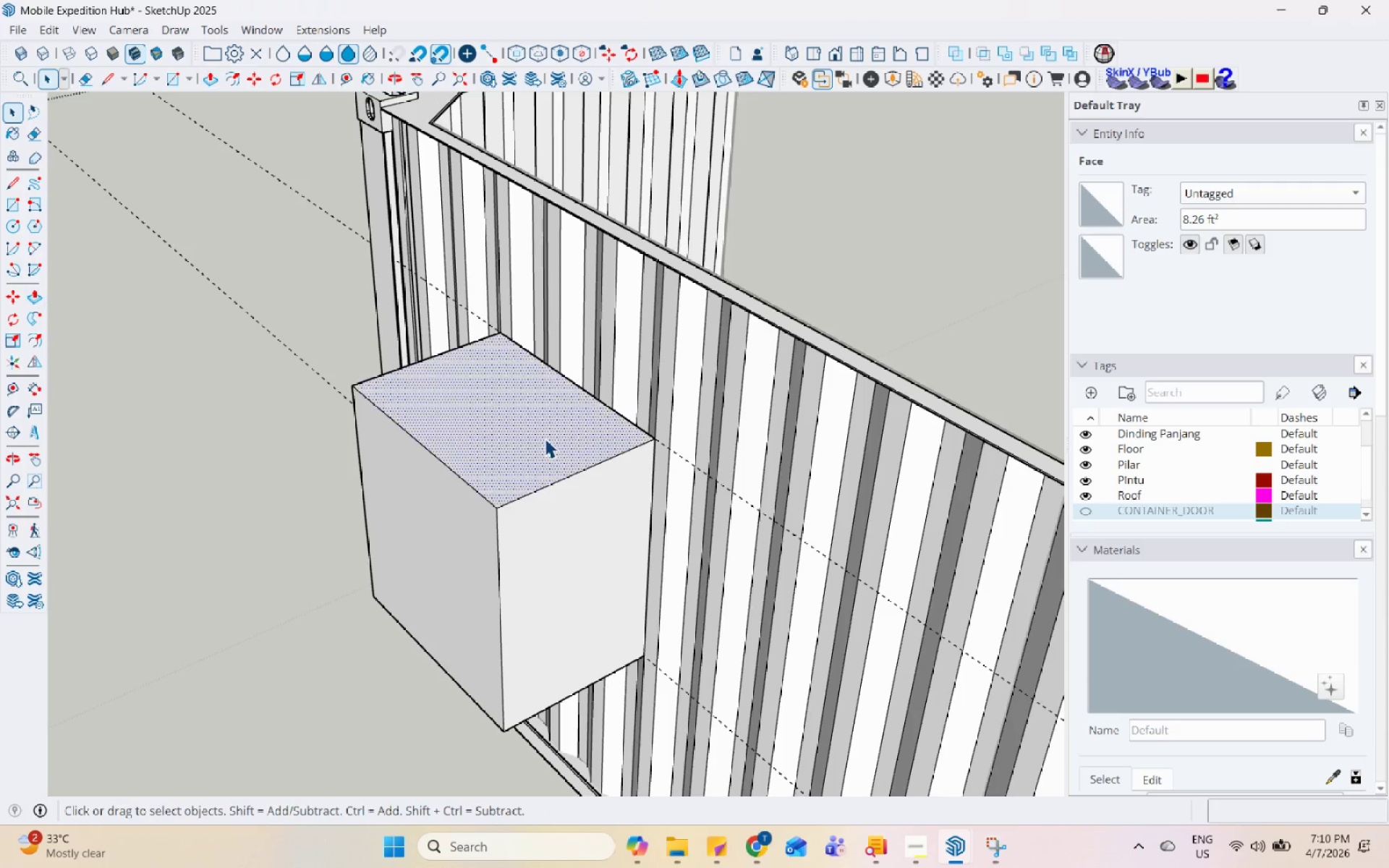 
double_click([545, 438])
 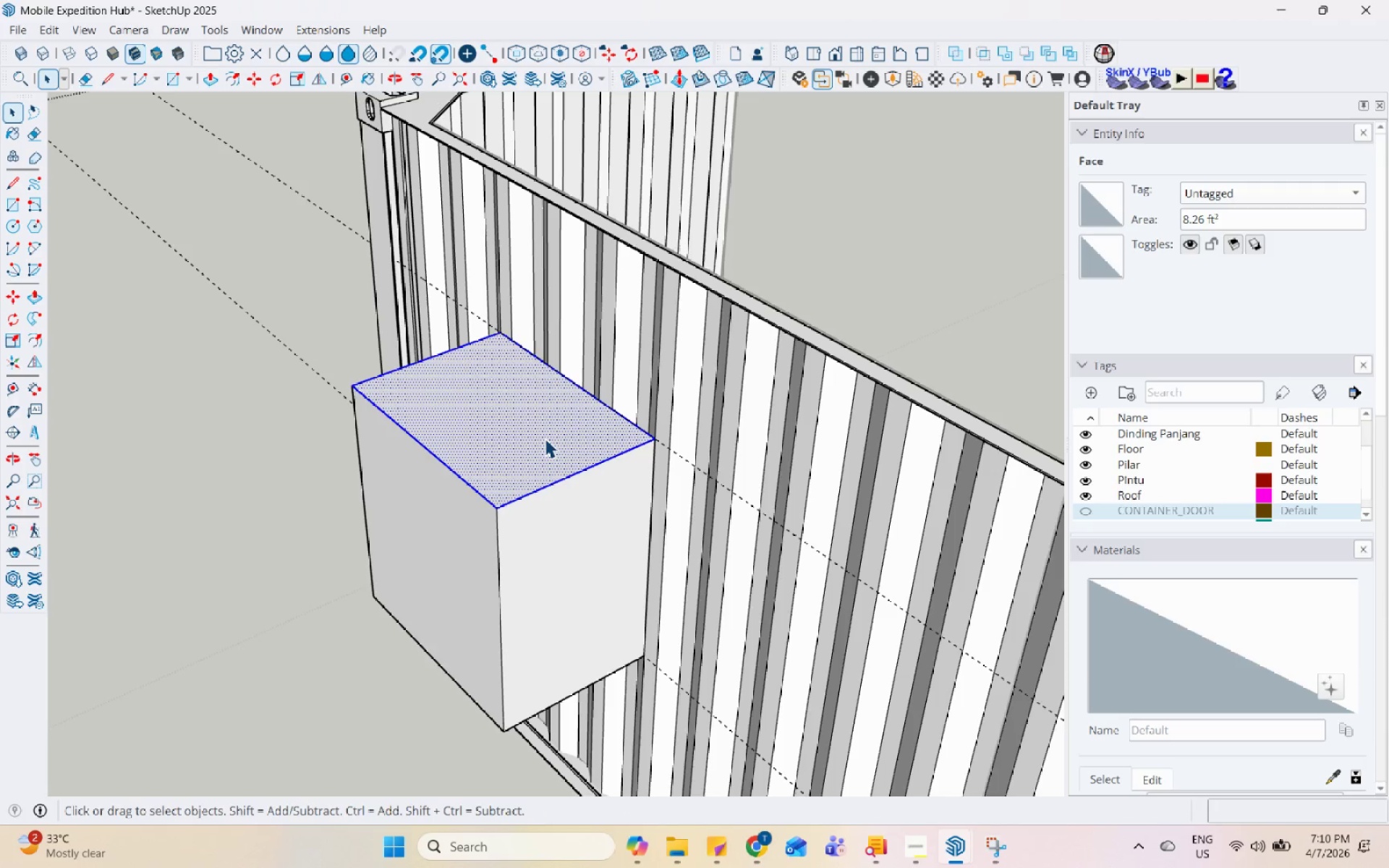 
triple_click([545, 438])
 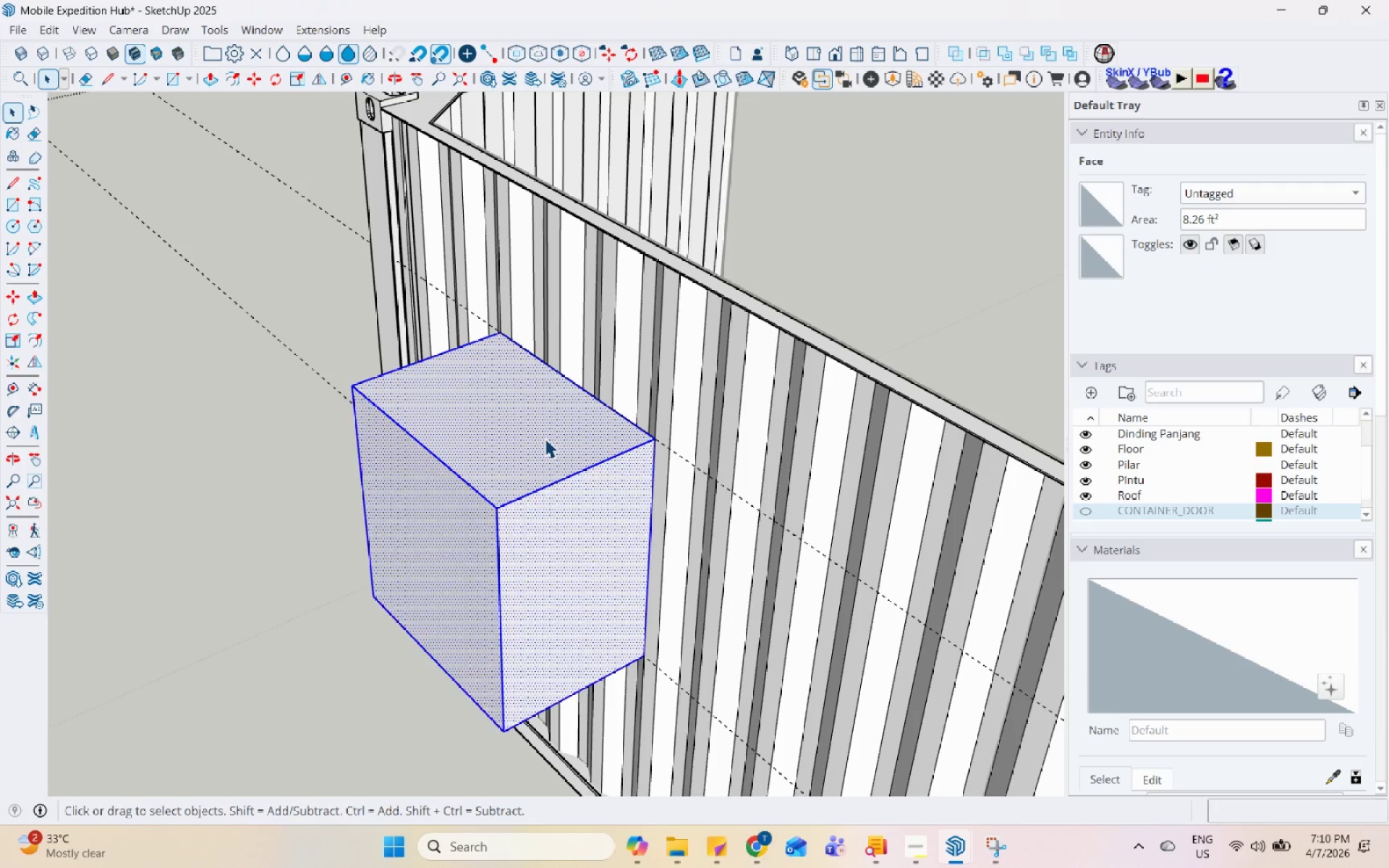 
right_click([545, 438])
 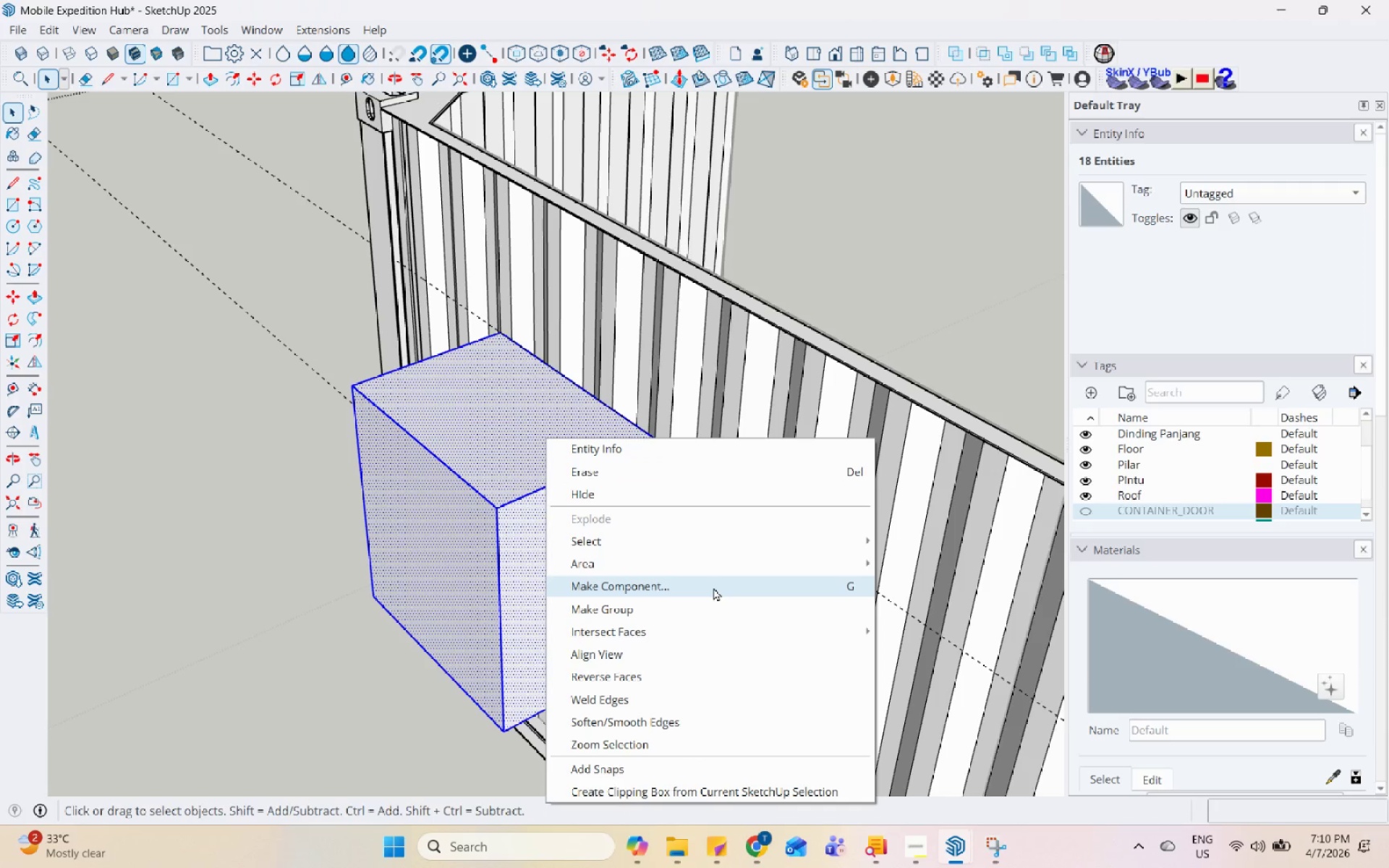 
left_click([713, 587])
 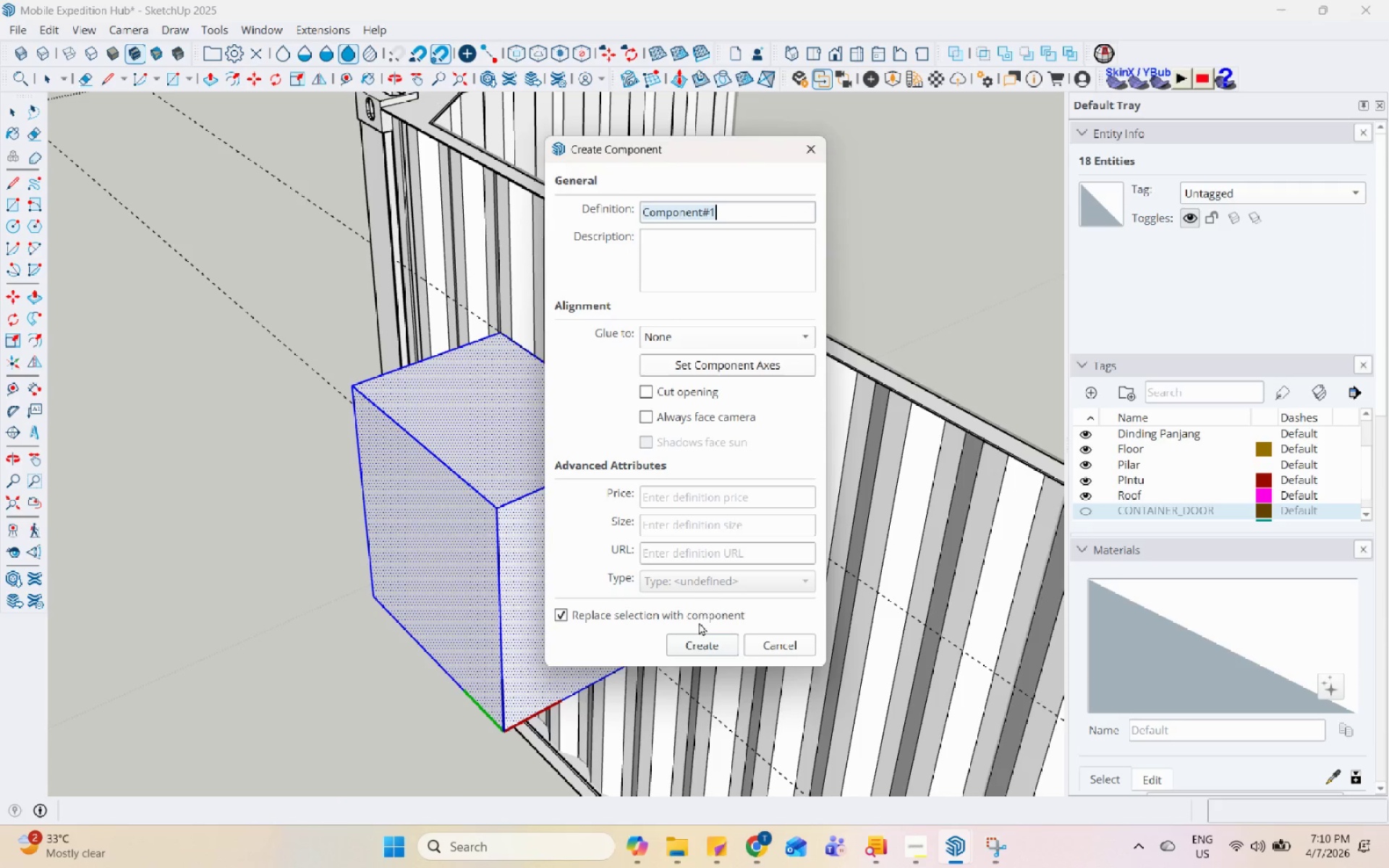 
left_click([699, 638])
 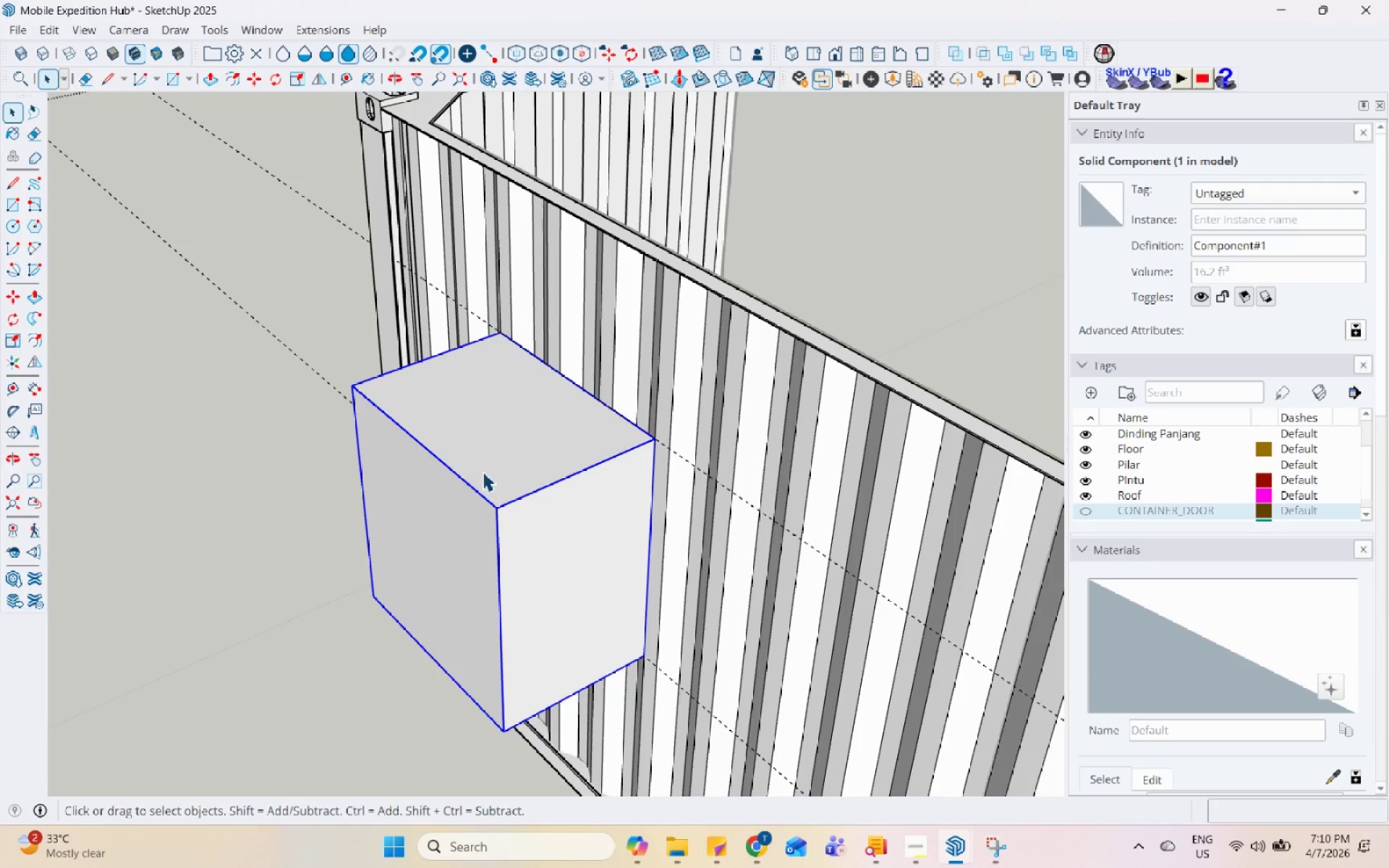 
key(M)
 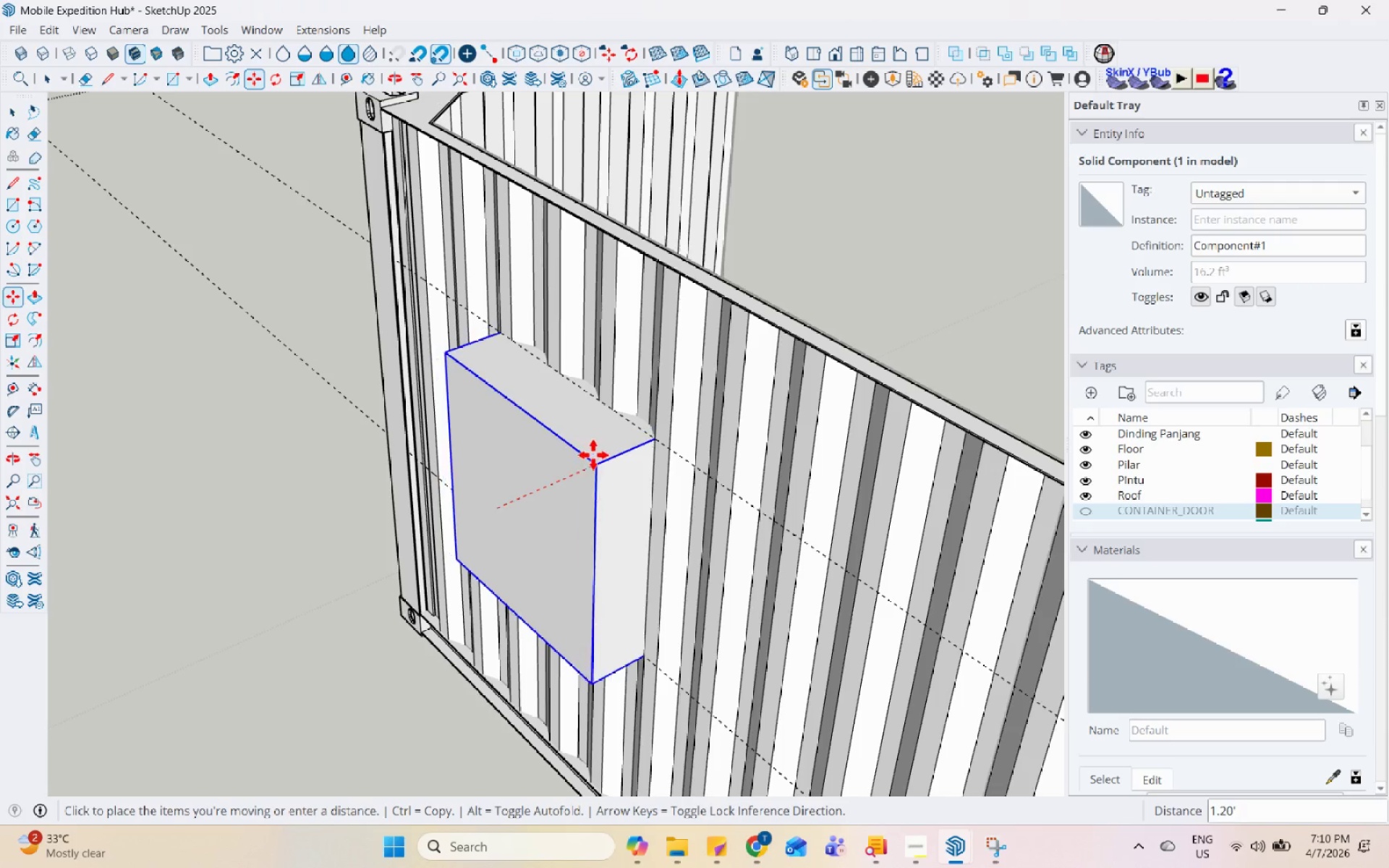 
left_click([603, 453])
 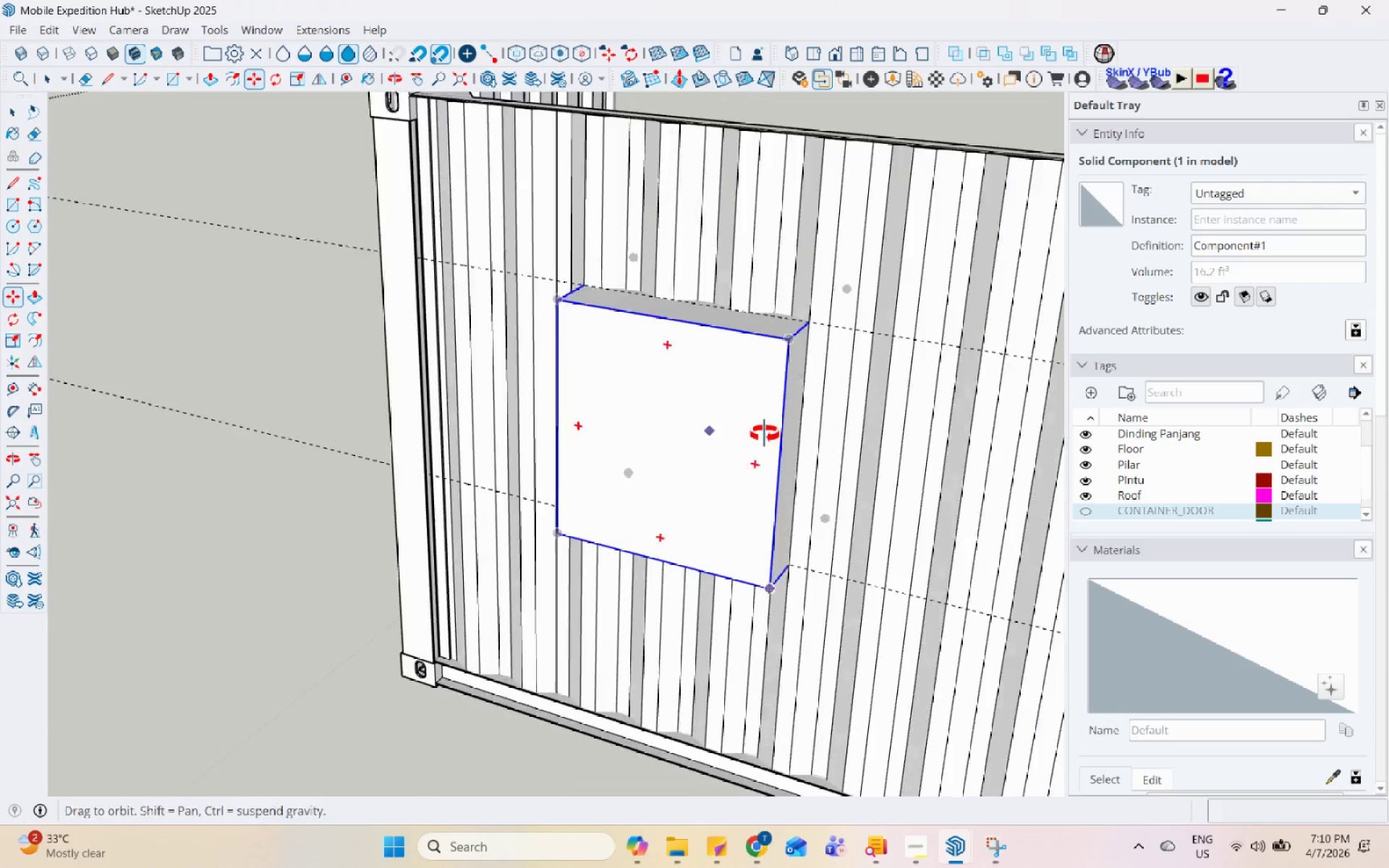 
key(Space)
 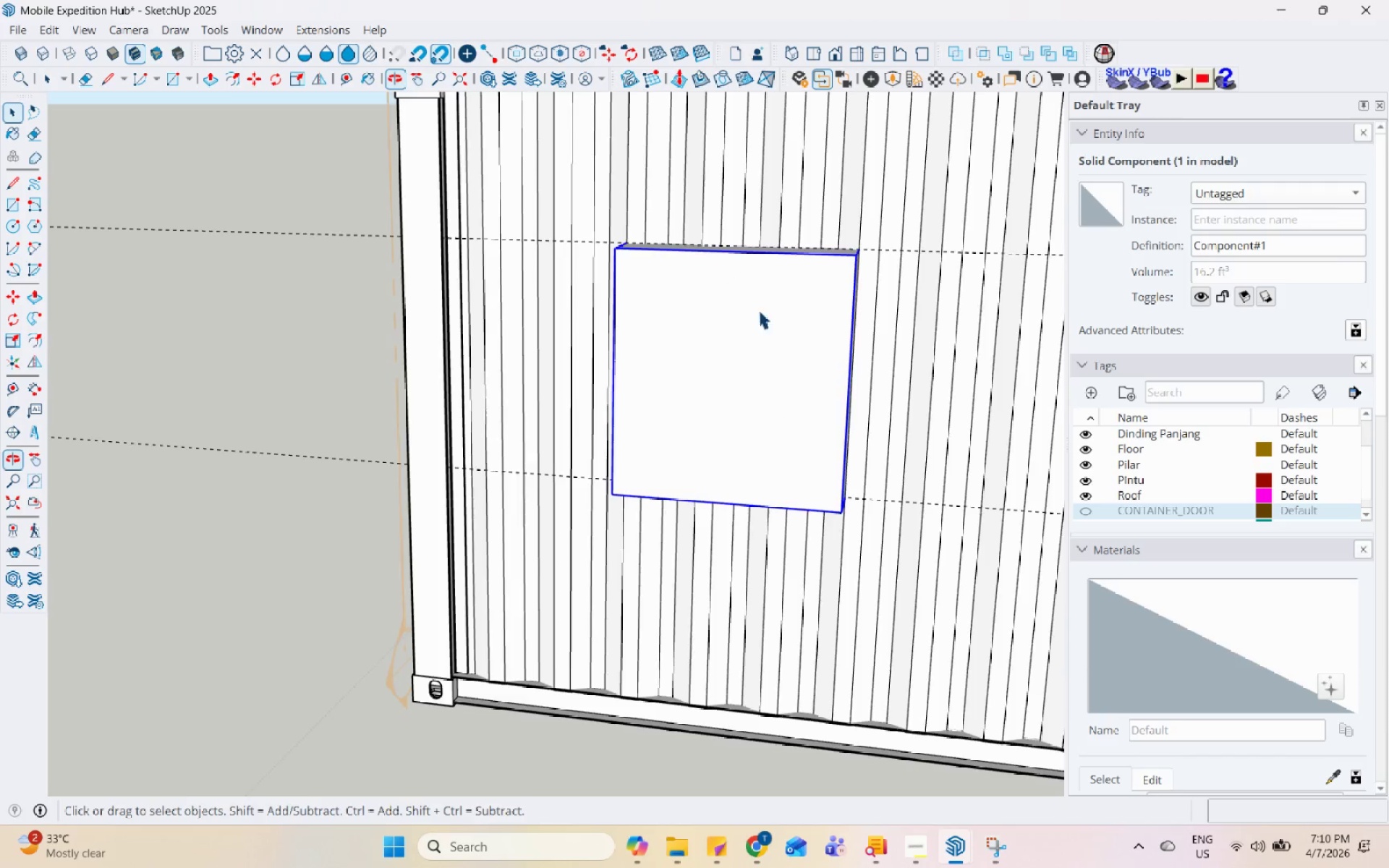 
scroll: coordinate [538, 483], scroll_direction: down, amount: 7.0
 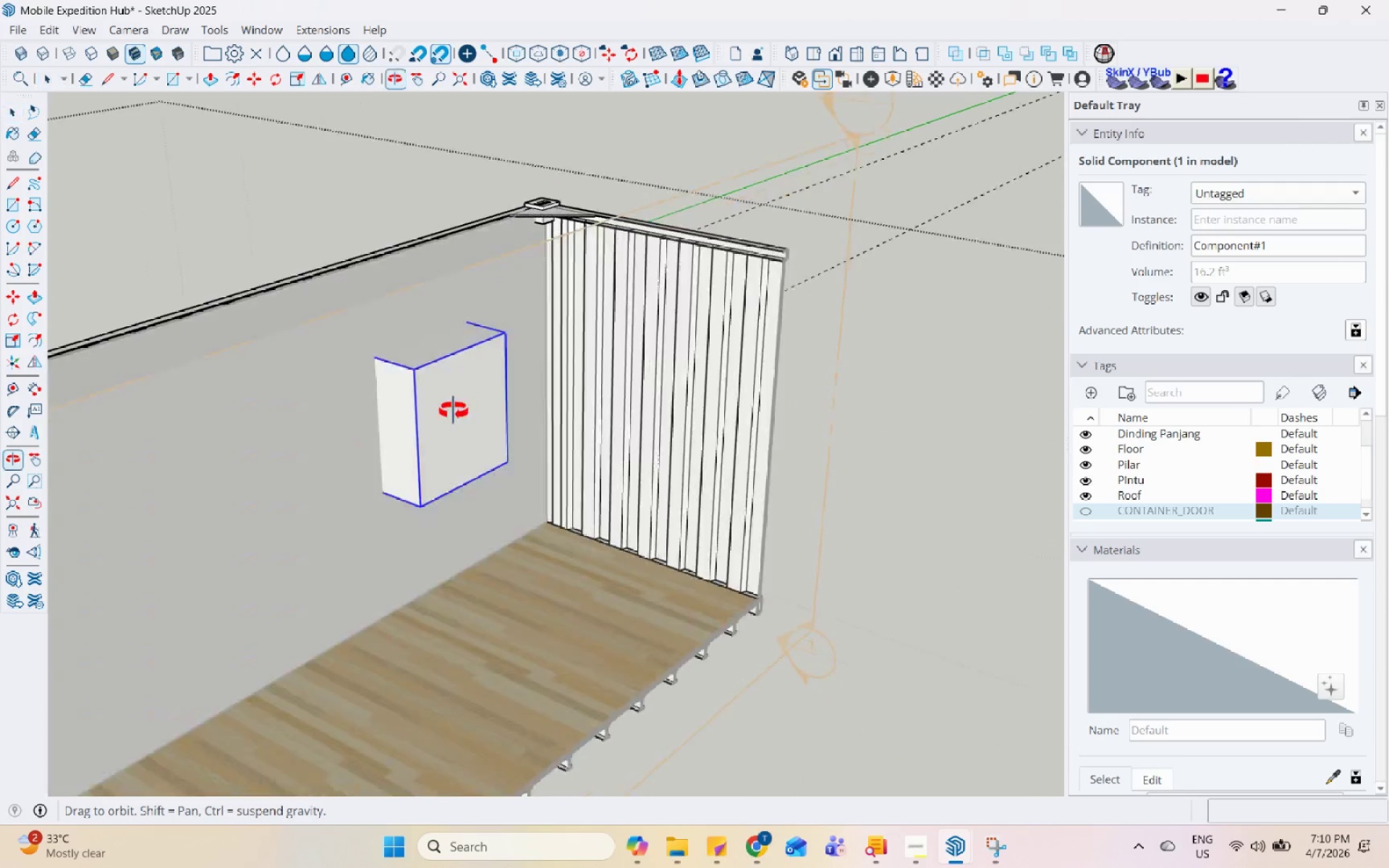 
scroll: coordinate [649, 373], scroll_direction: up, amount: 5.0
 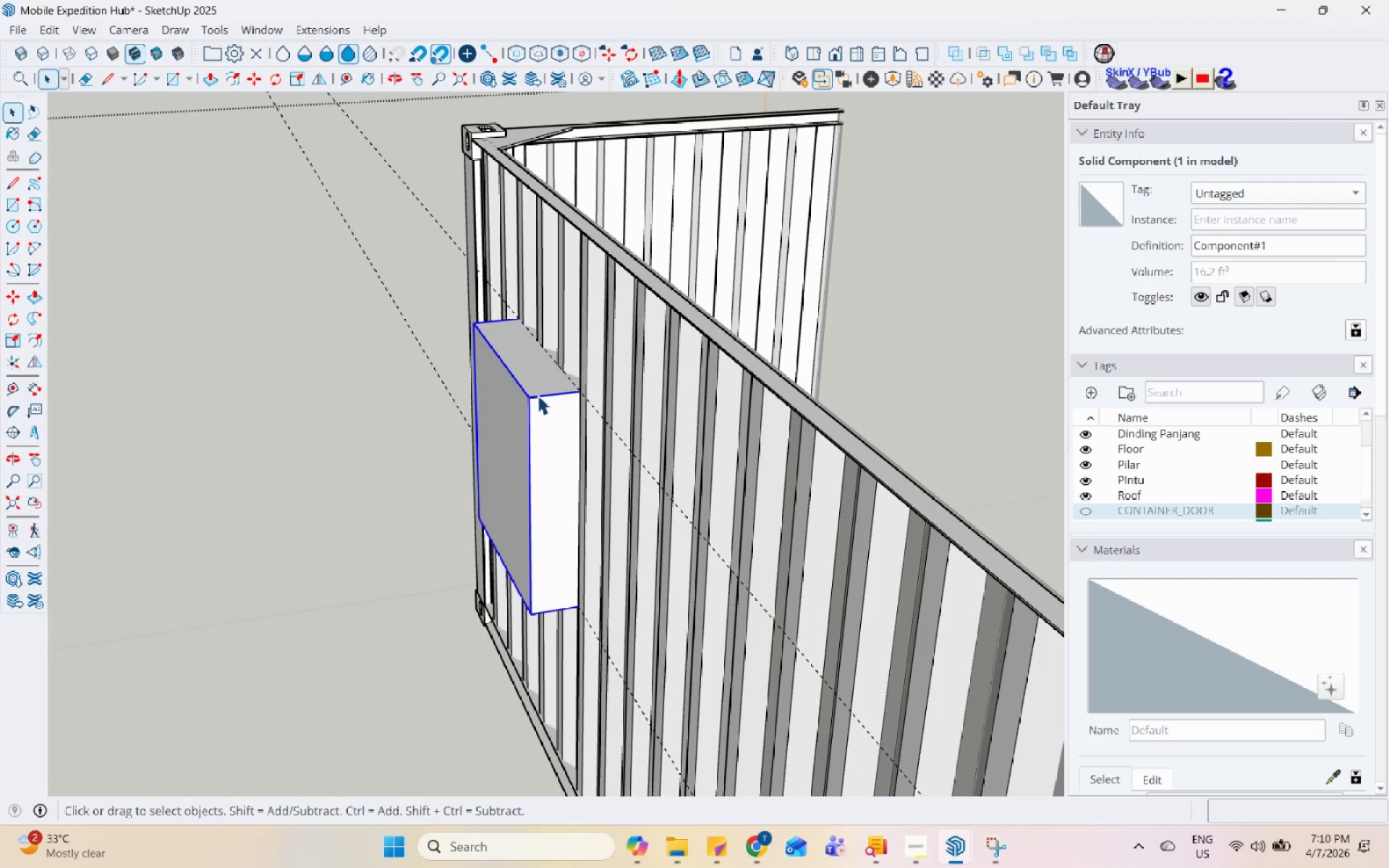 
key(Control+C)
 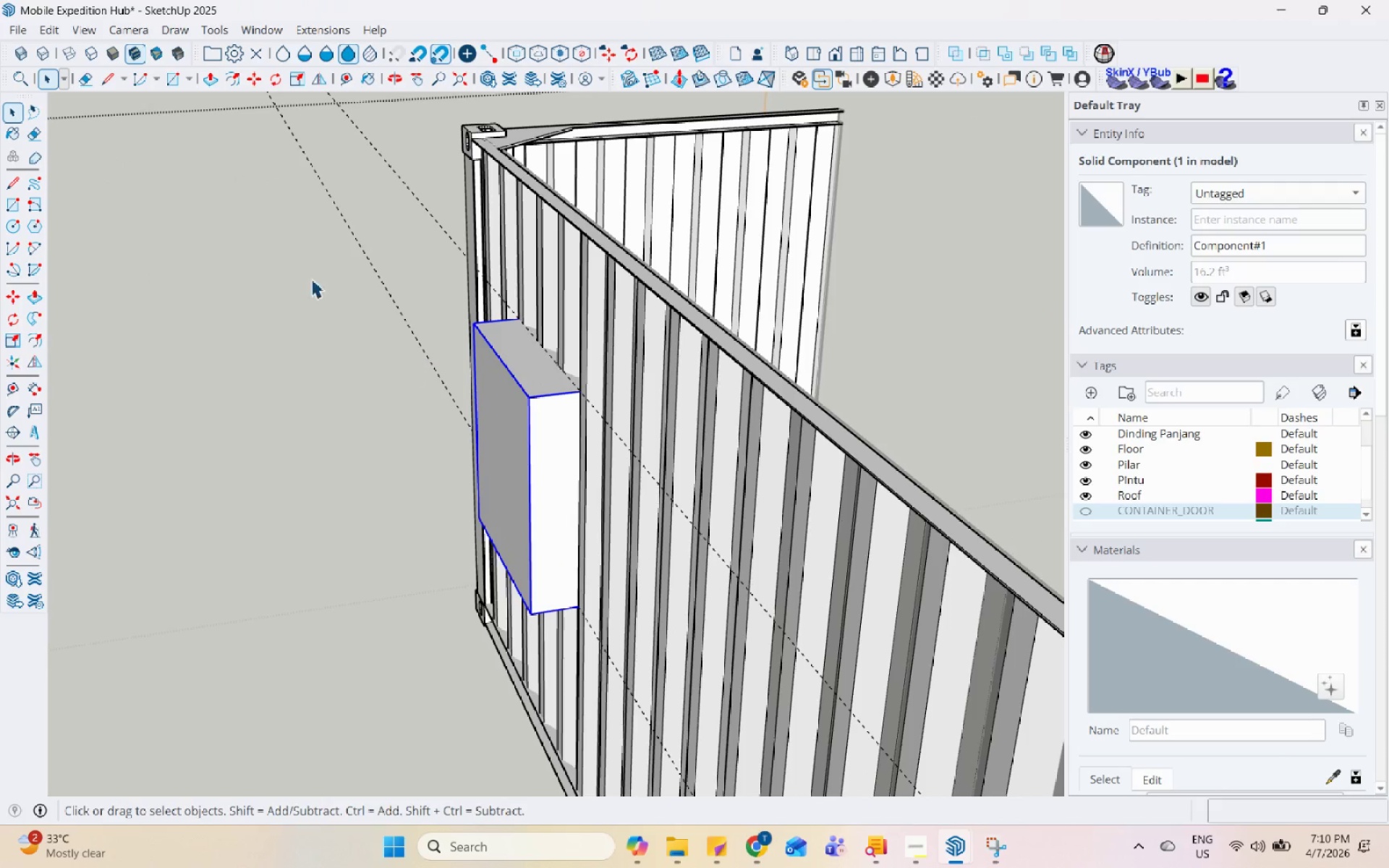 
left_click([302, 258])
 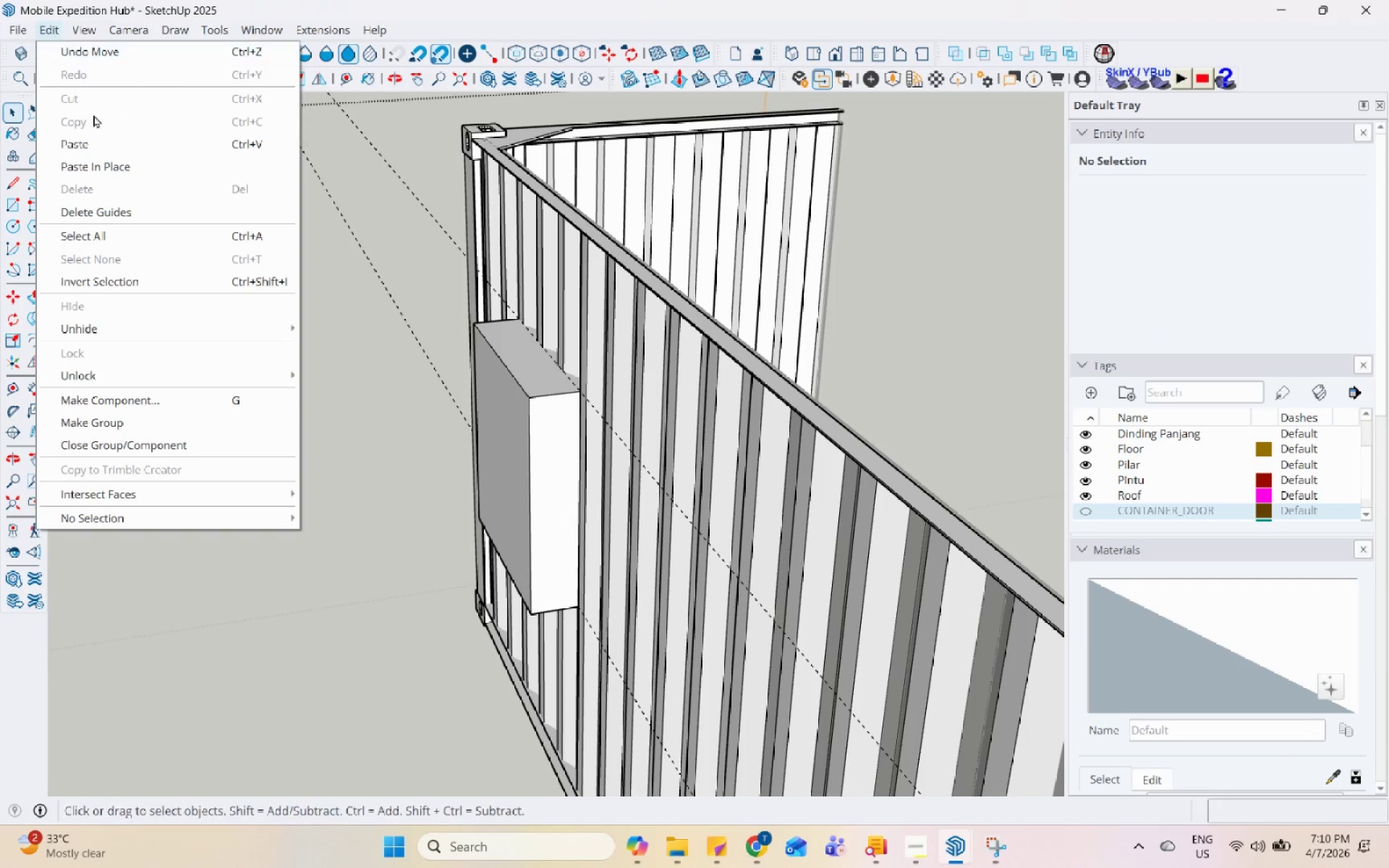 
left_click([109, 160])
 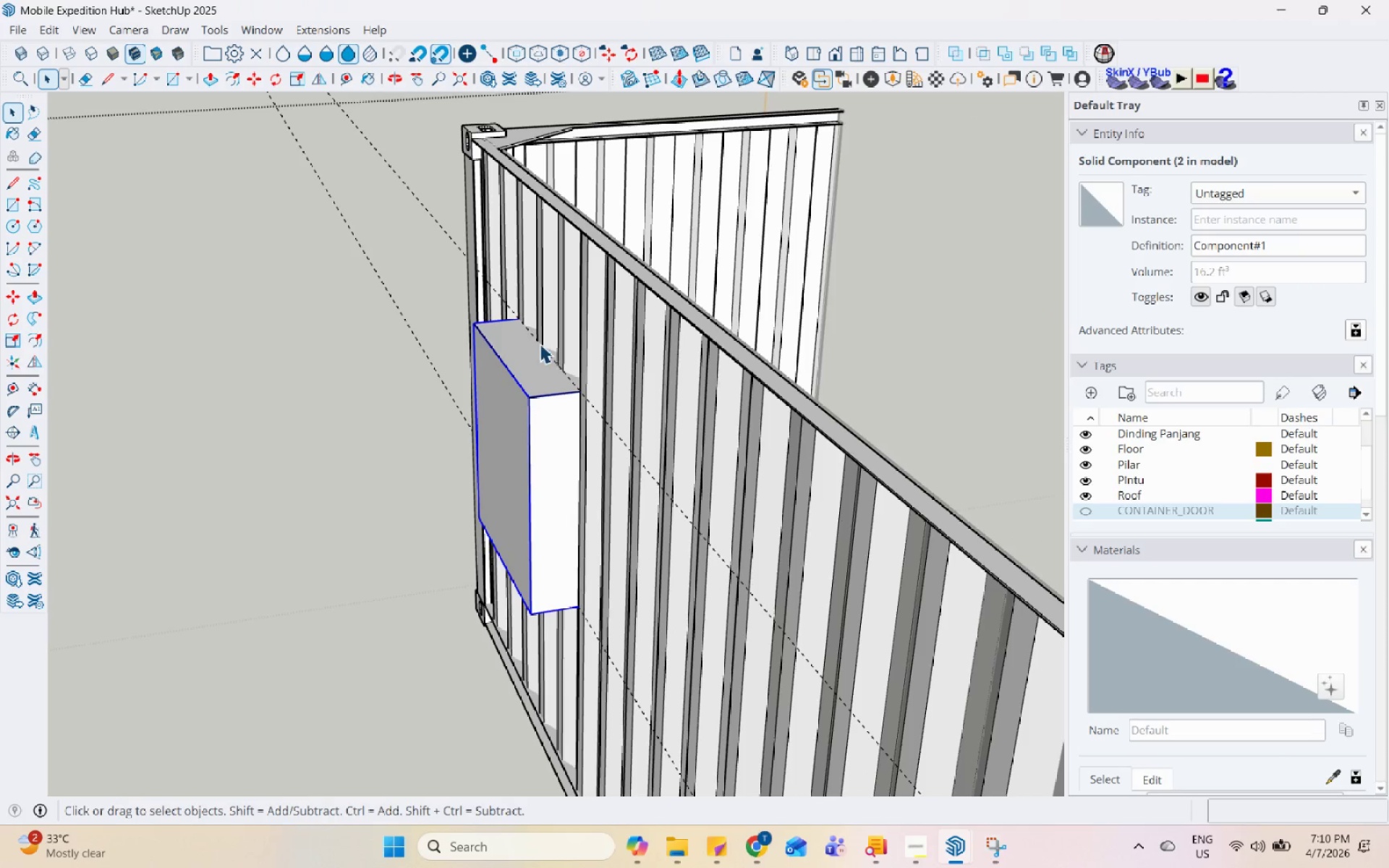 
left_click([569, 333])
 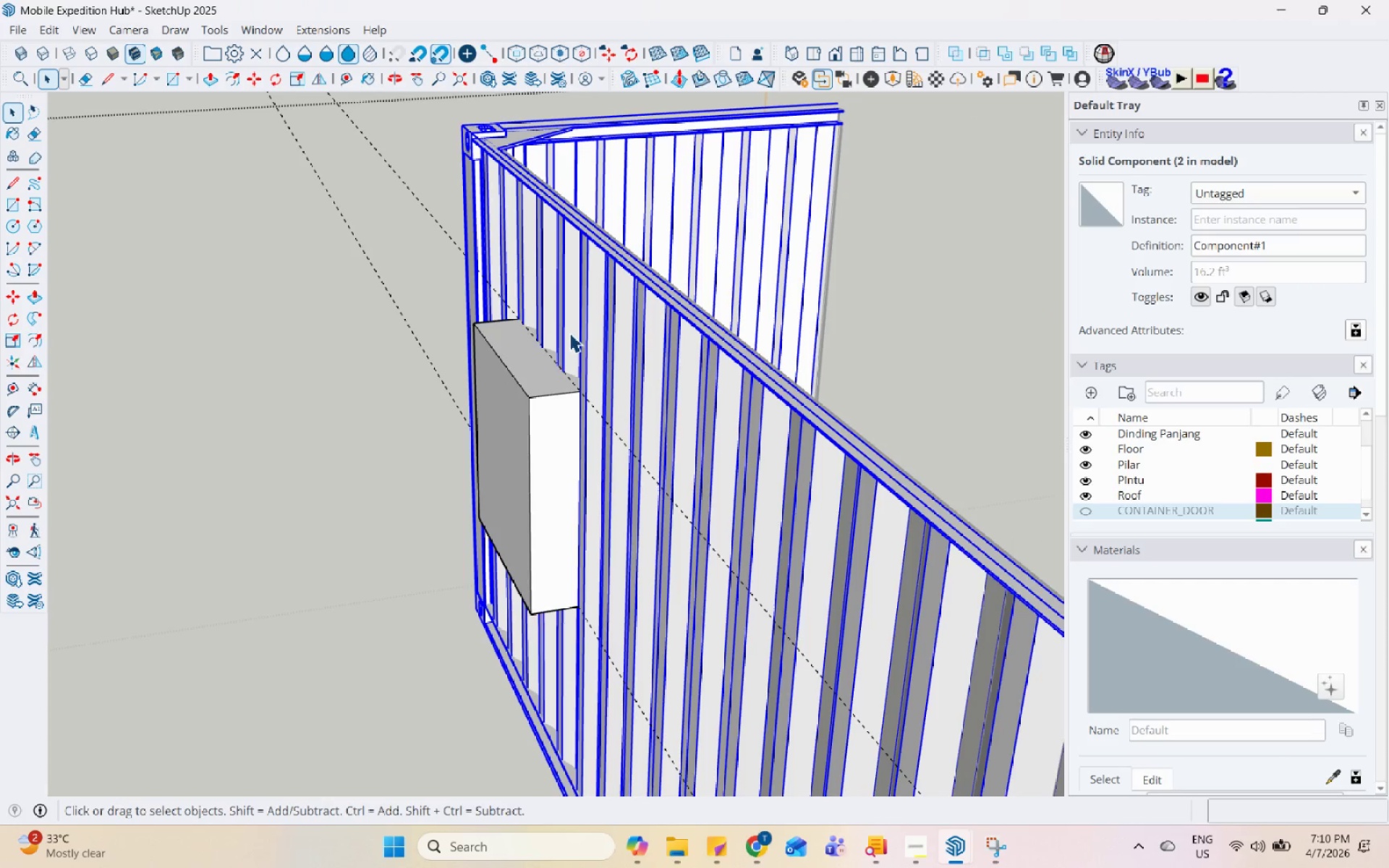 
scroll: coordinate [569, 333], scroll_direction: down, amount: 2.0
 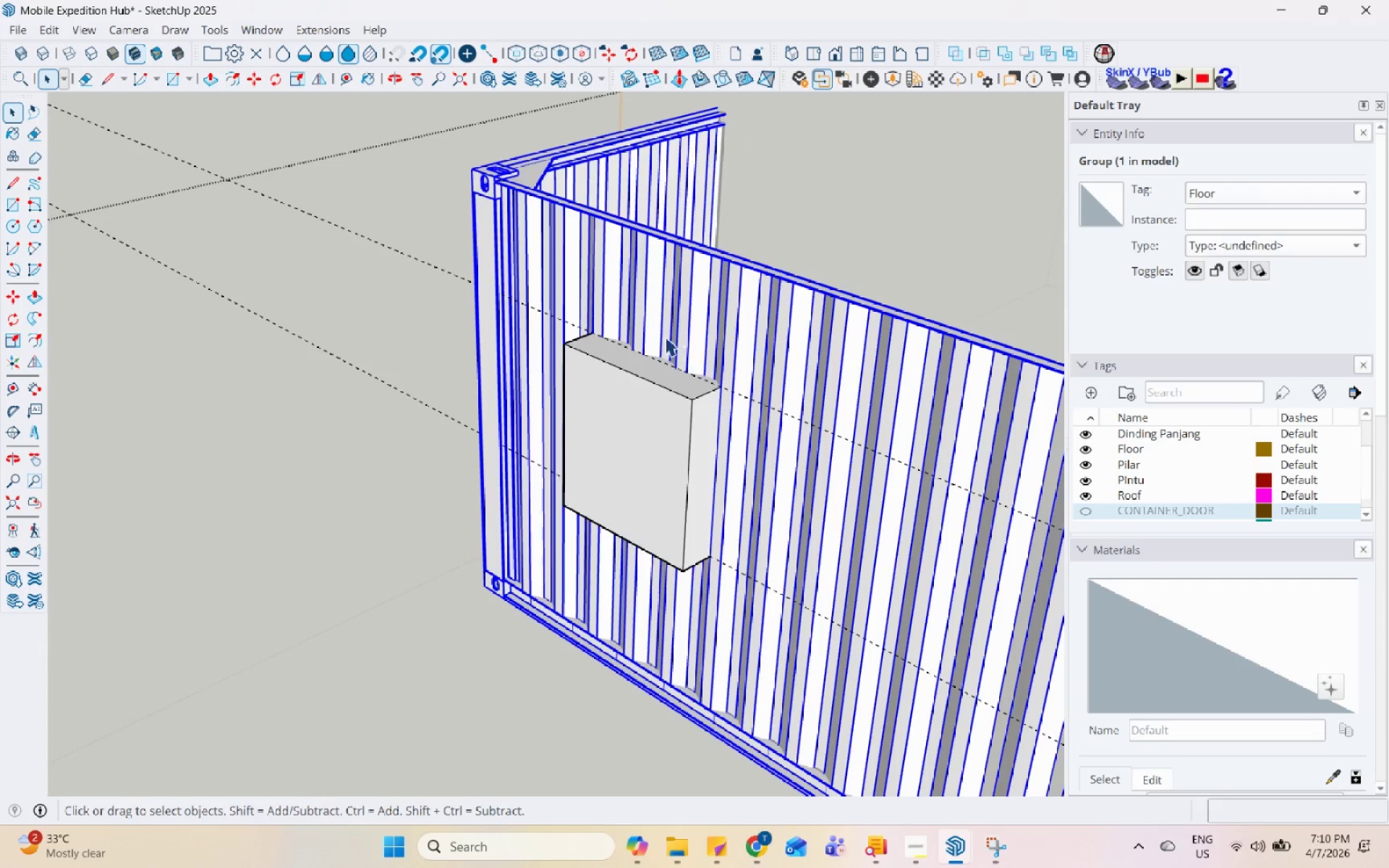 
double_click([663, 336])
 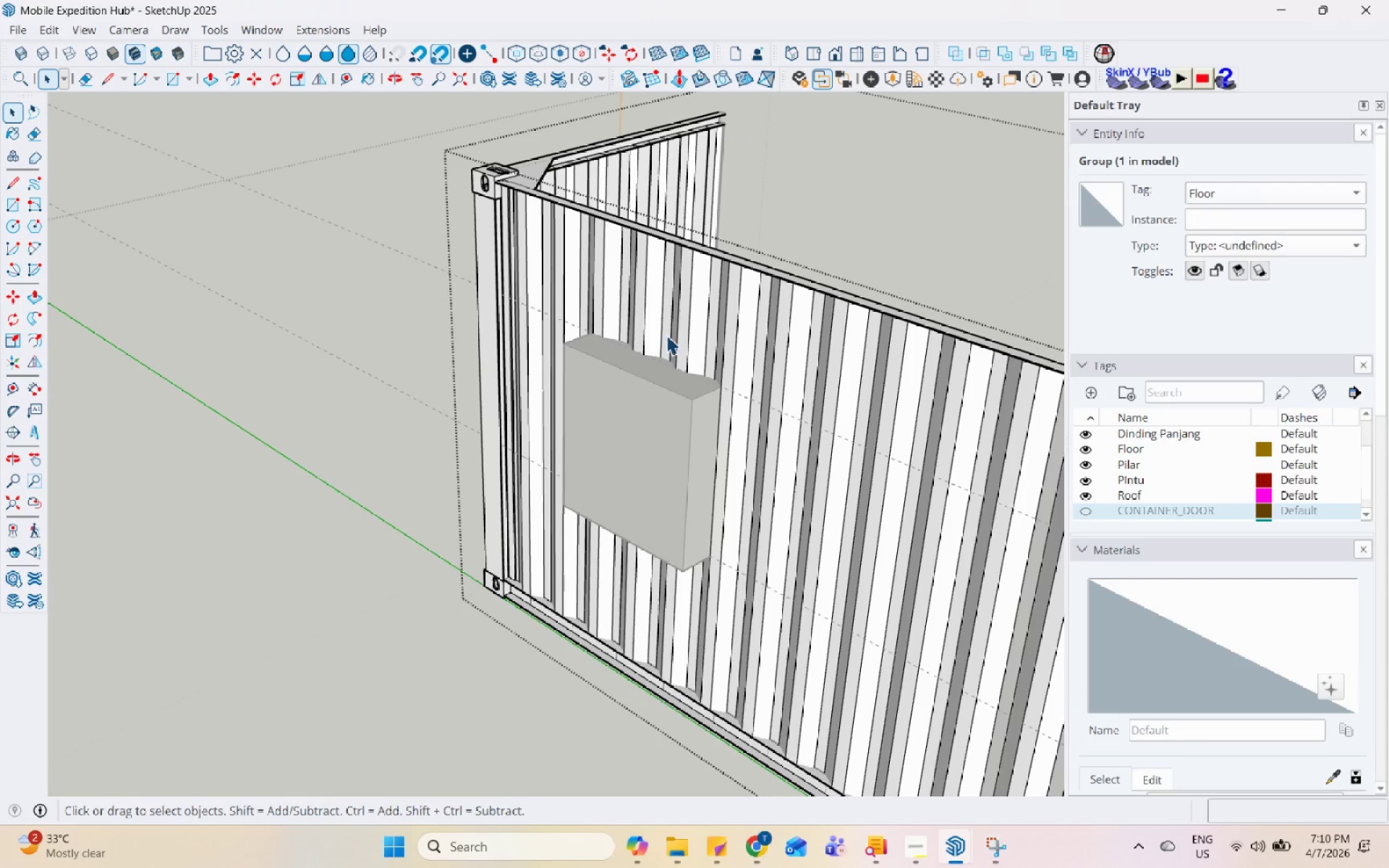 
triple_click([678, 328])
 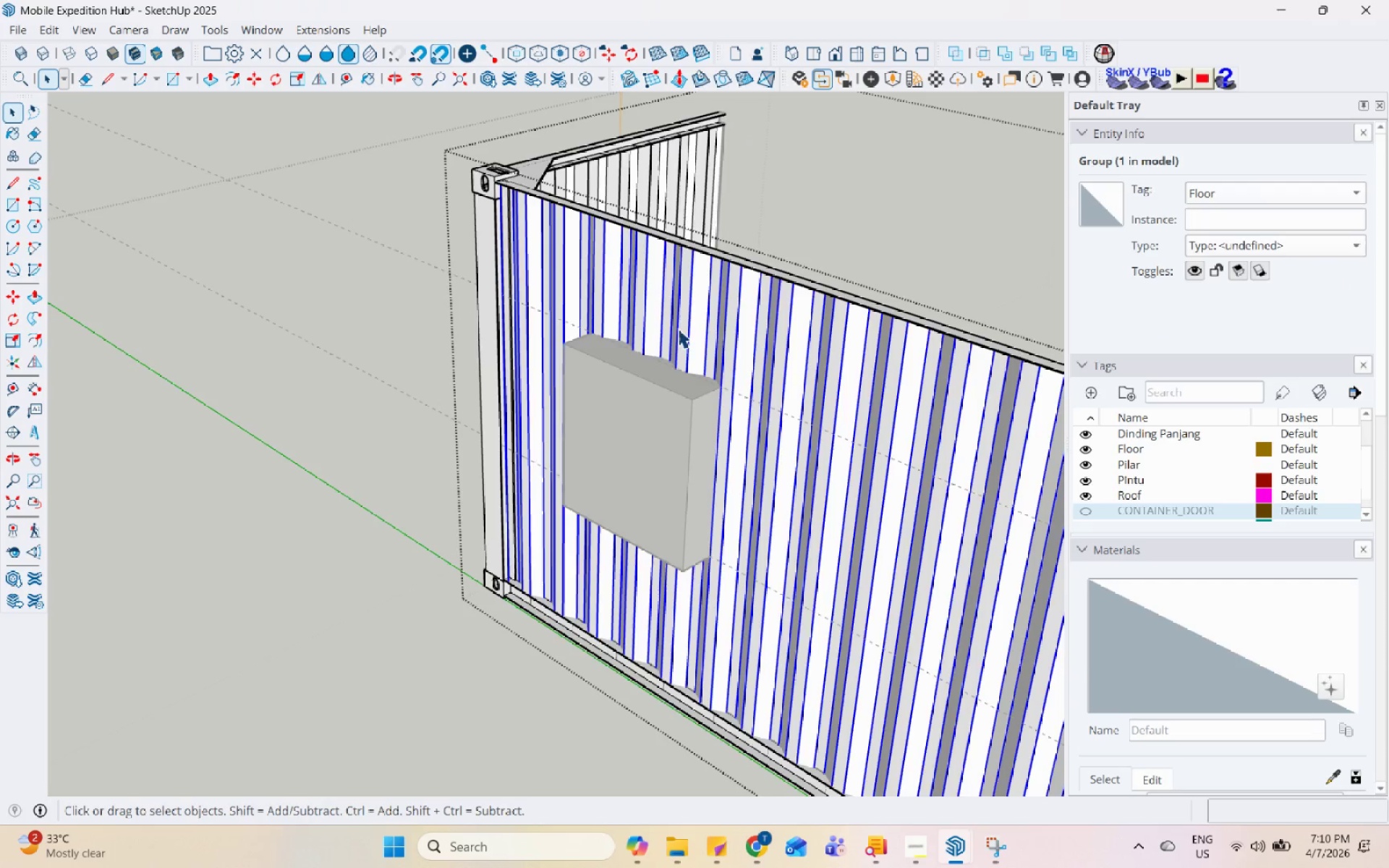 
key(Escape)
 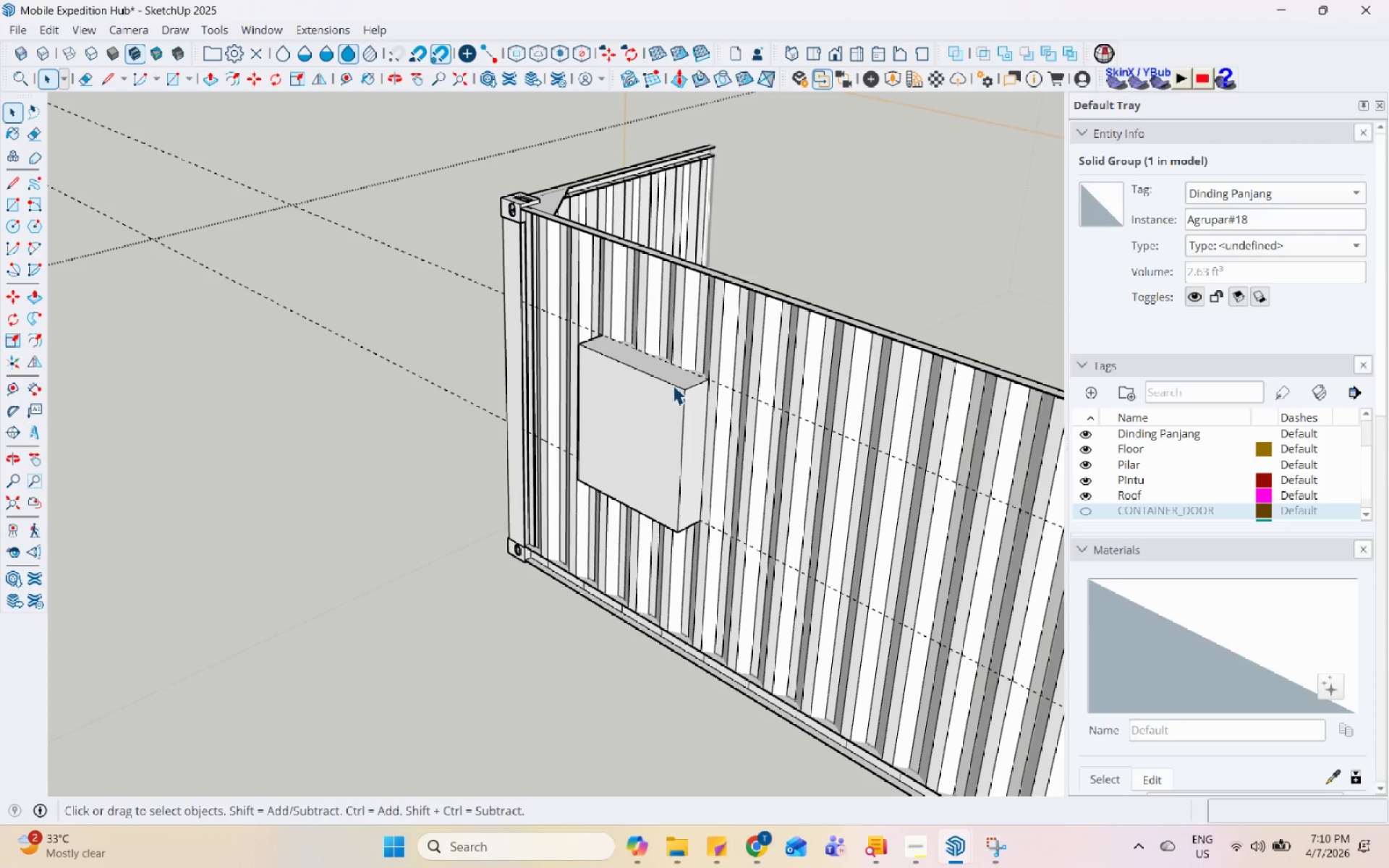 
scroll: coordinate [649, 346], scroll_direction: down, amount: 2.0
 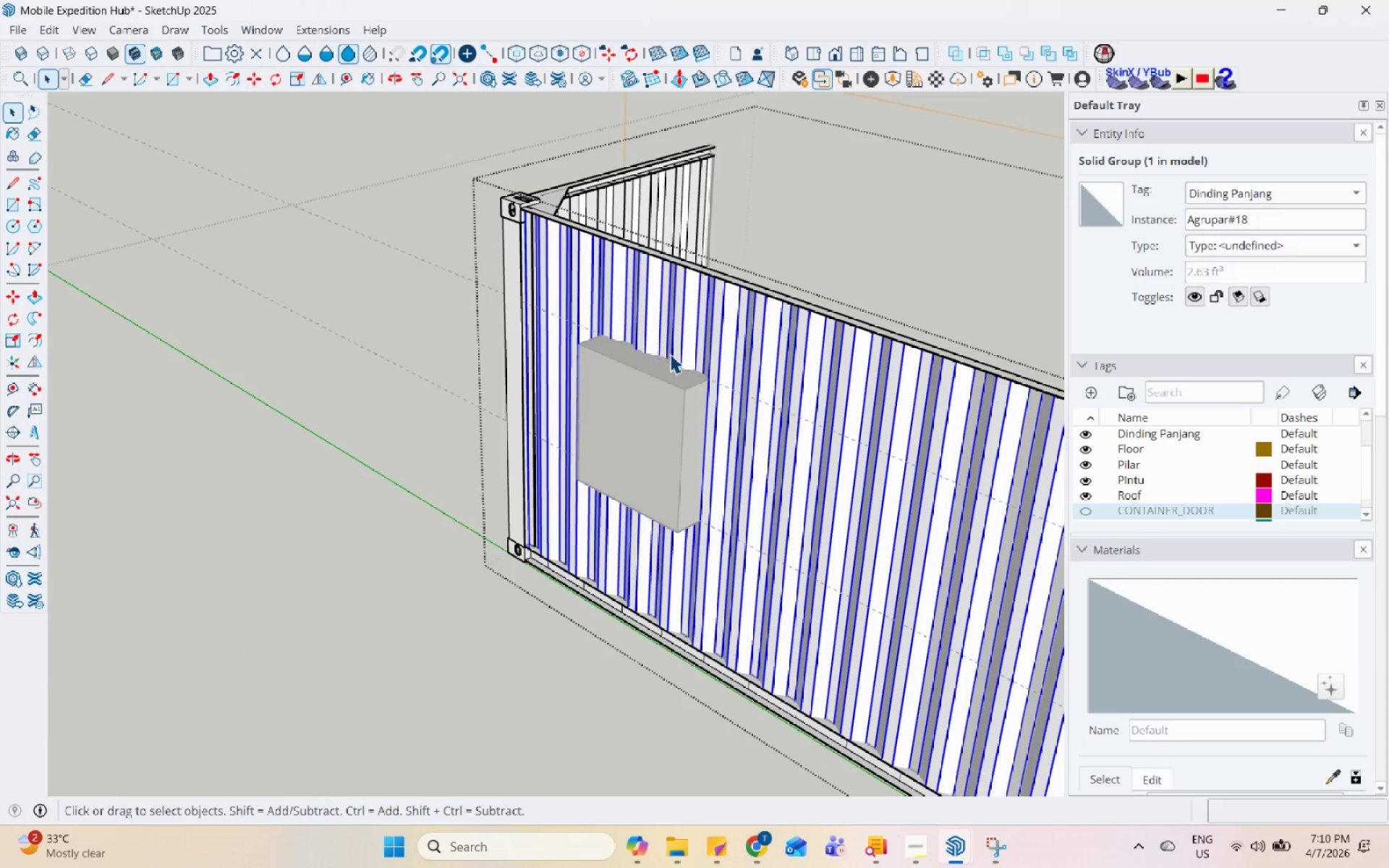 
left_click([673, 385])
 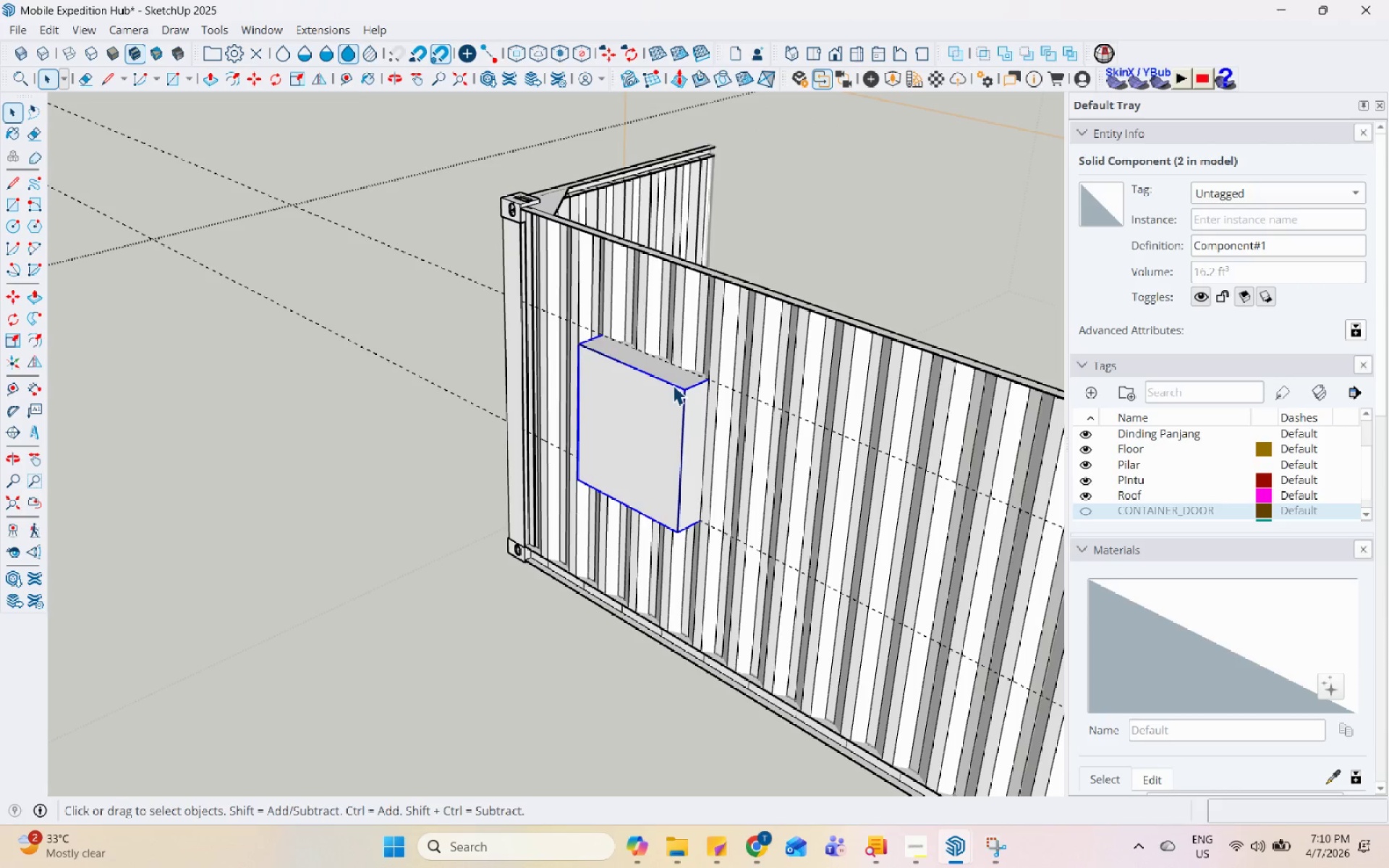 
key(Control+X)
 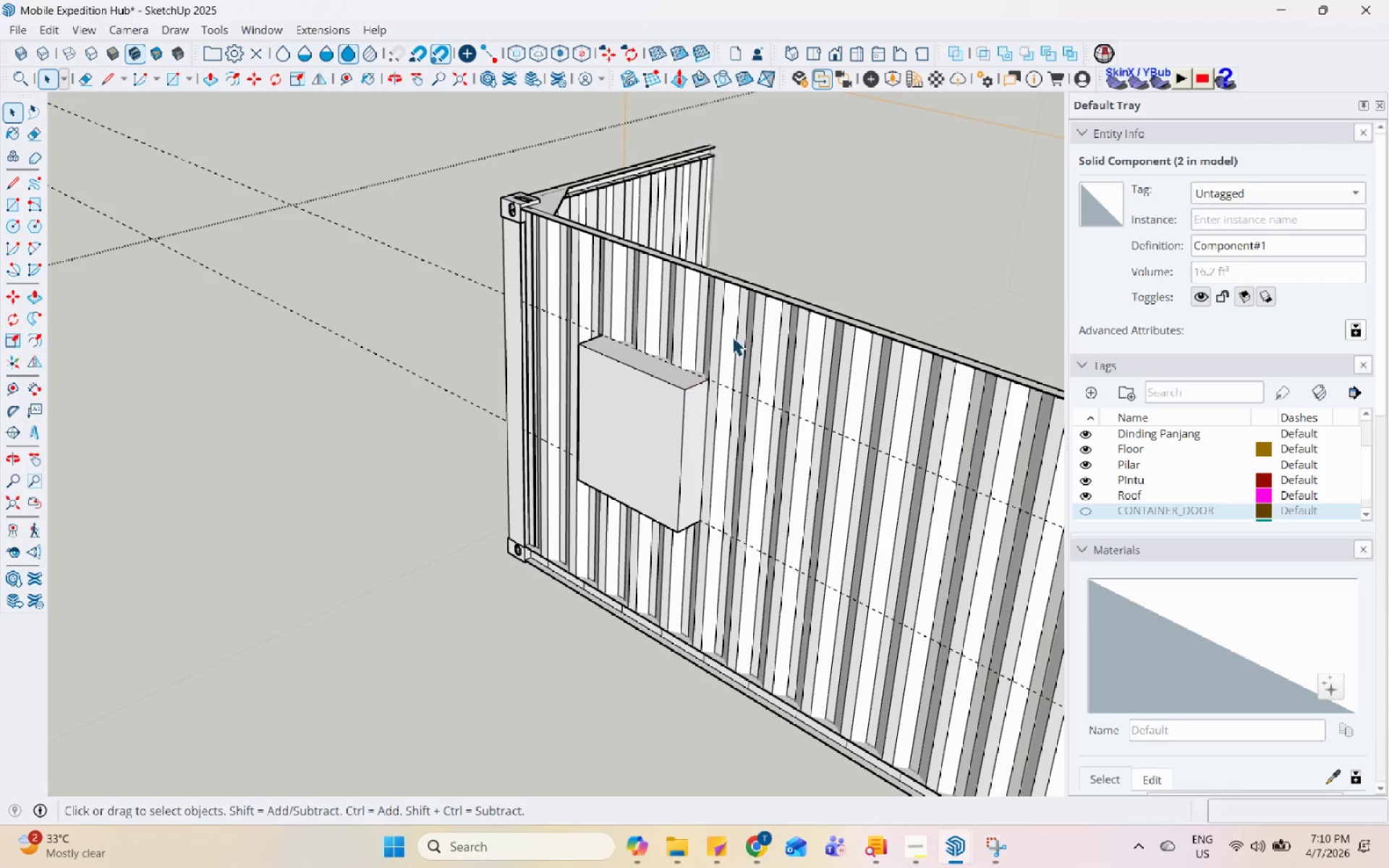 
double_click([733, 336])
 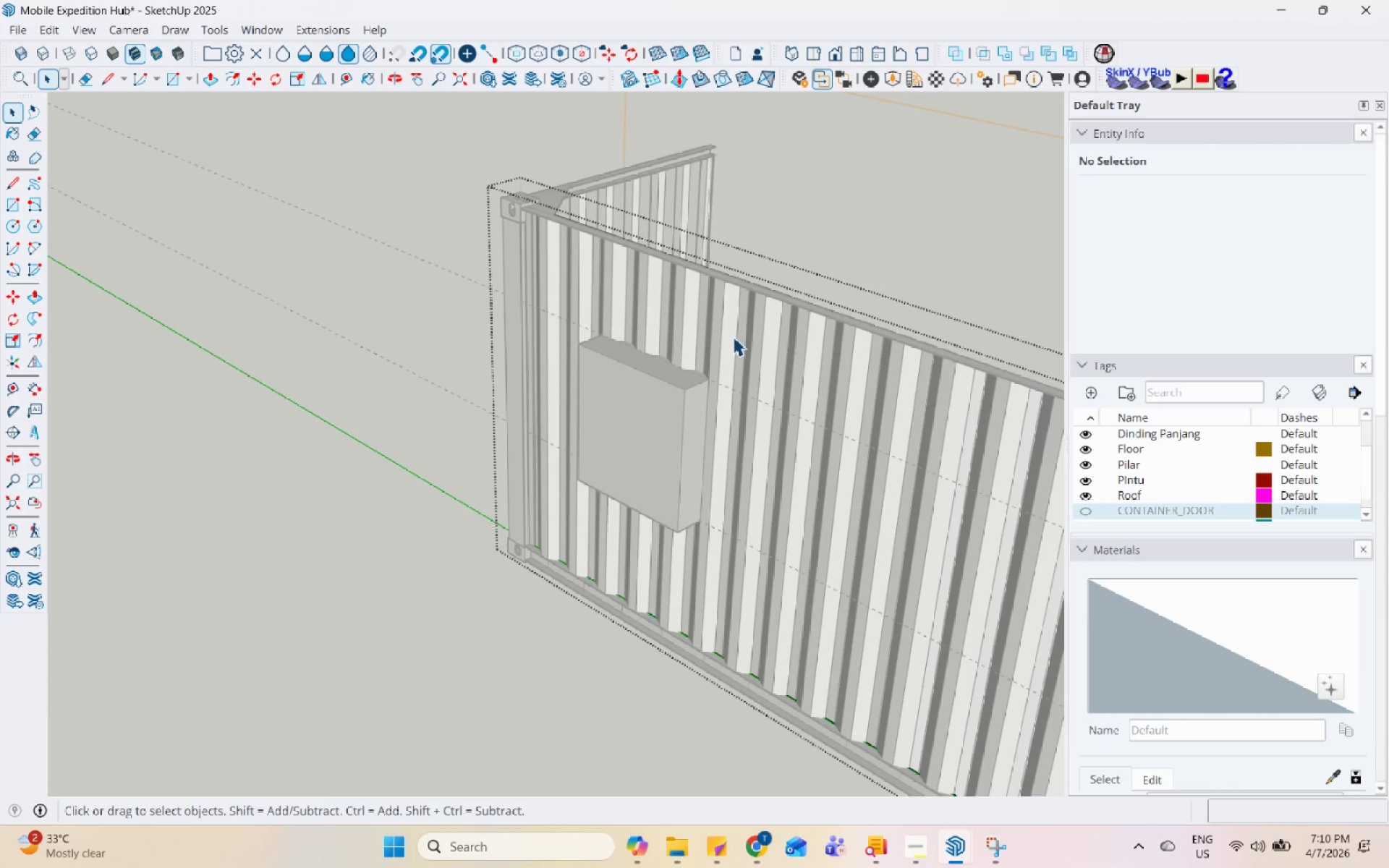 
triple_click([733, 336])
 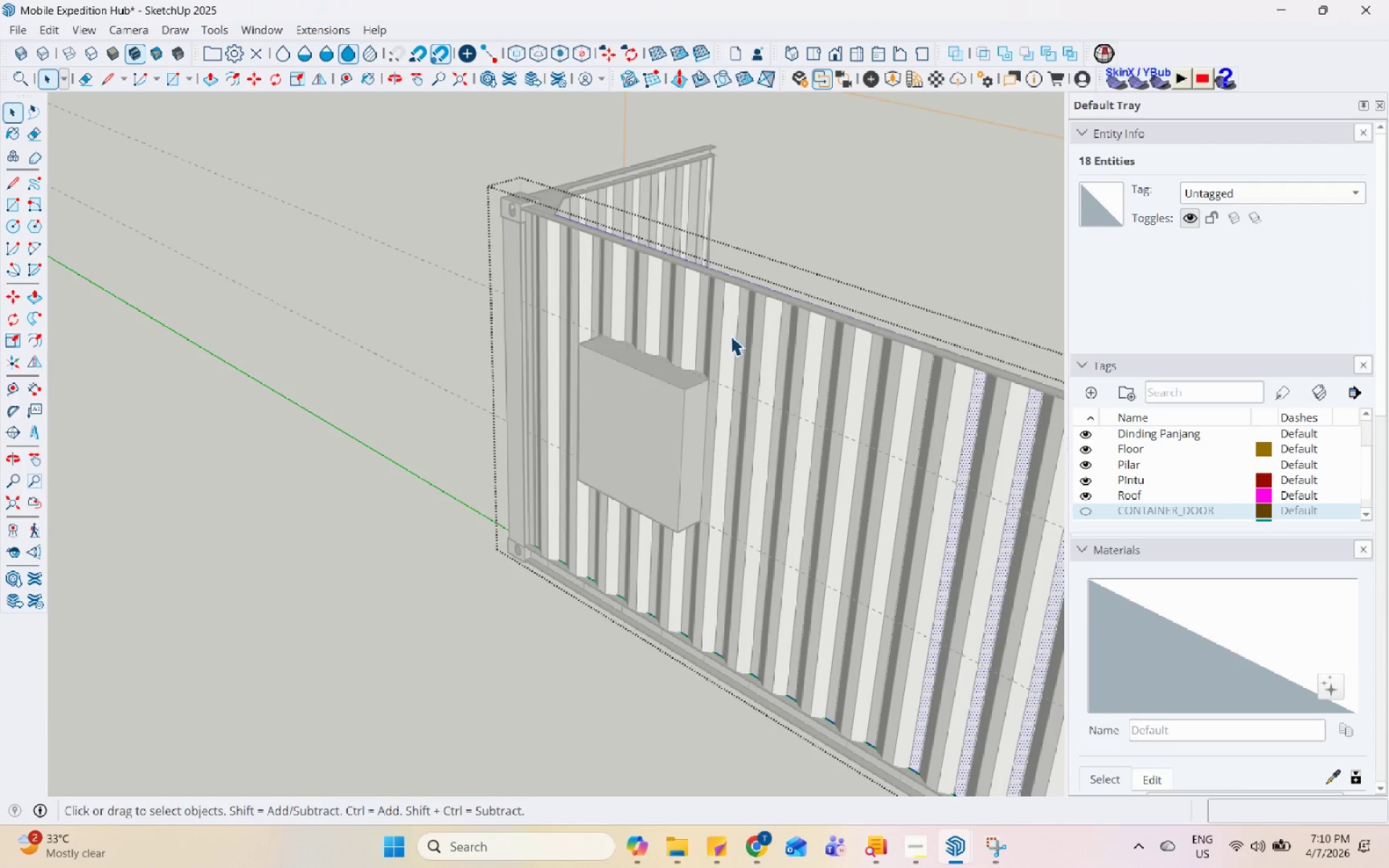 
key(Escape)
 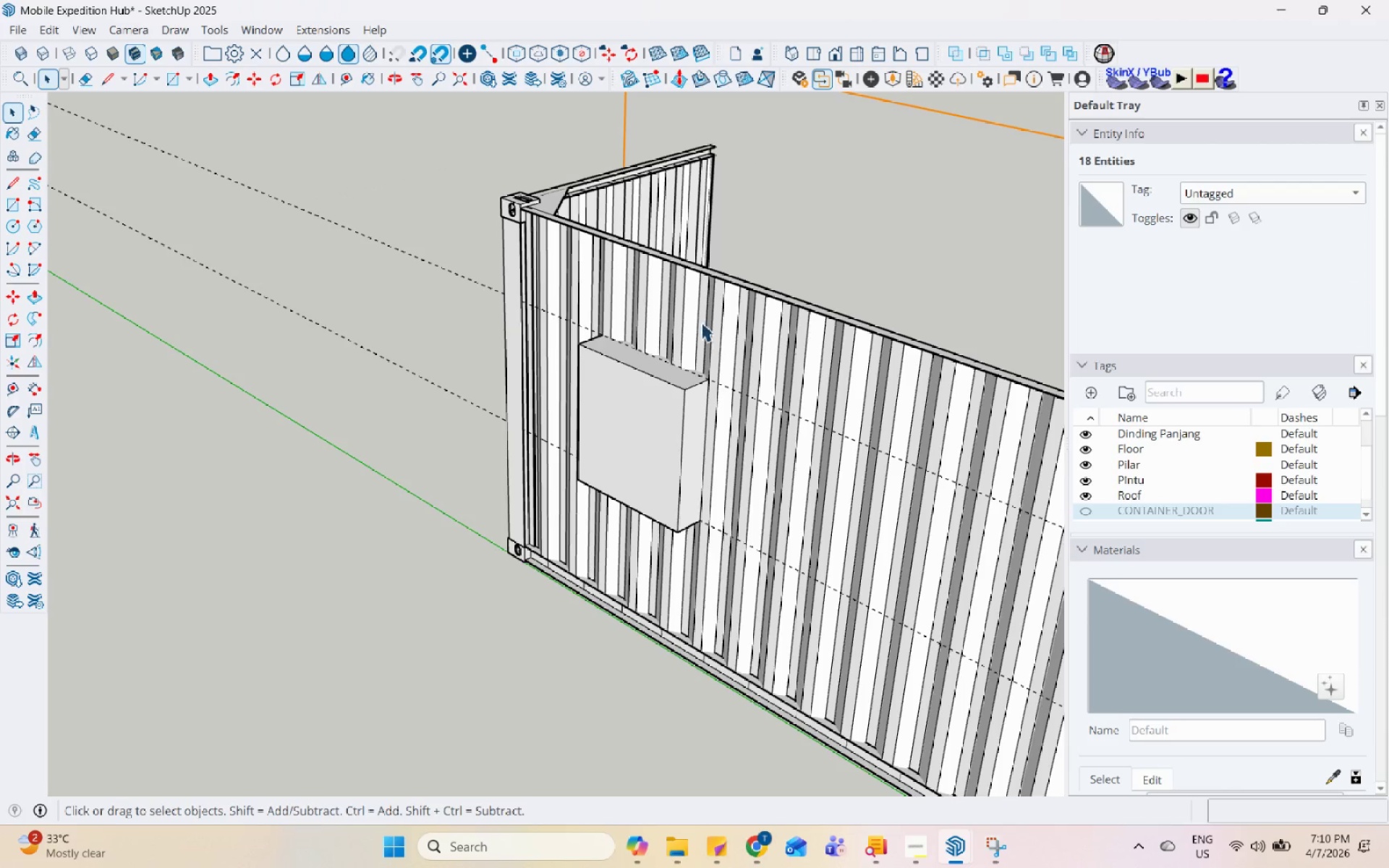 
key(Backquote)
 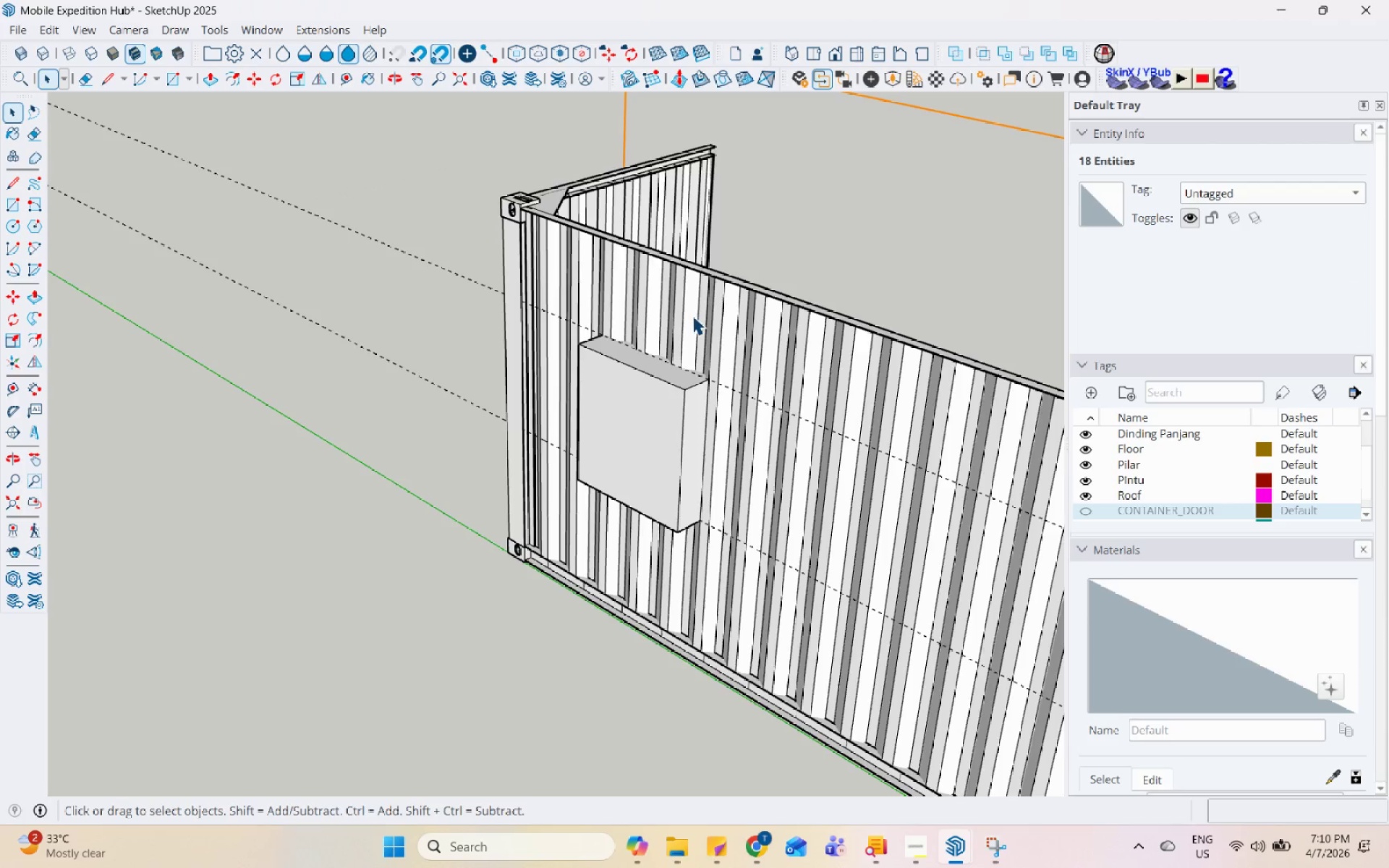 
left_click([692, 315])
 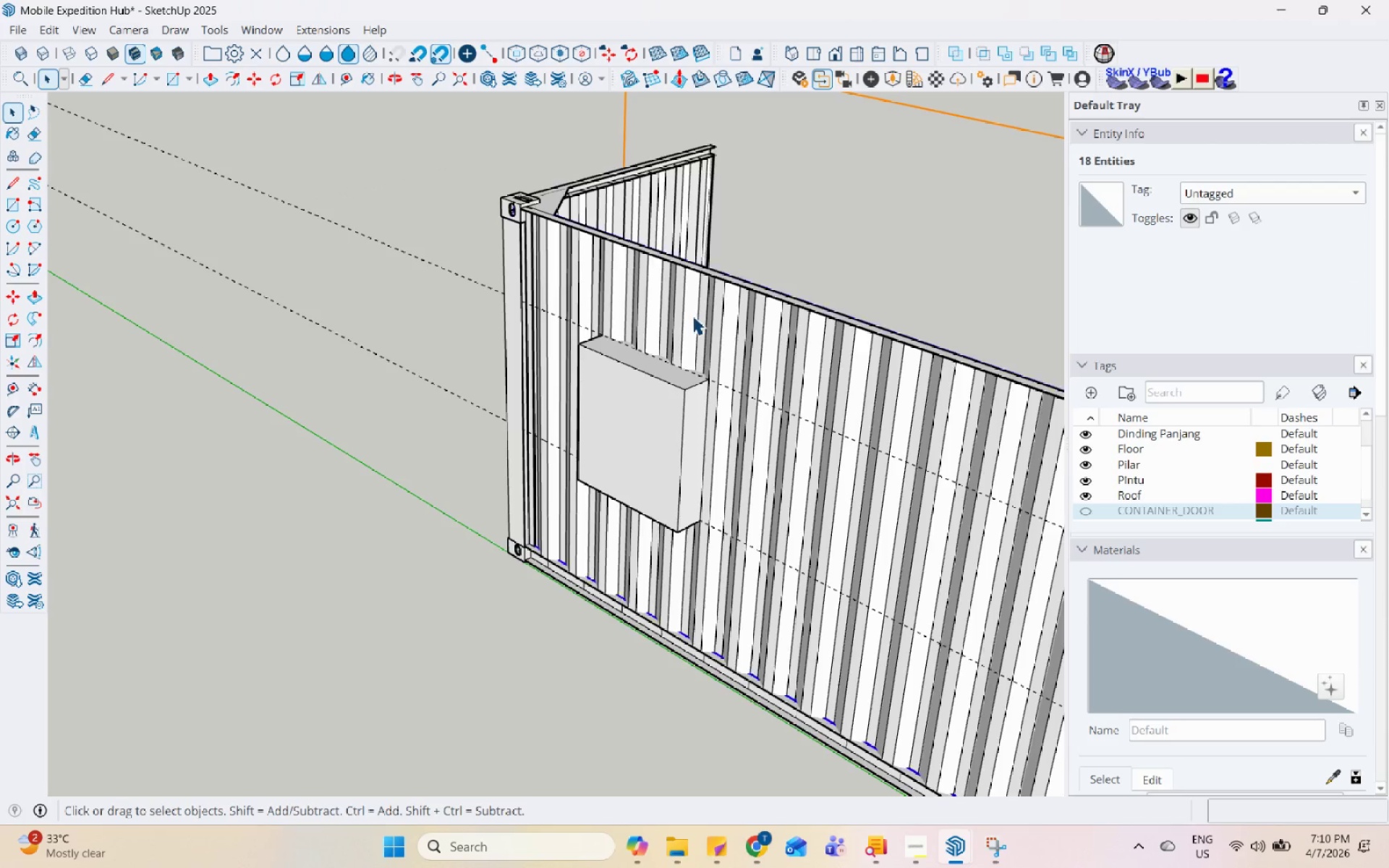 
double_click([692, 315])
 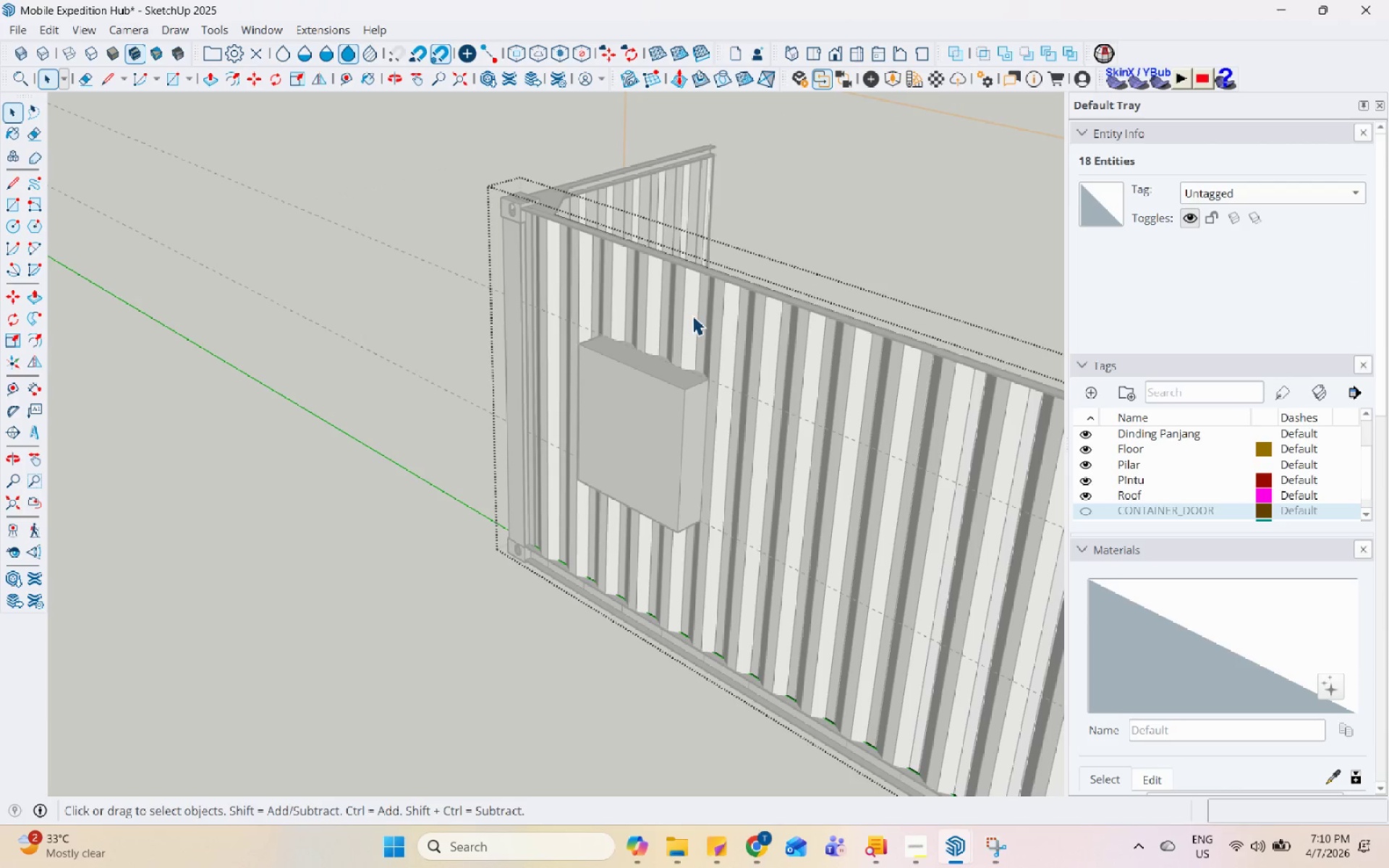 
triple_click([692, 315])
 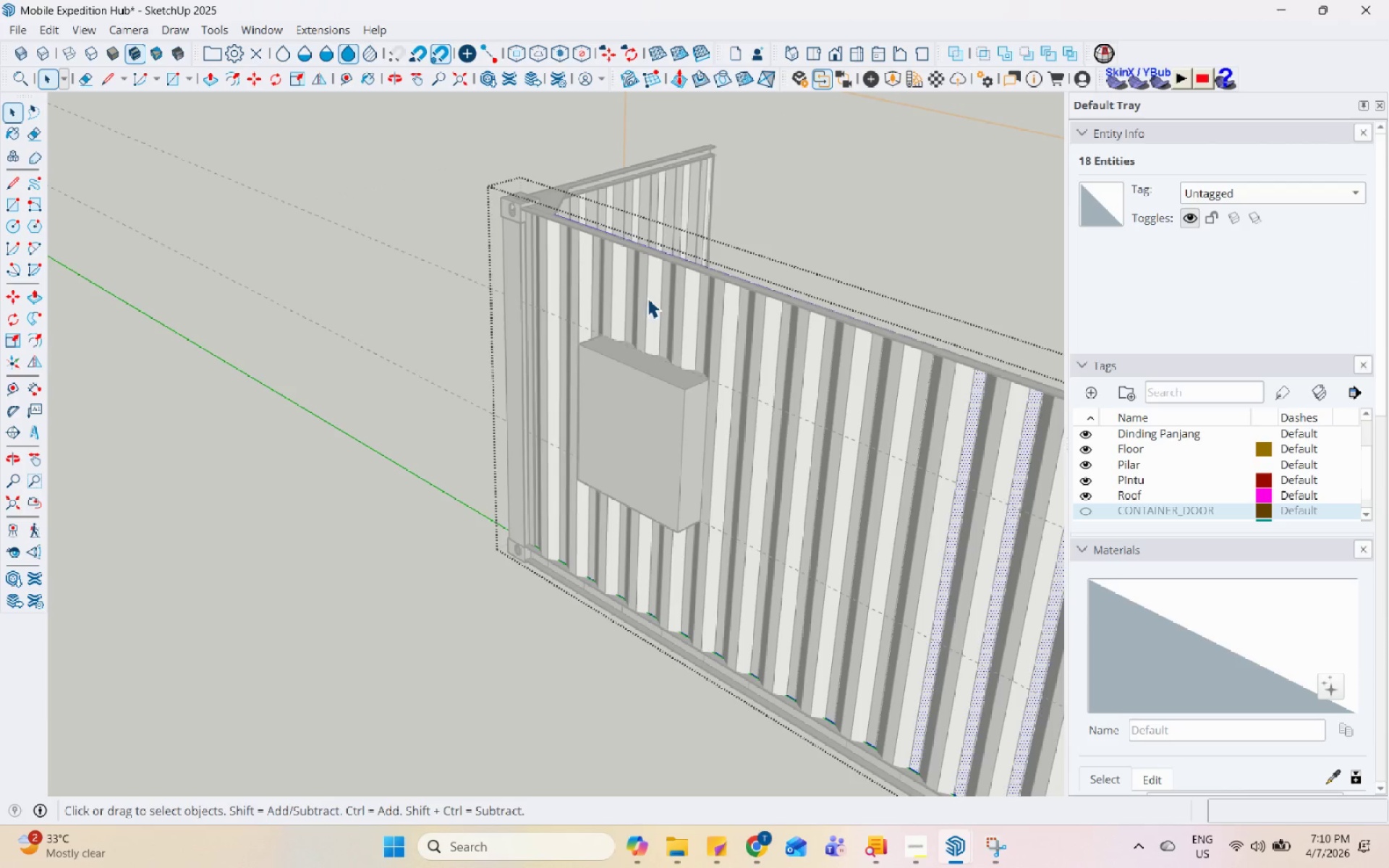 
key(Escape)
 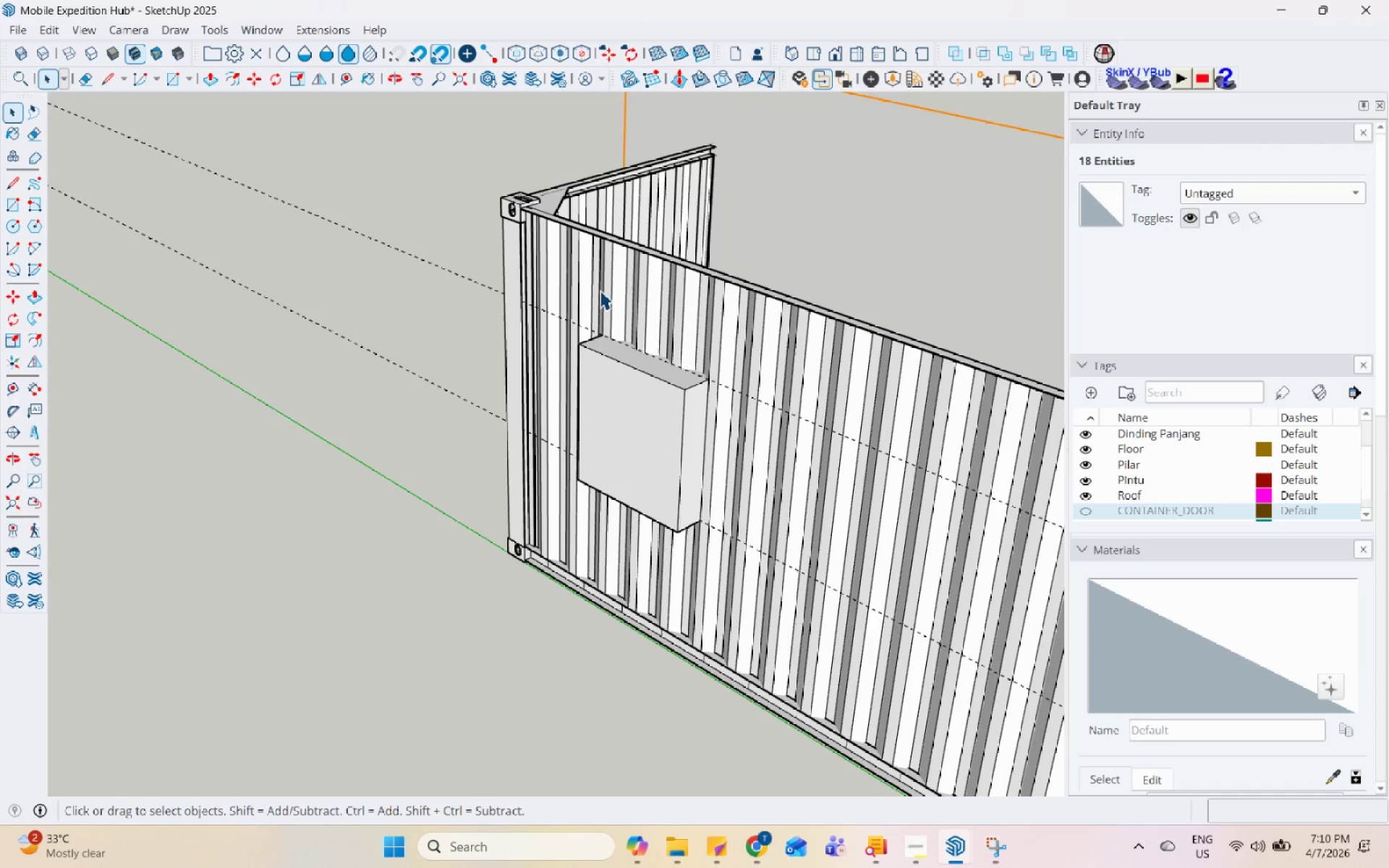 
double_click([599, 290])
 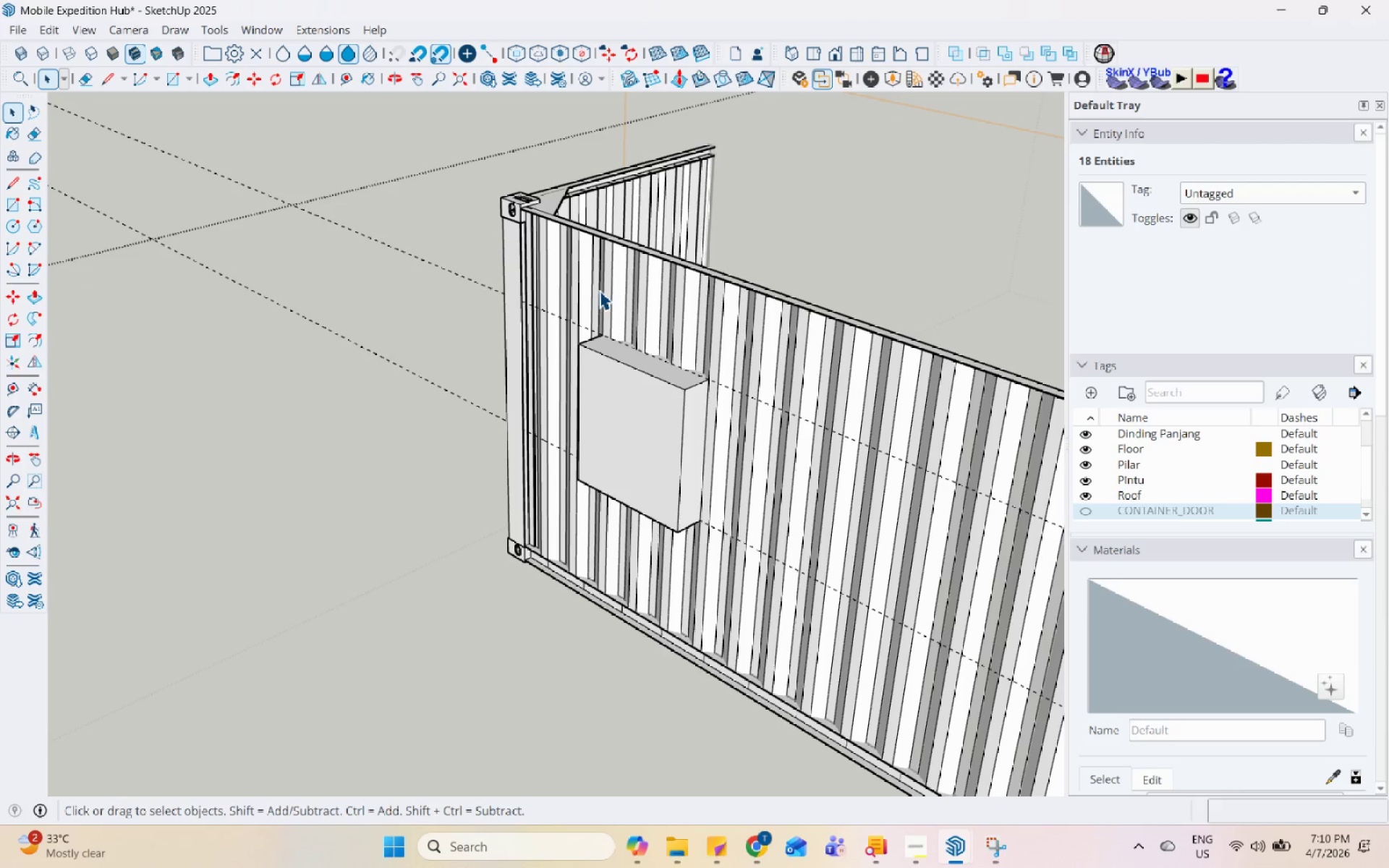 
triple_click([599, 290])
 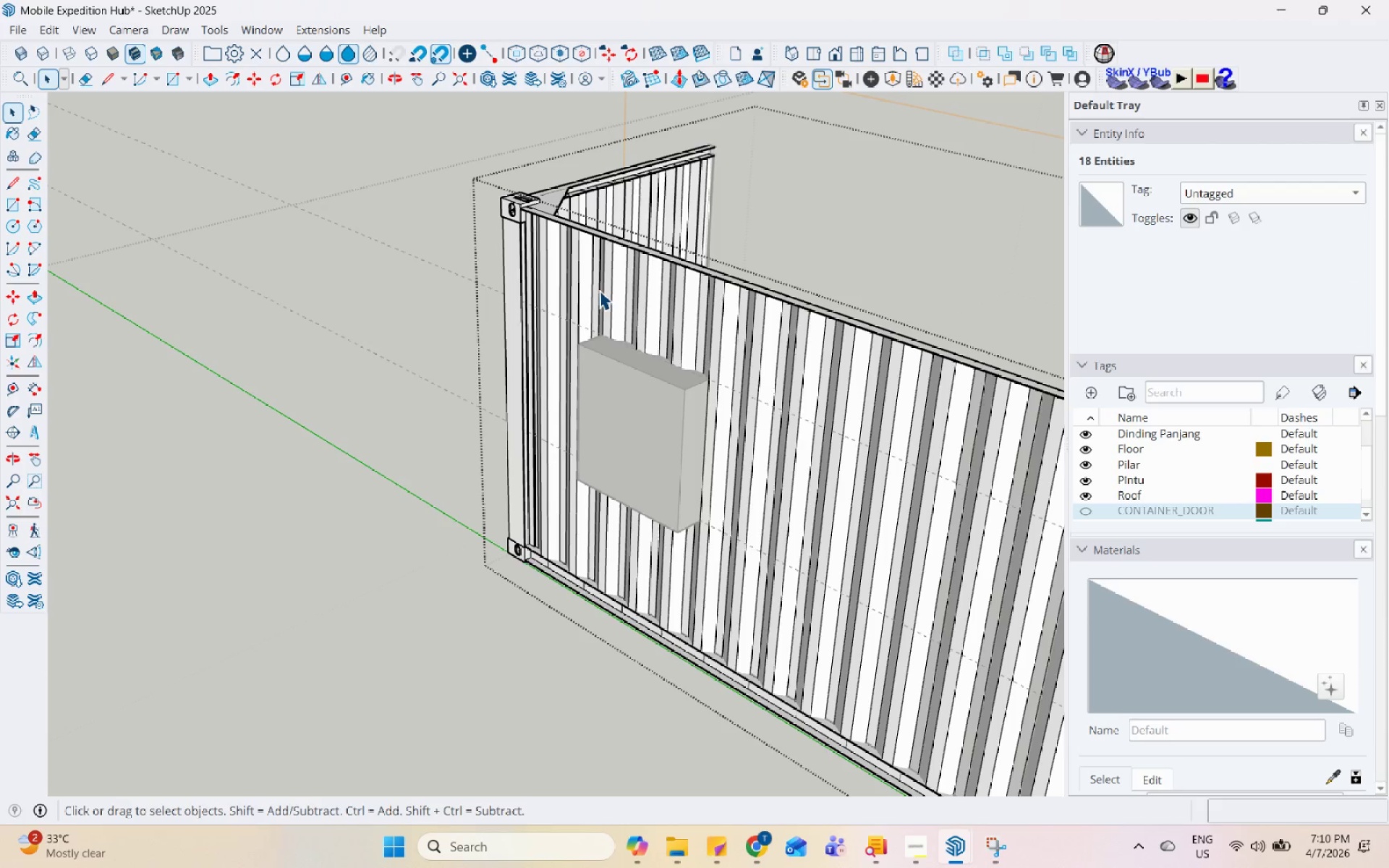 
triple_click([598, 289])
 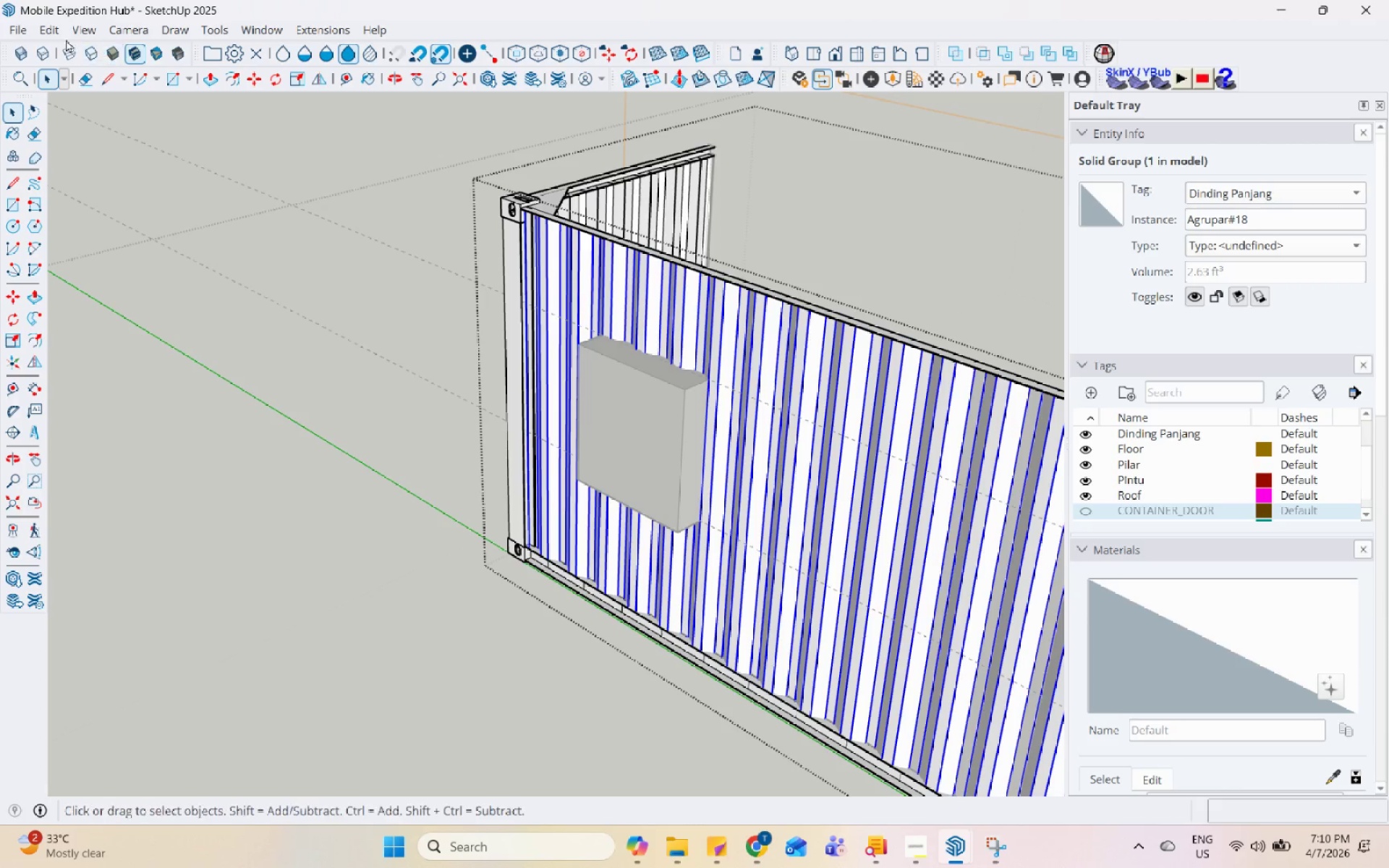 
left_click([41, 26])
 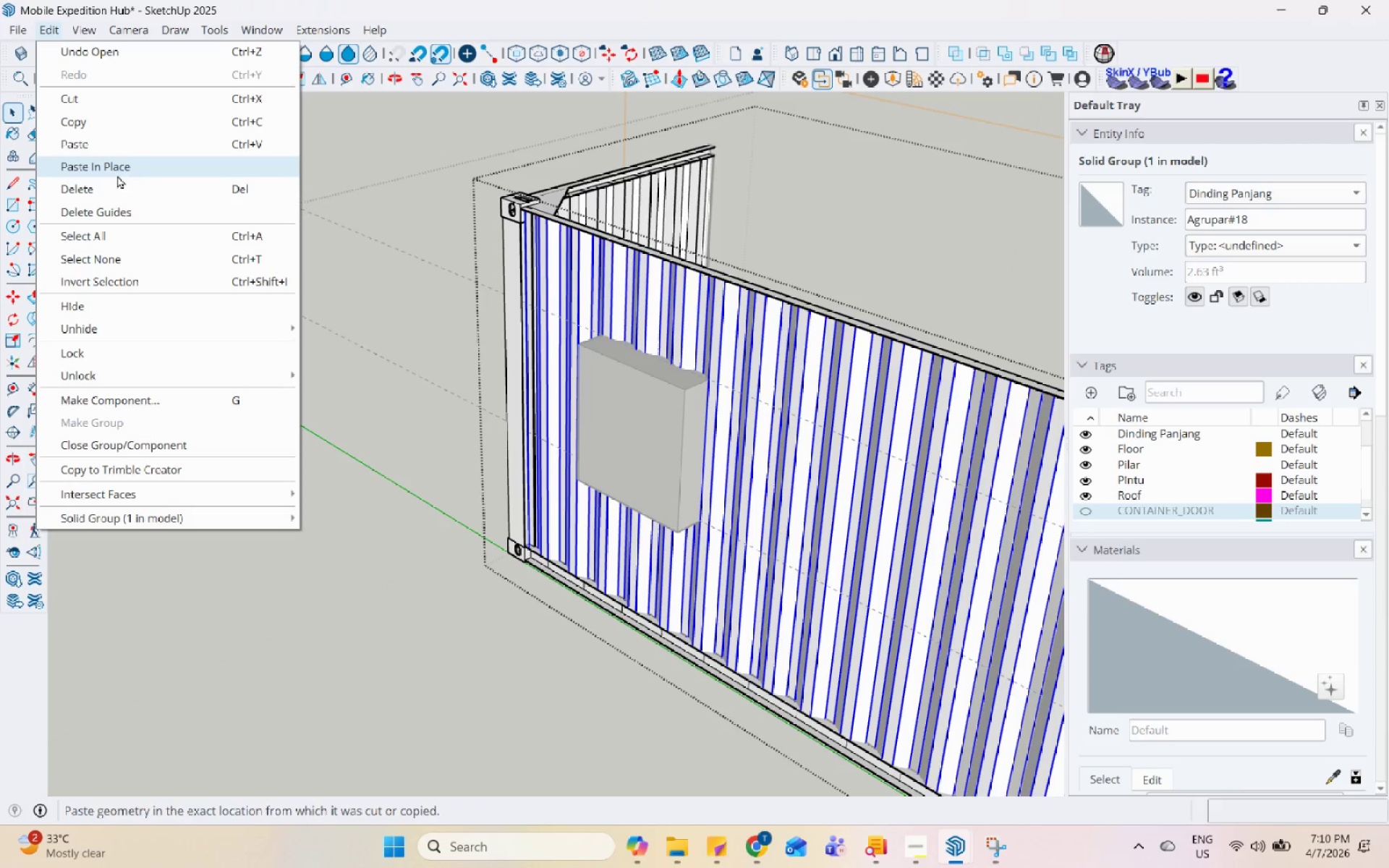 
left_click([120, 170])
 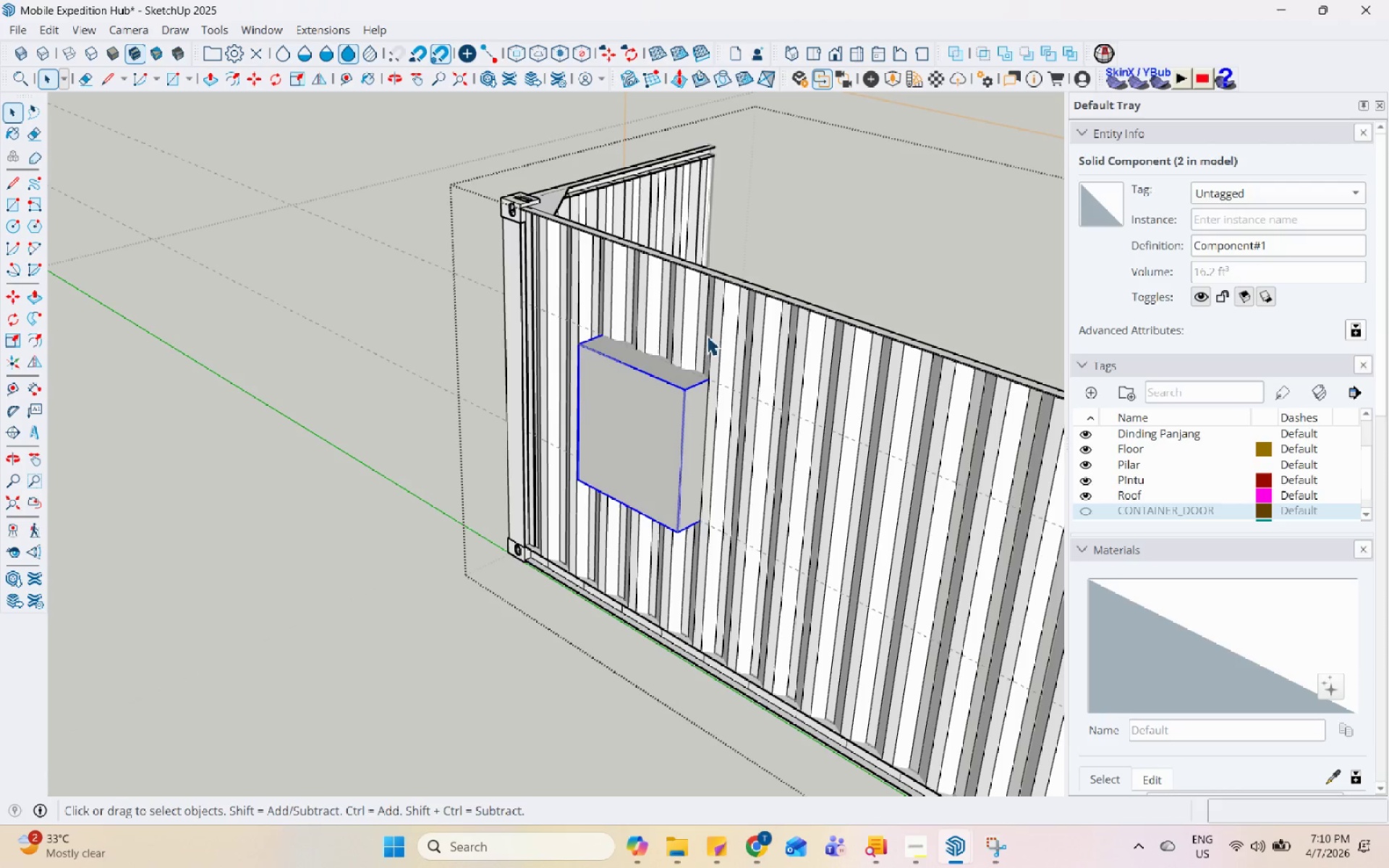 
scroll: coordinate [701, 343], scroll_direction: up, amount: 9.0
 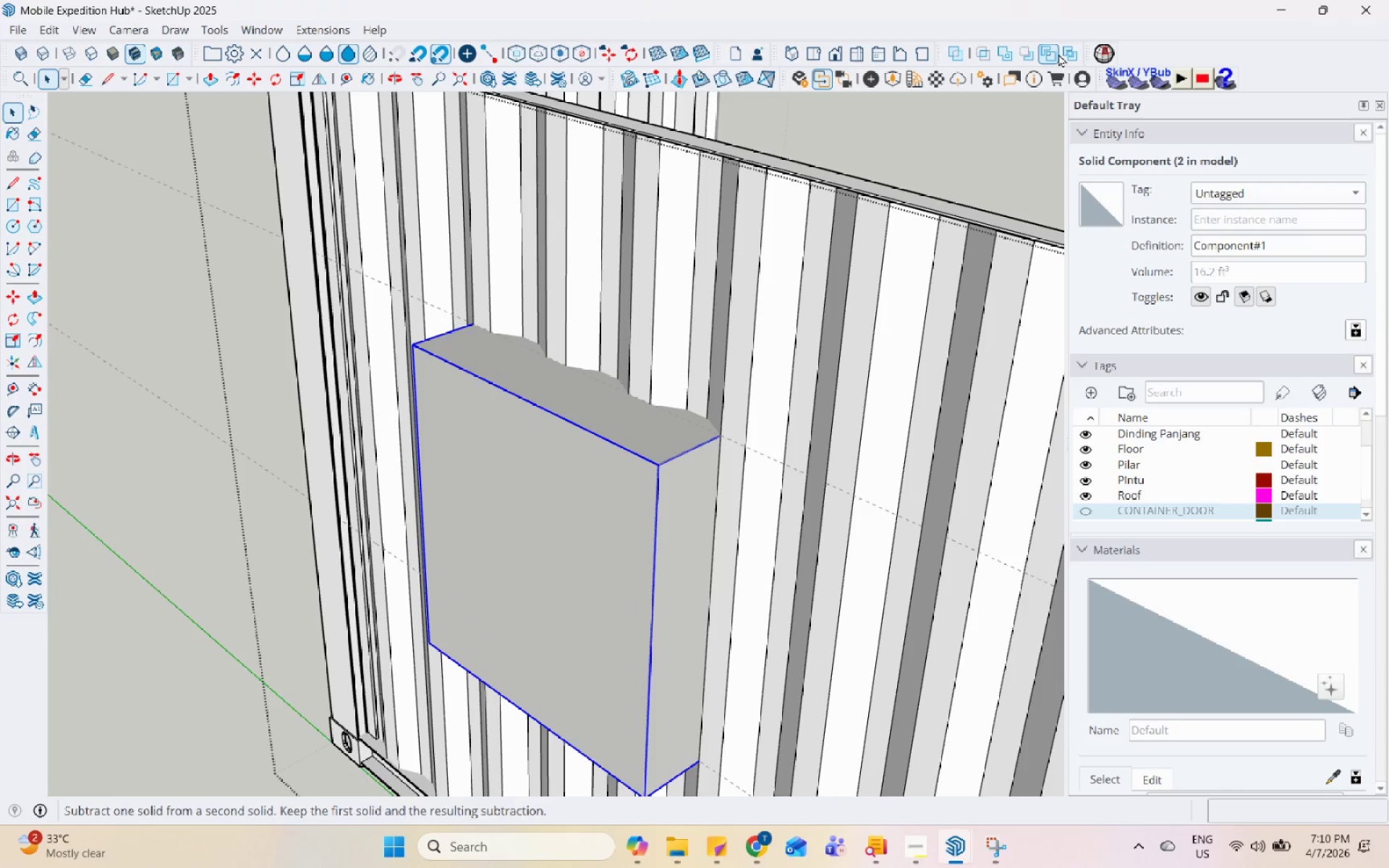 
left_click([1070, 49])
 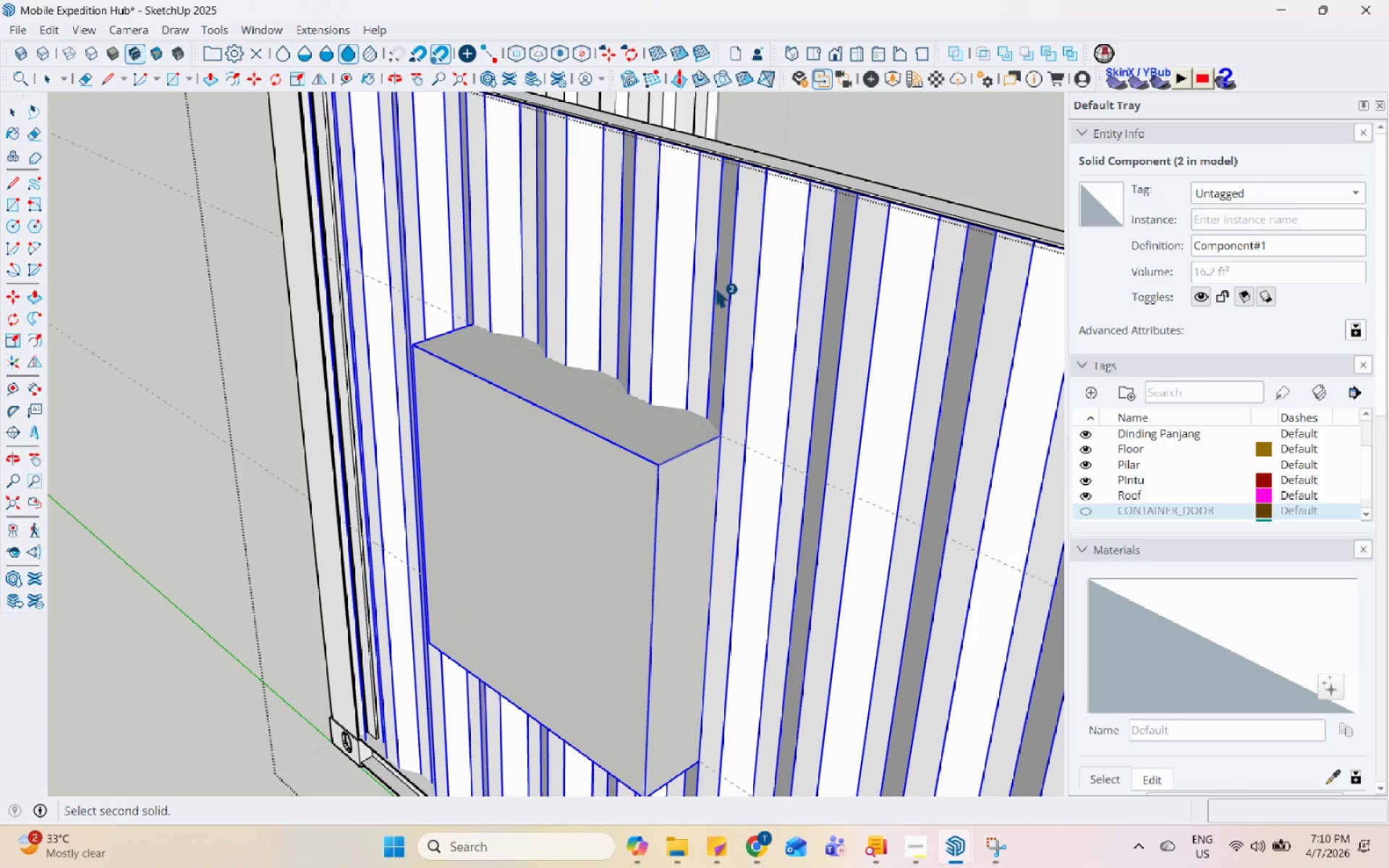 
left_click([715, 288])
 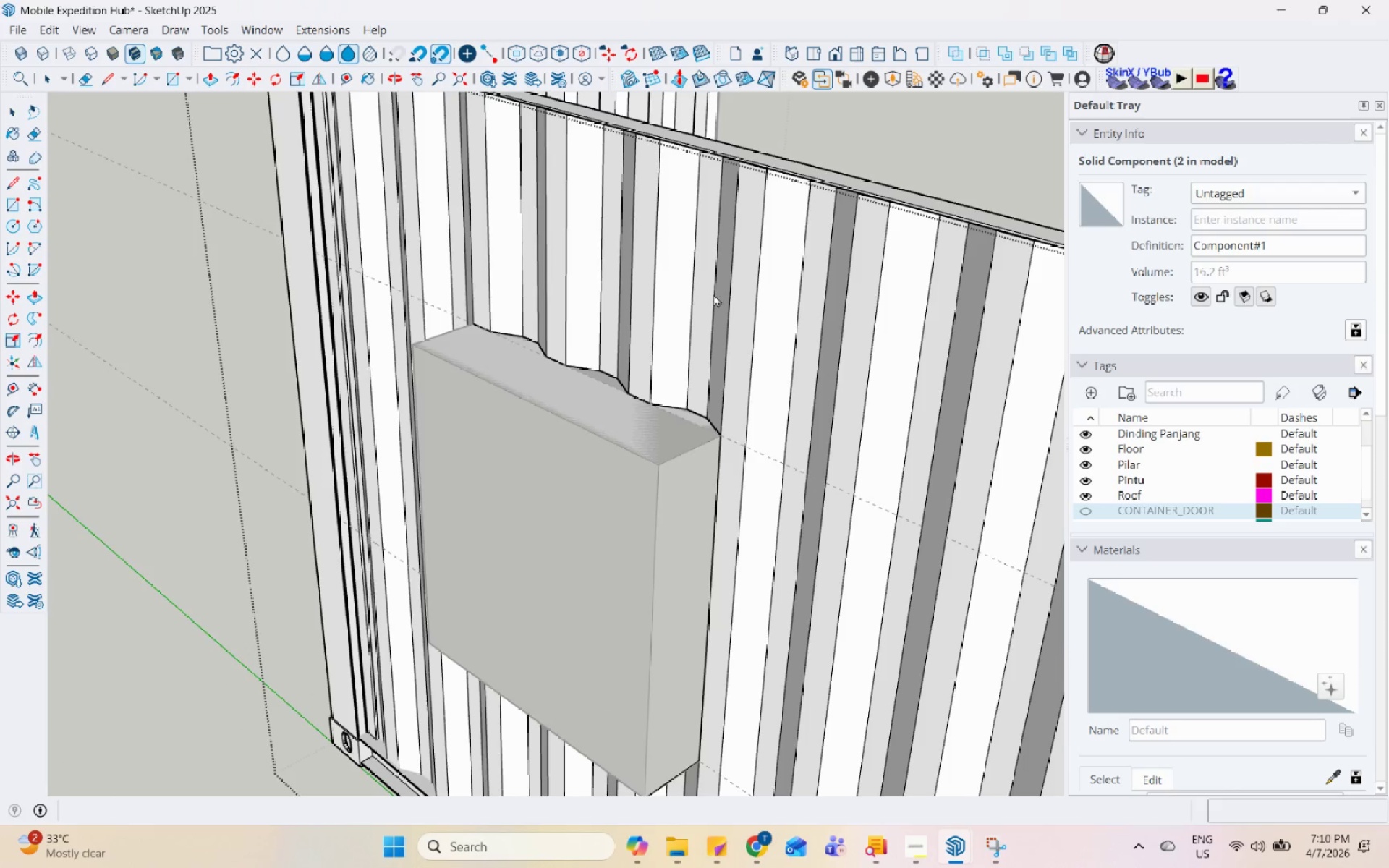 
key(Space)
 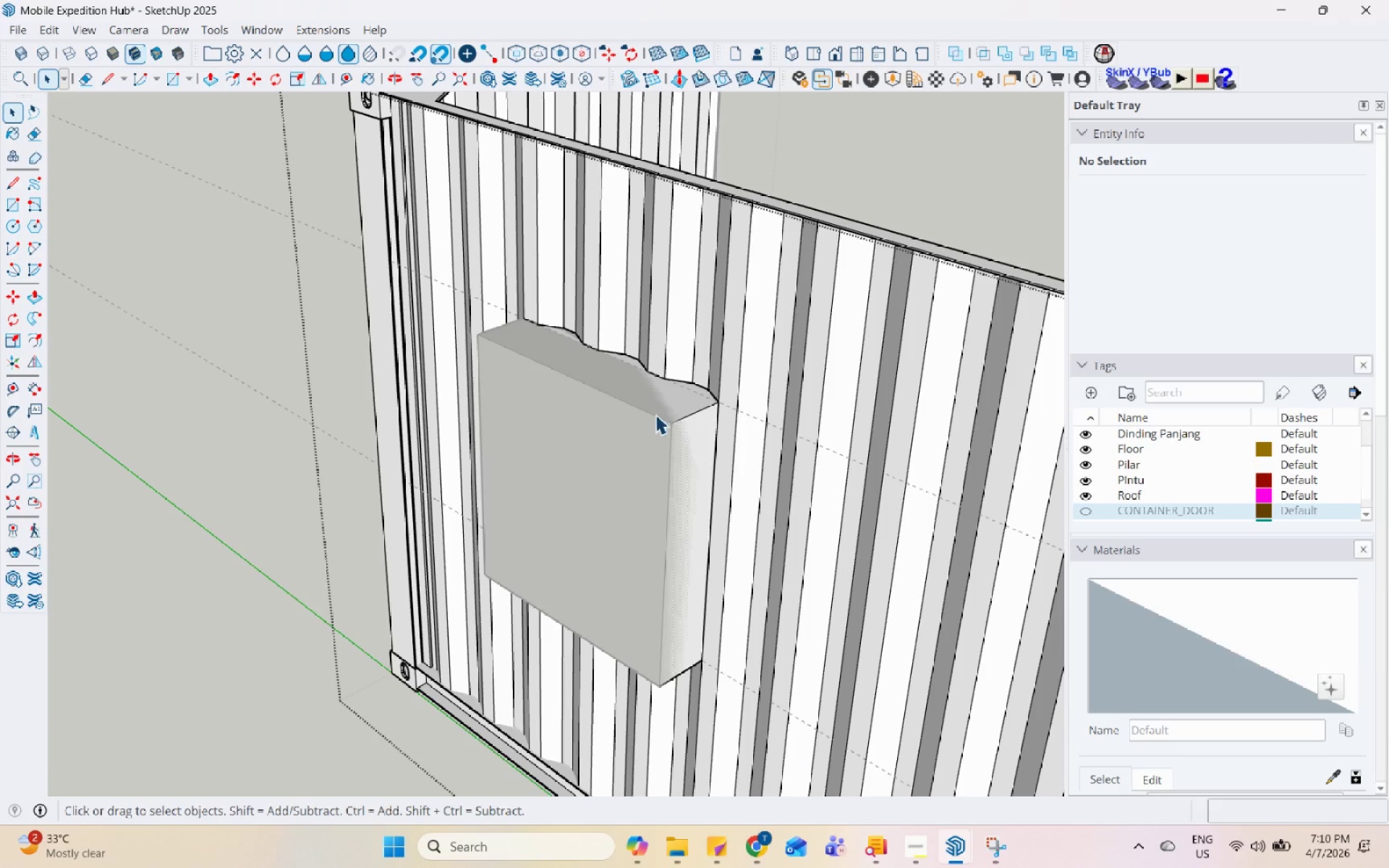 
scroll: coordinate [711, 297], scroll_direction: down, amount: 3.0
 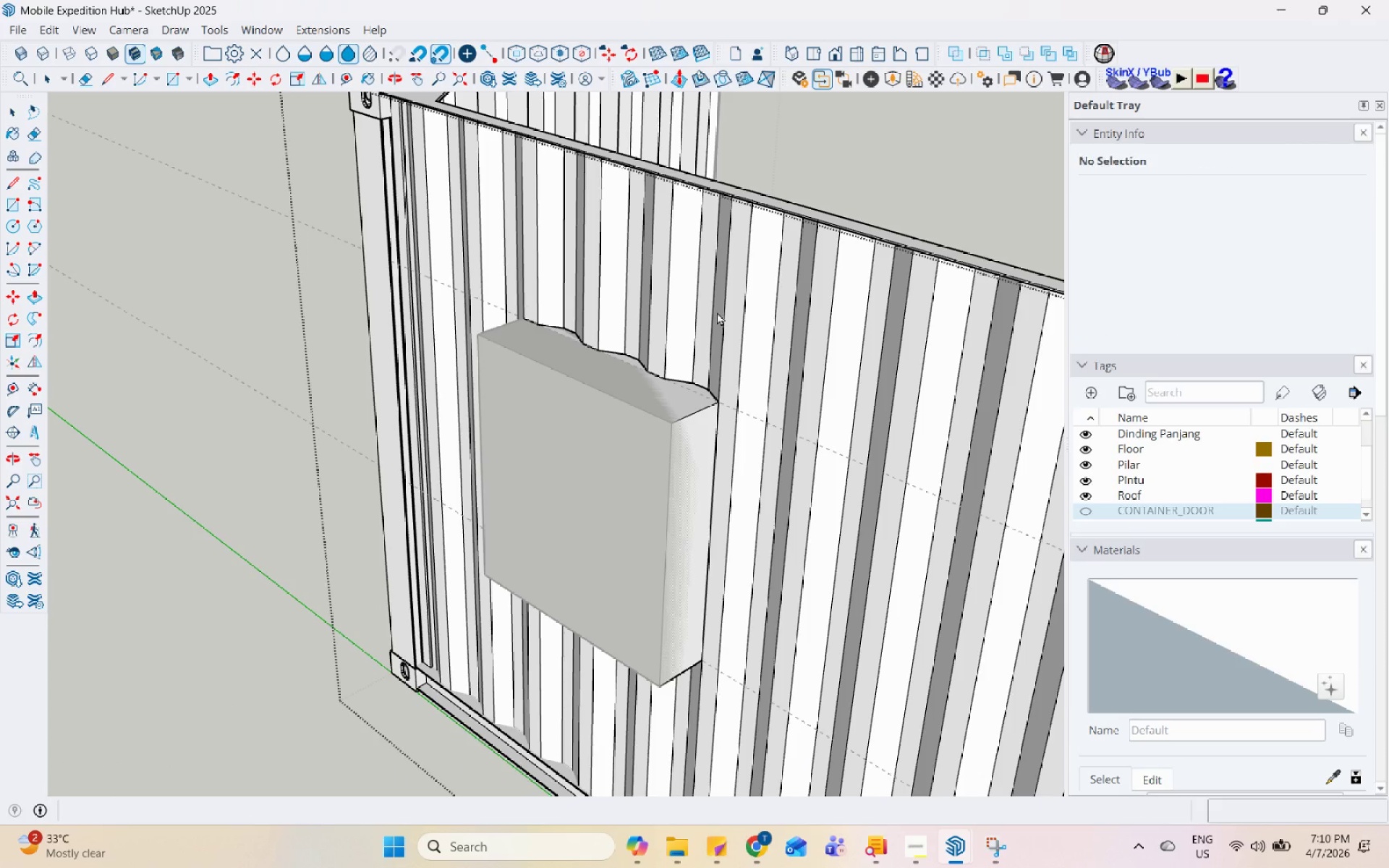 
left_click([654, 414])
 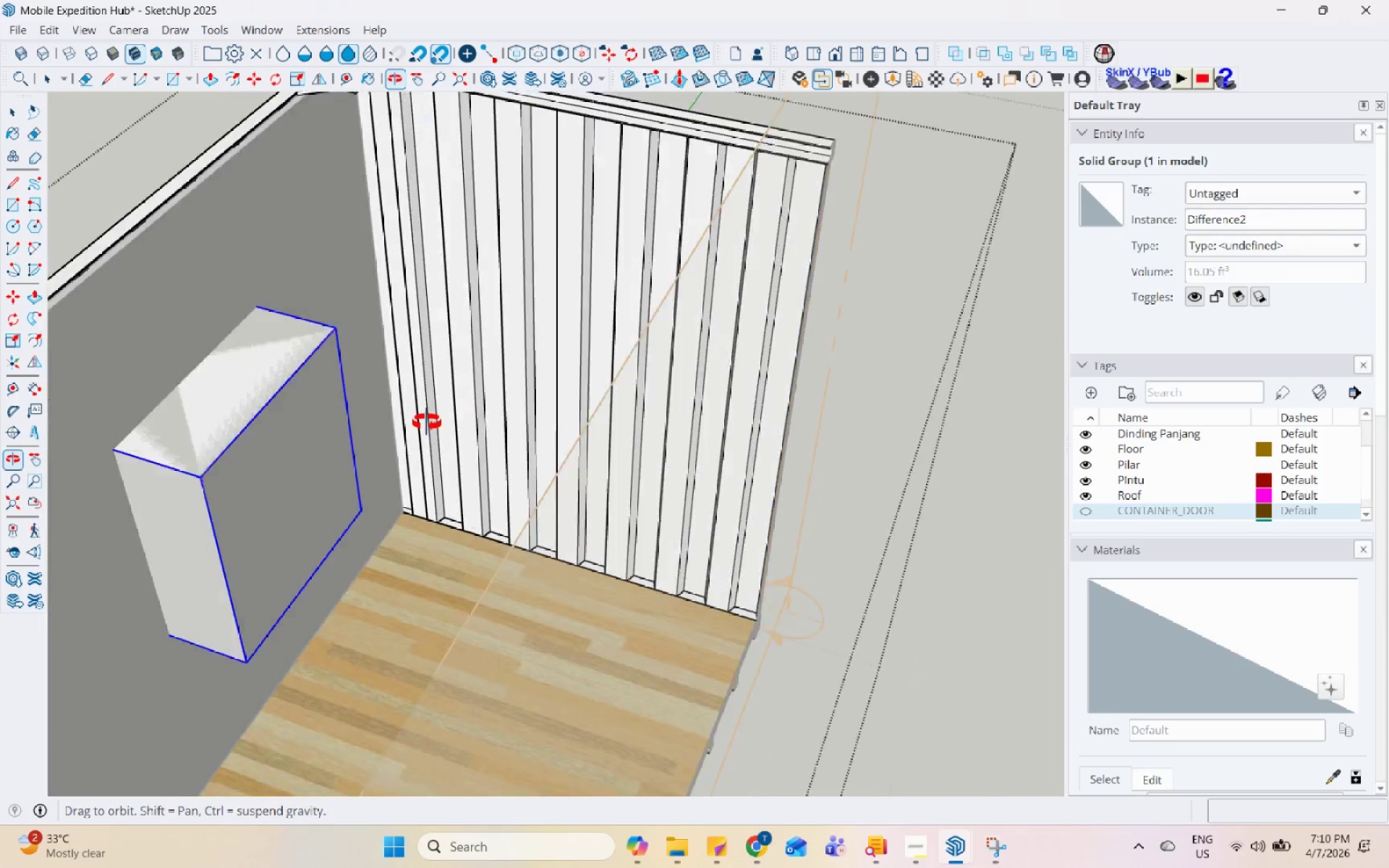 
key(Escape)
 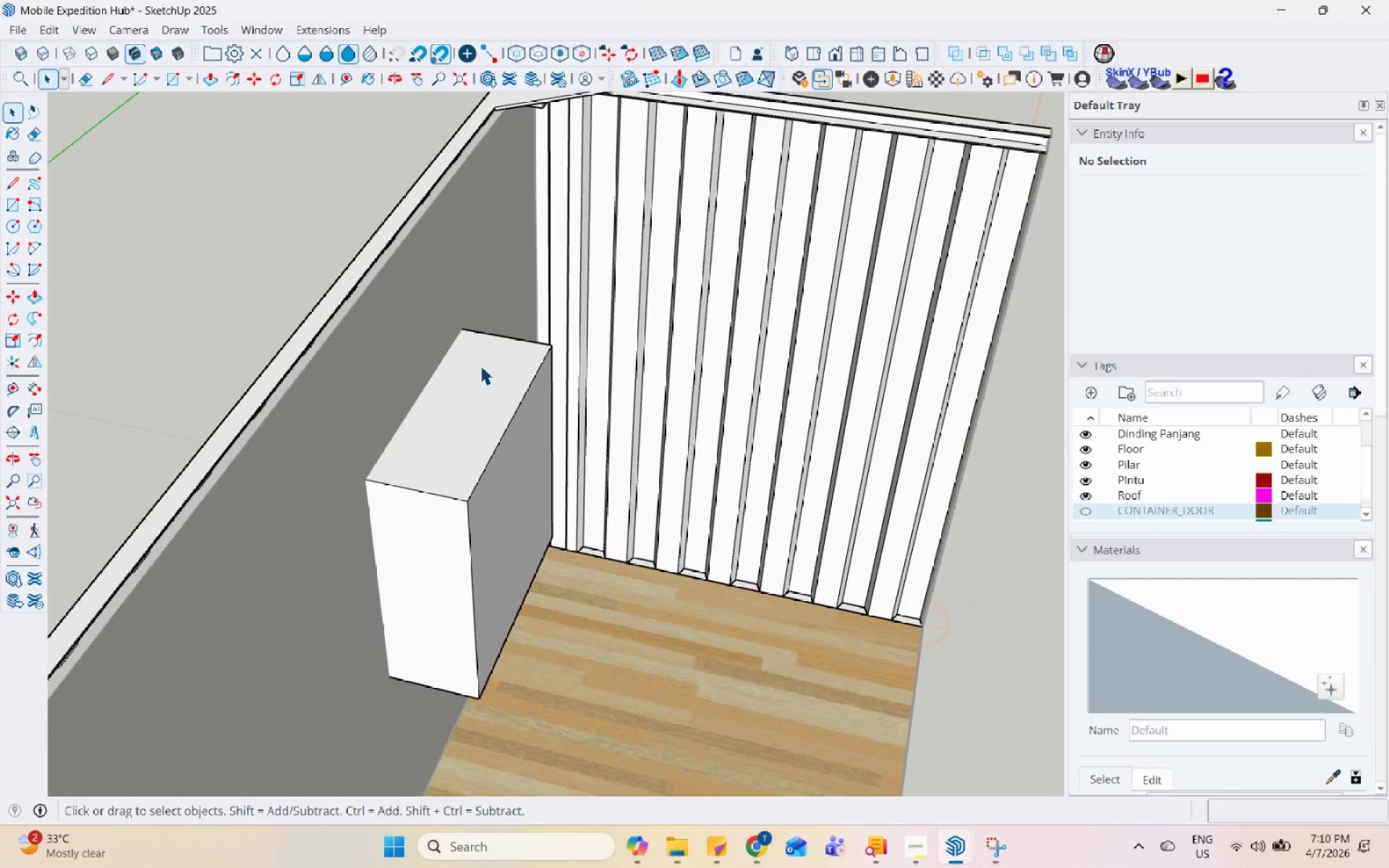 
left_click([488, 266])
 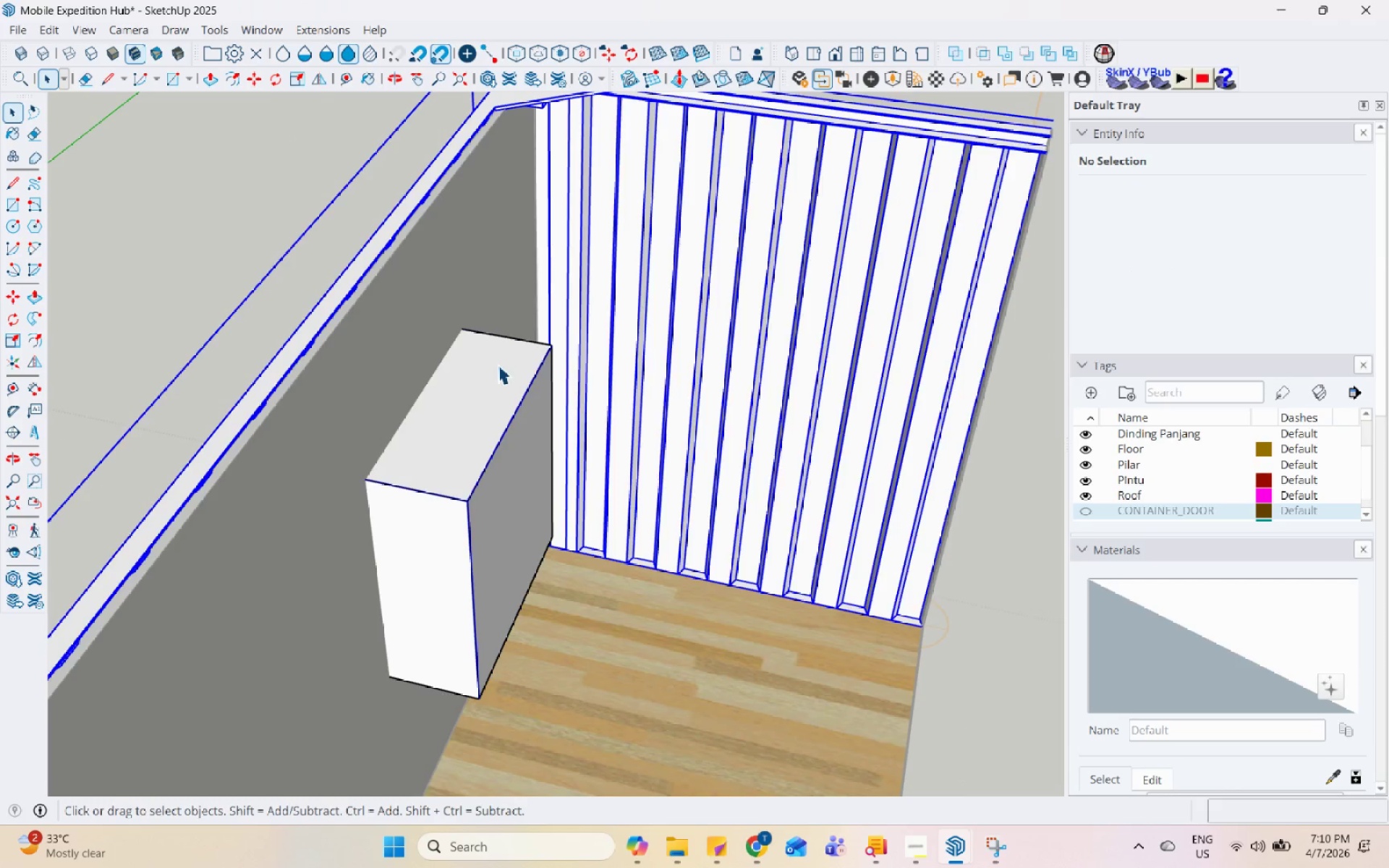 
scroll: coordinate [480, 383], scroll_direction: up, amount: 1.0
 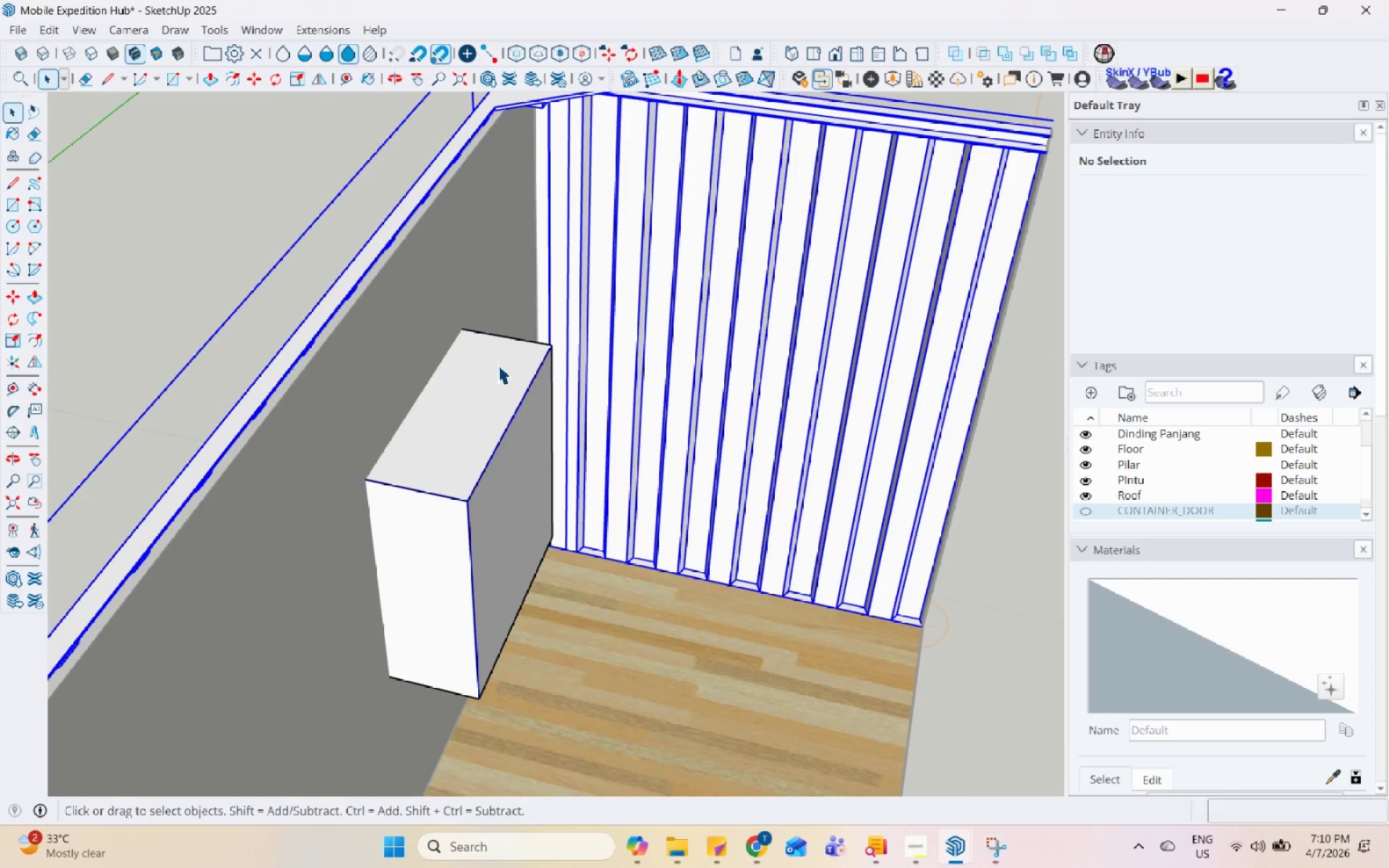 
double_click([498, 365])
 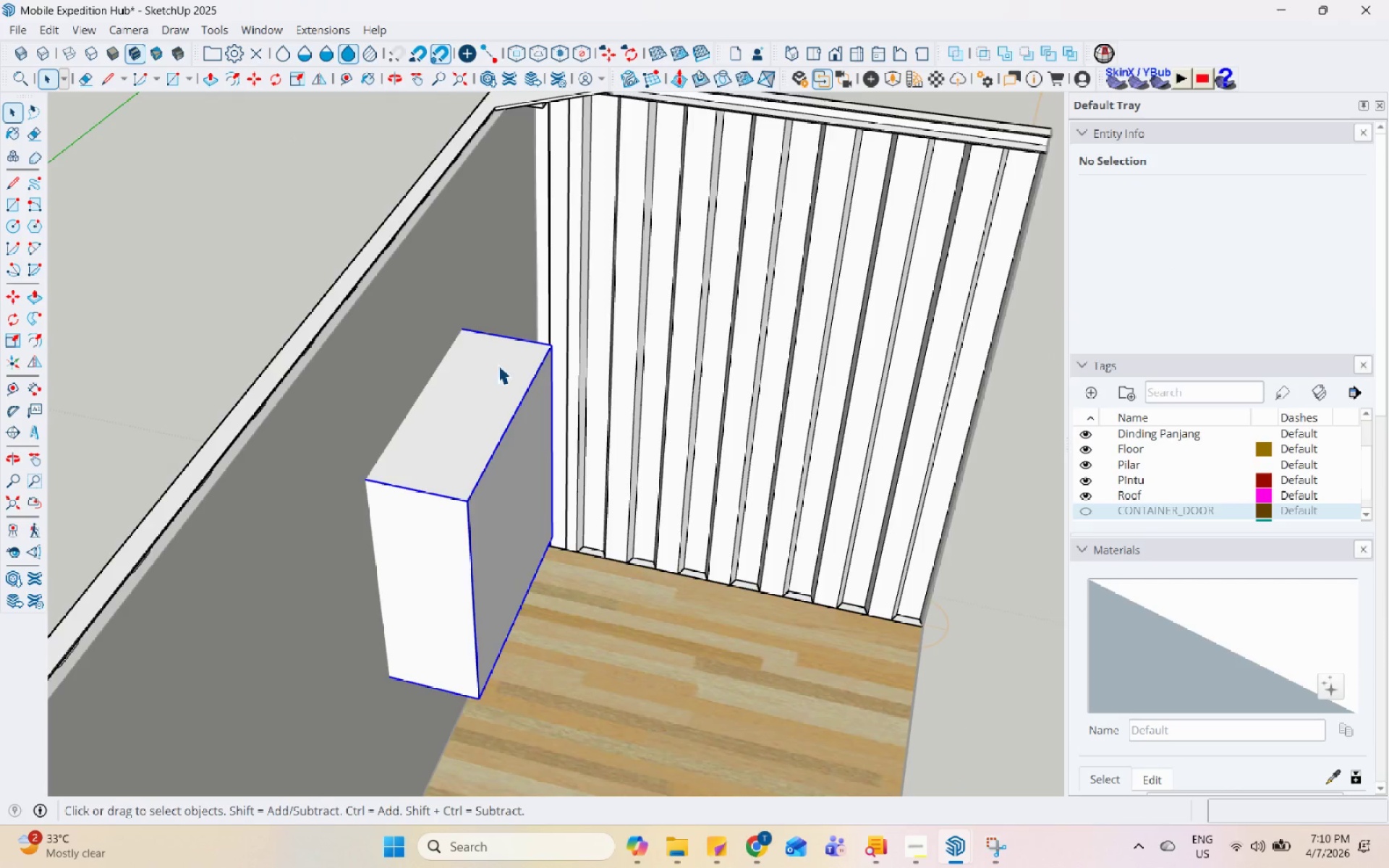 
triple_click([498, 365])
 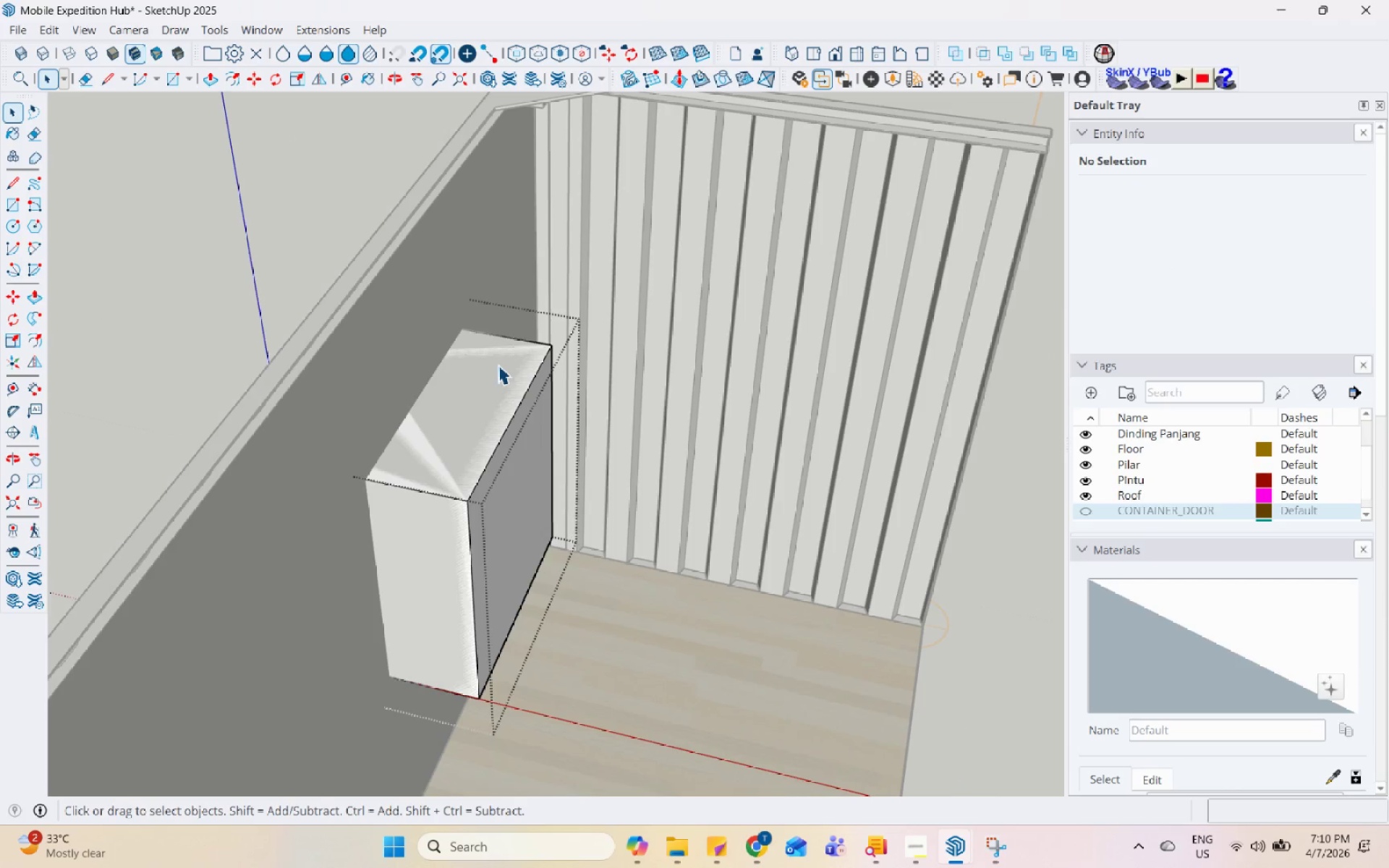 
triple_click([498, 365])
 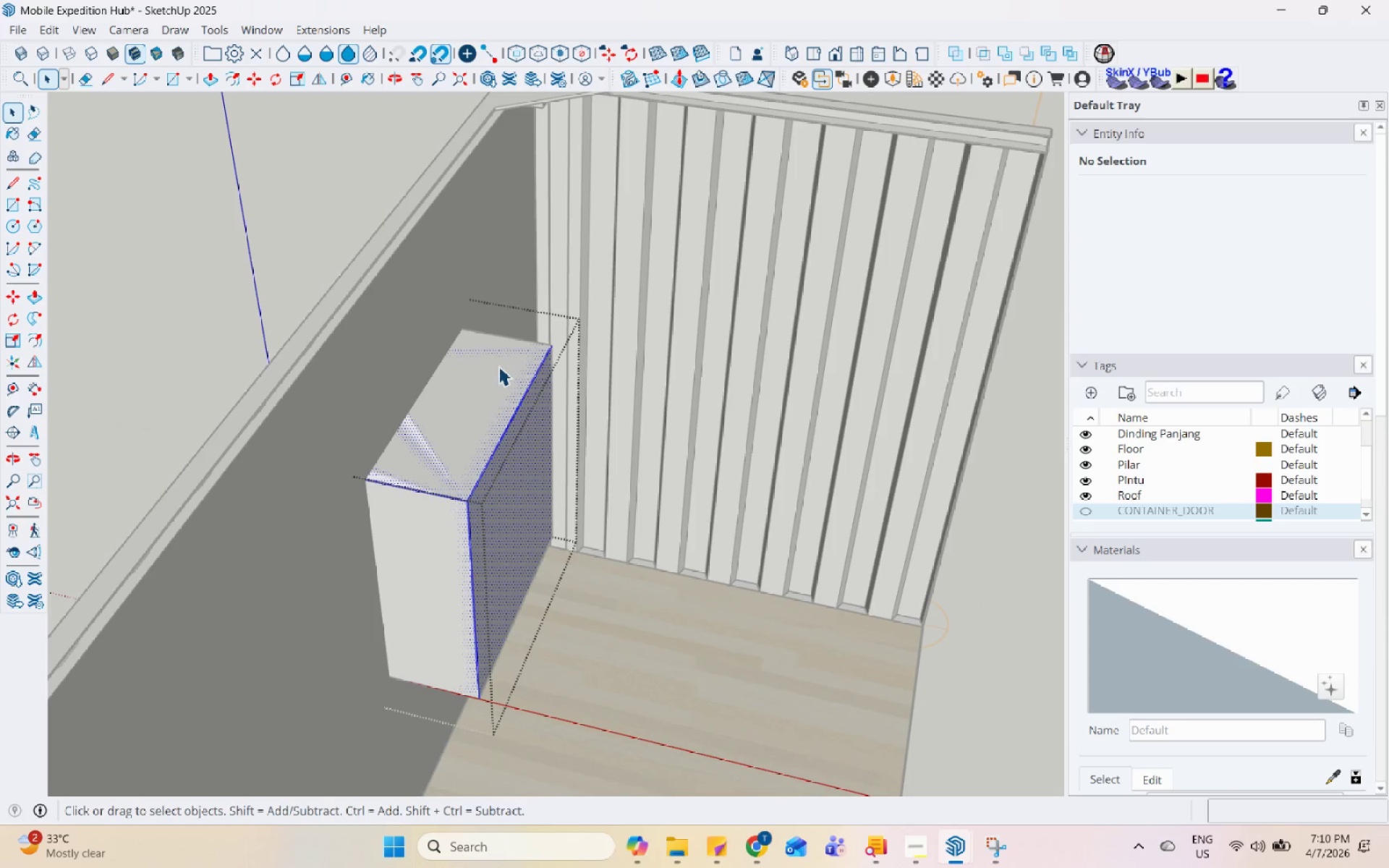 
key(Escape)
 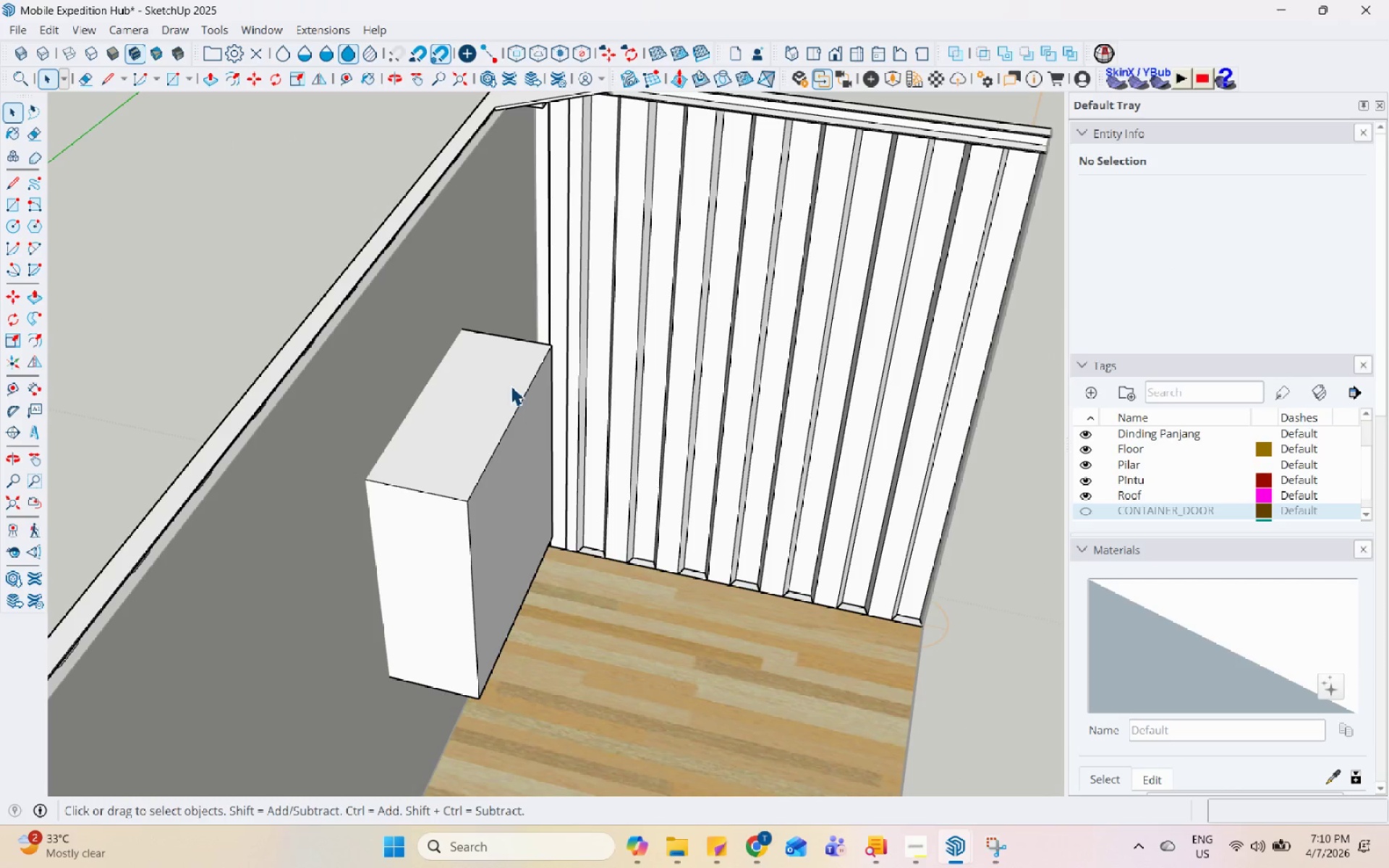 
double_click([511, 386])
 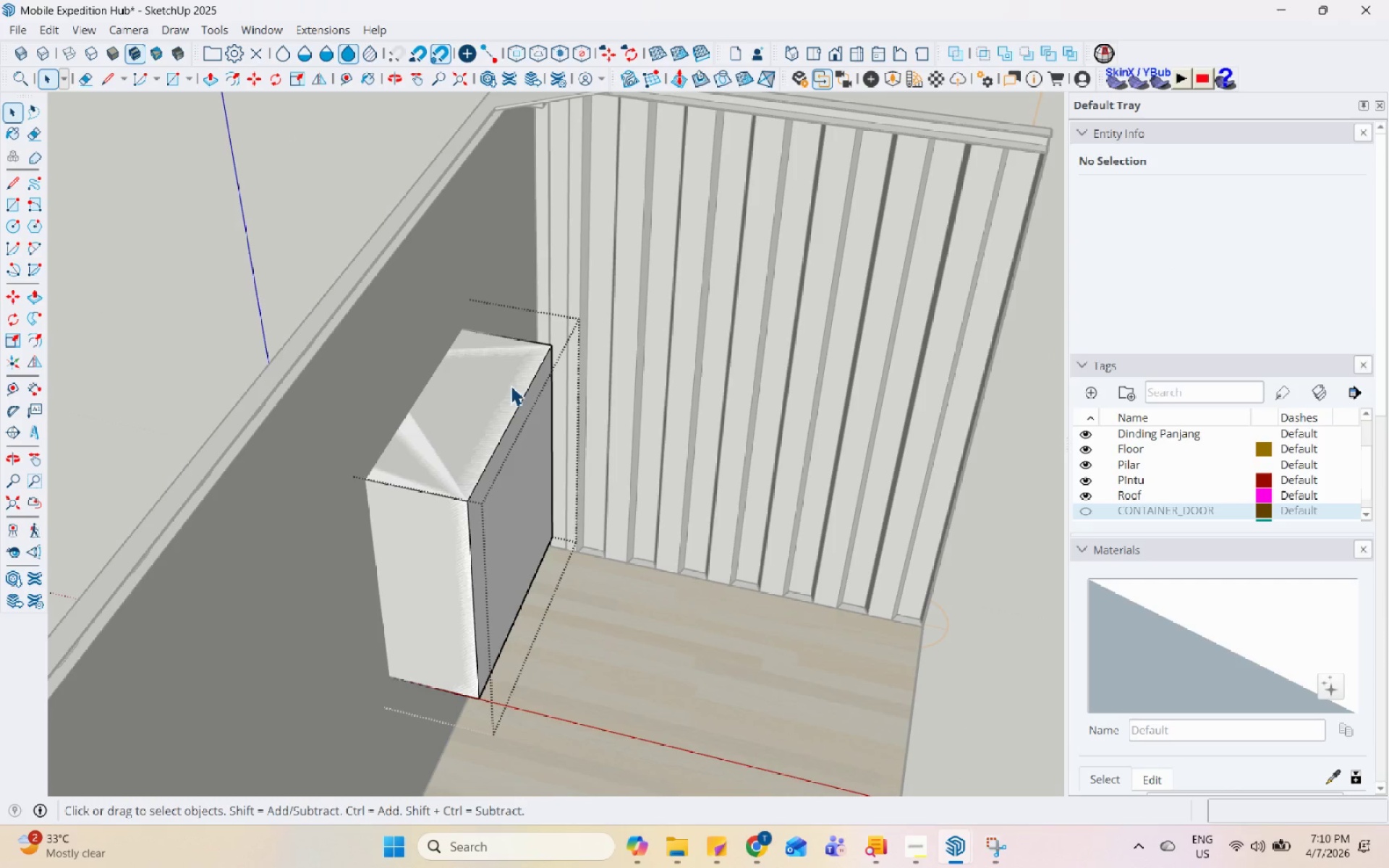 
triple_click([511, 386])
 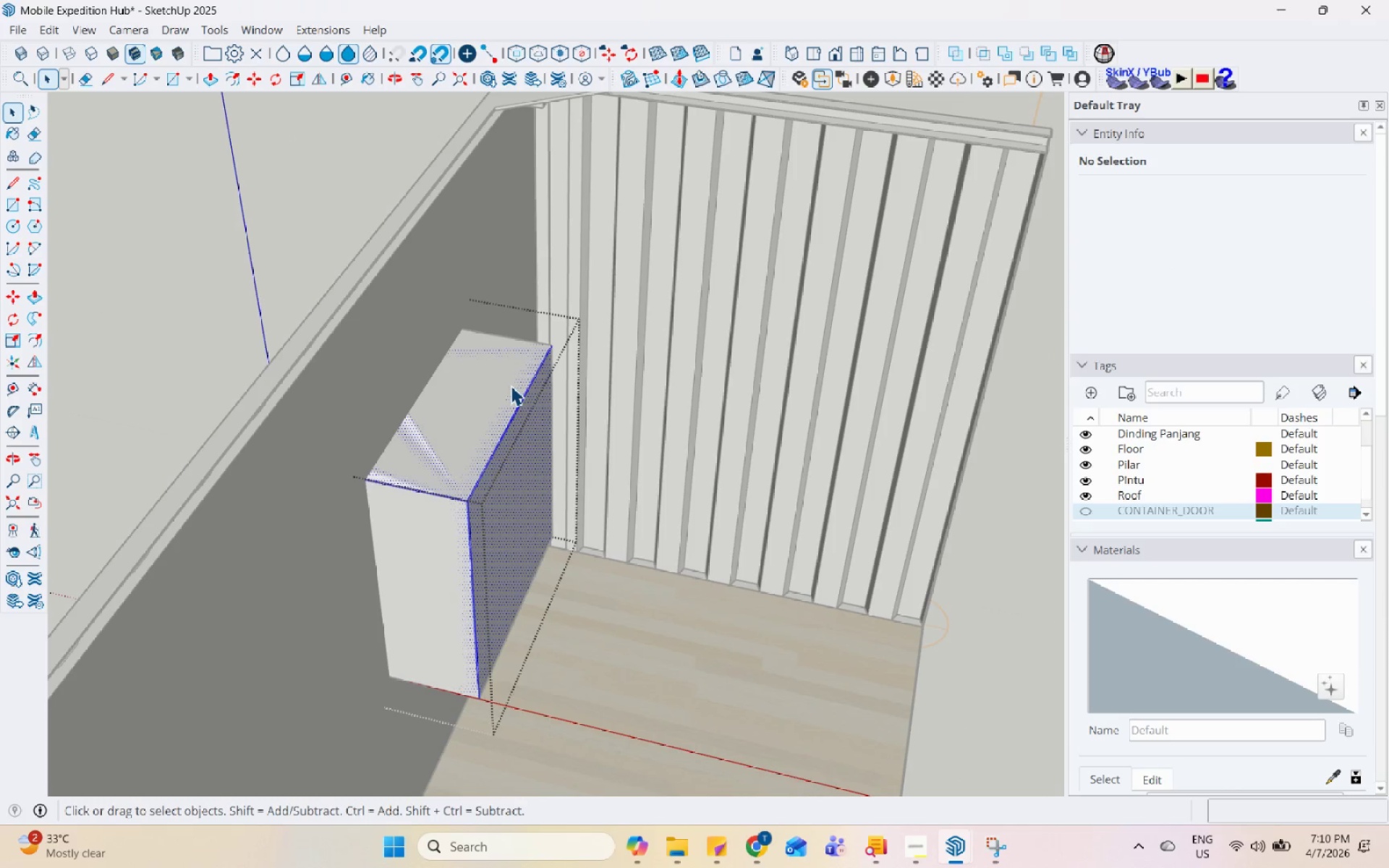 
right_click([511, 386])
 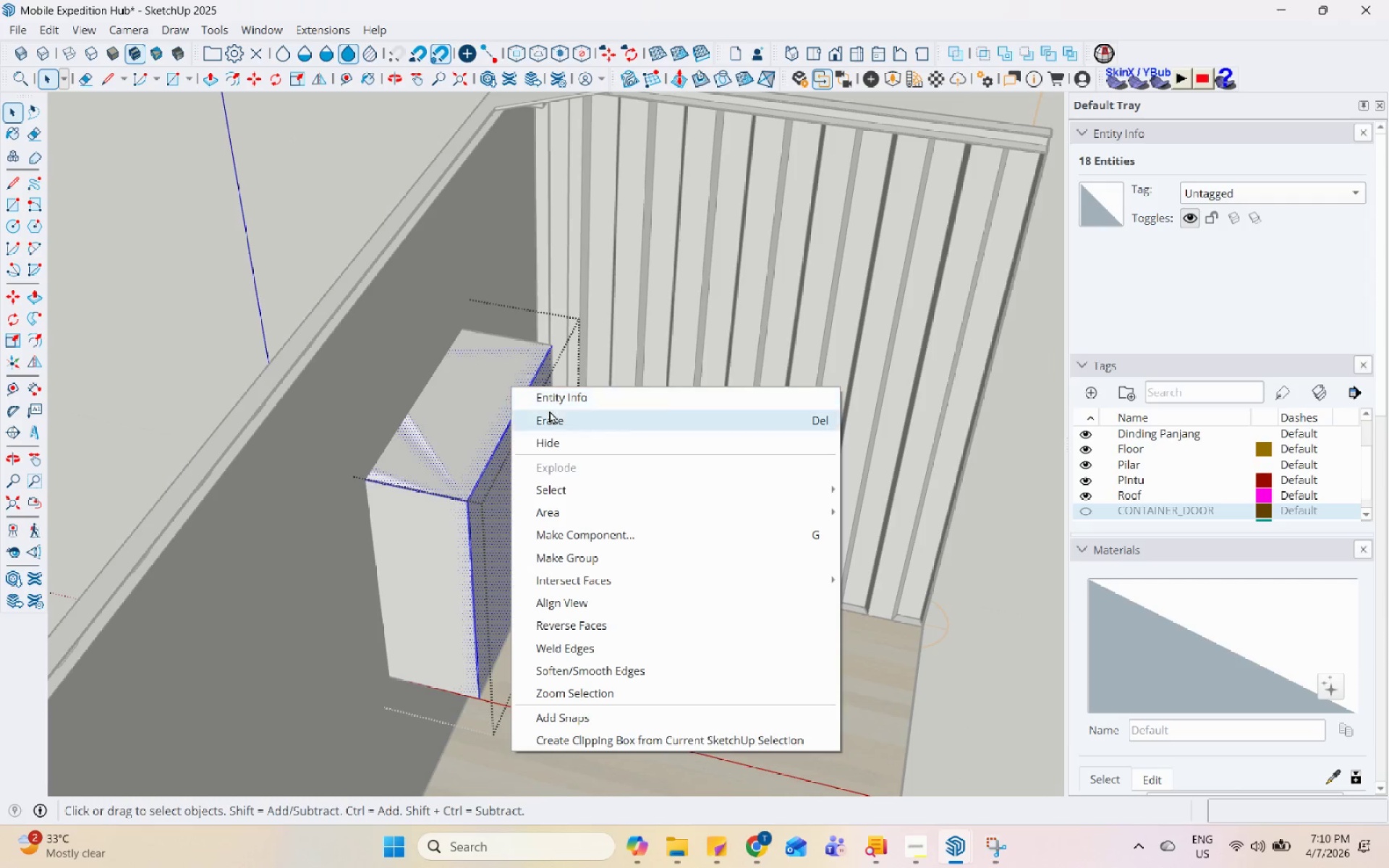 
left_click([556, 419])
 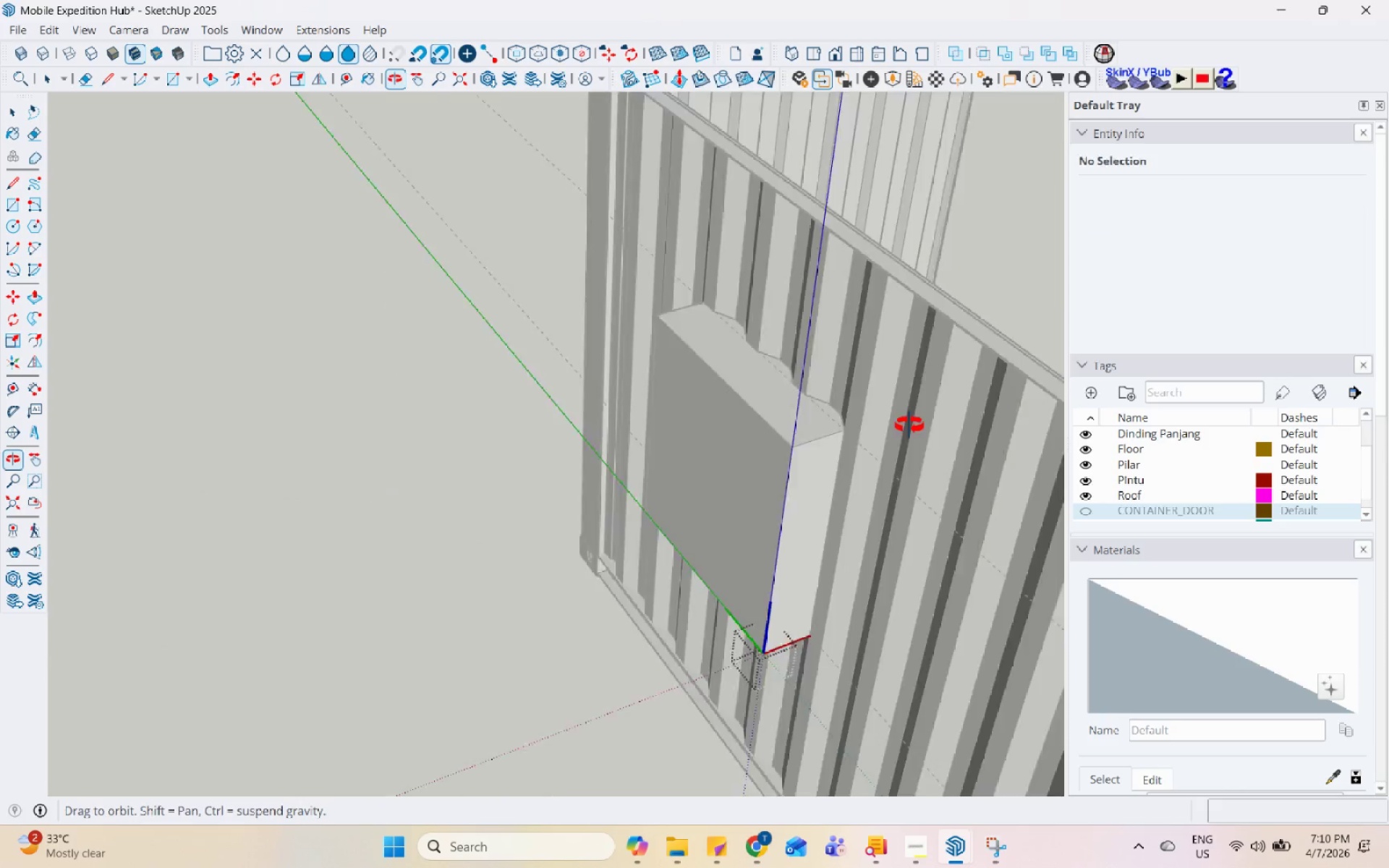 
key(Escape)
 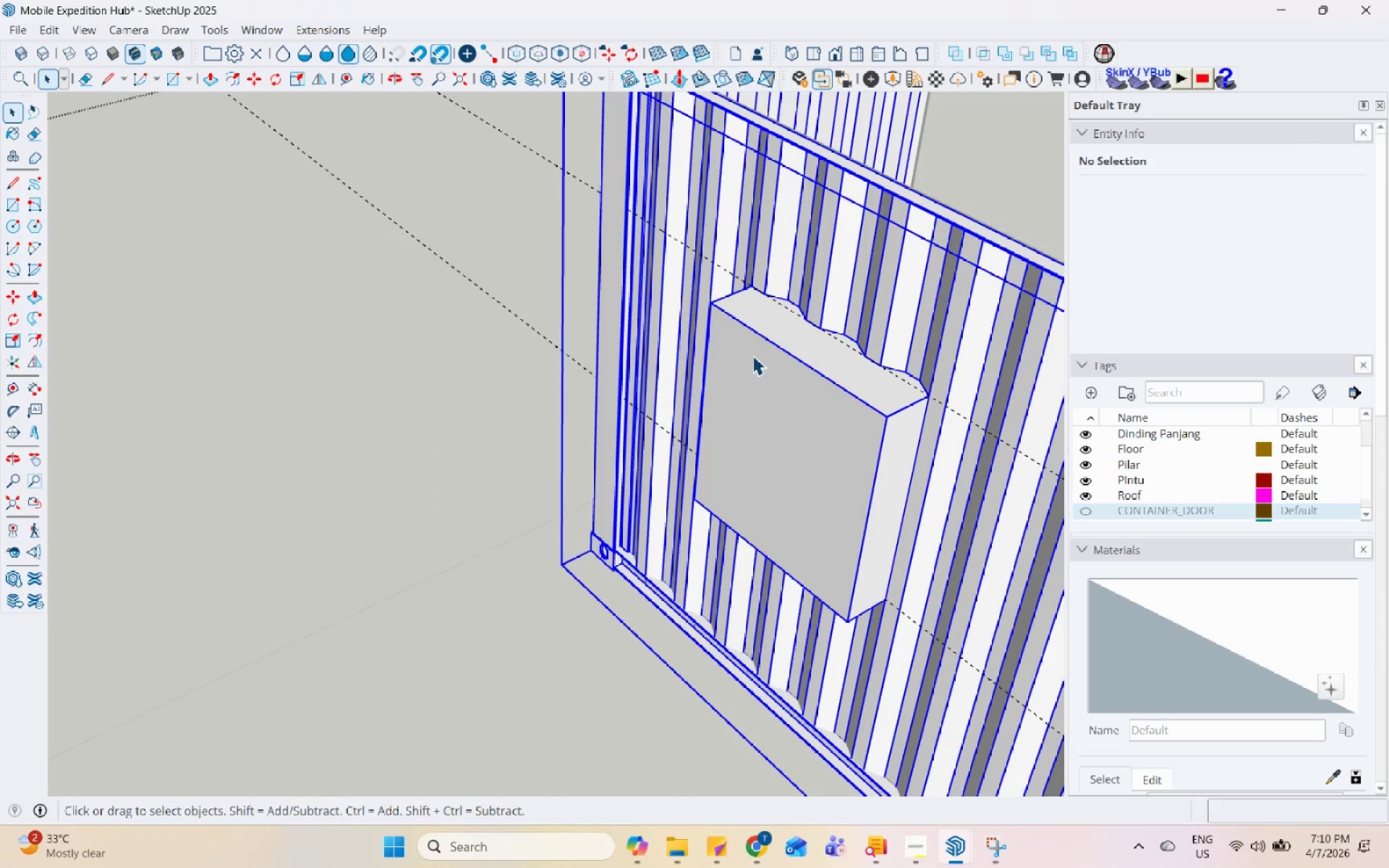 
double_click([774, 352])
 